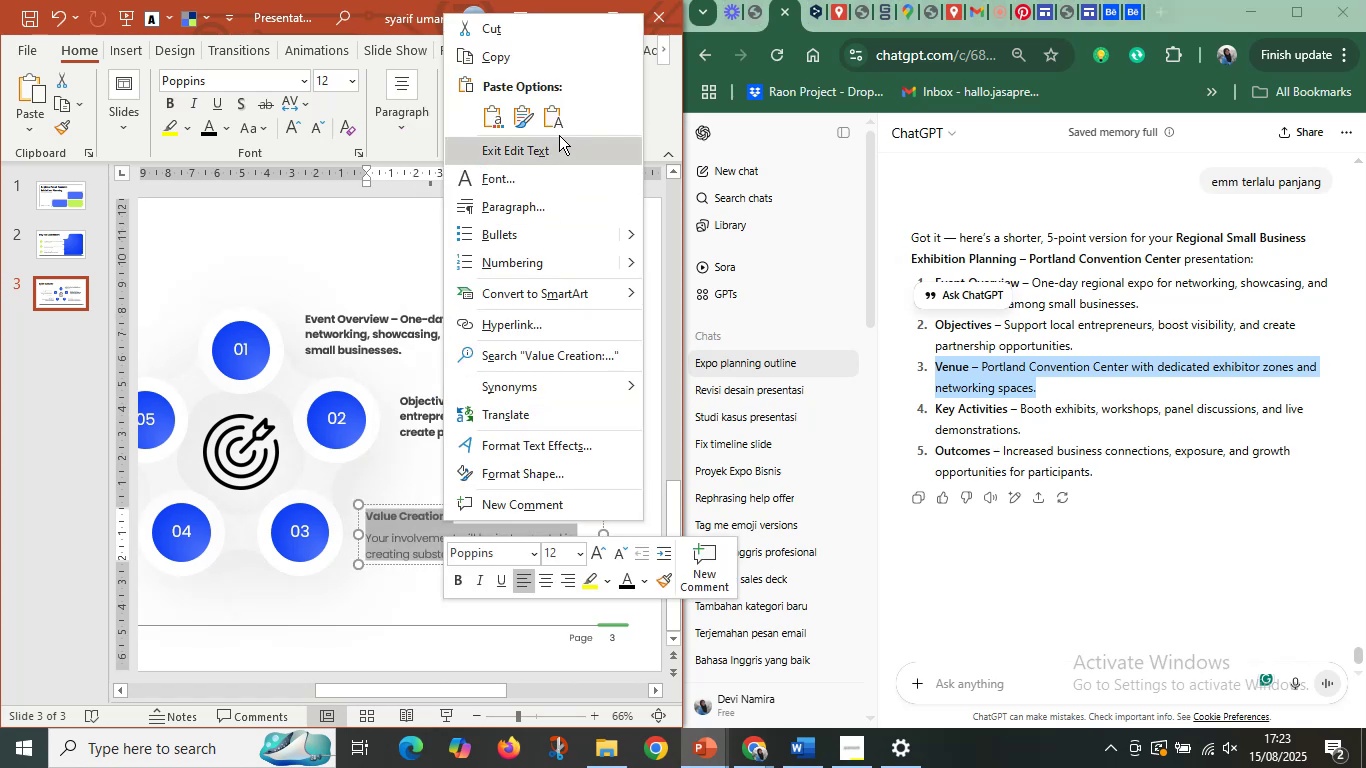 
left_click([557, 129])
 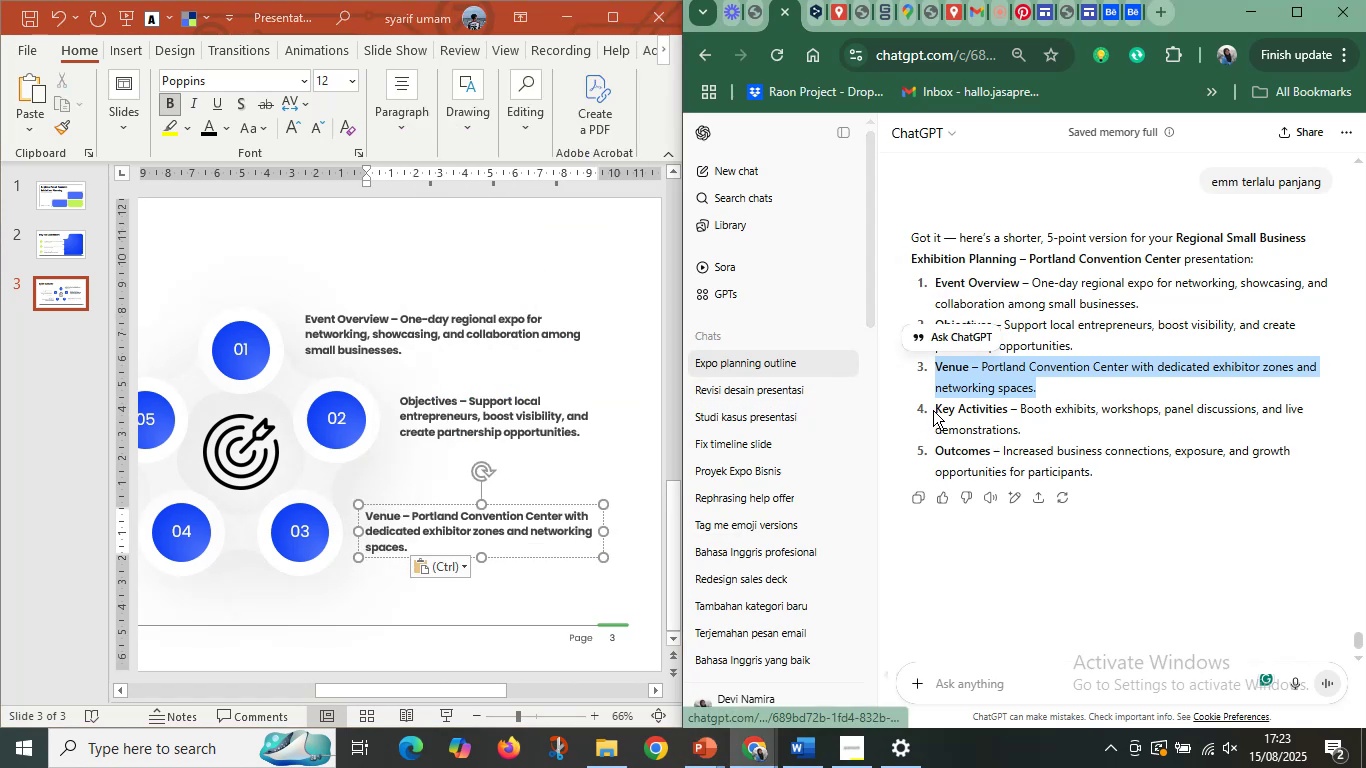 
left_click_drag(start_coordinate=[936, 406], to_coordinate=[1078, 430])
 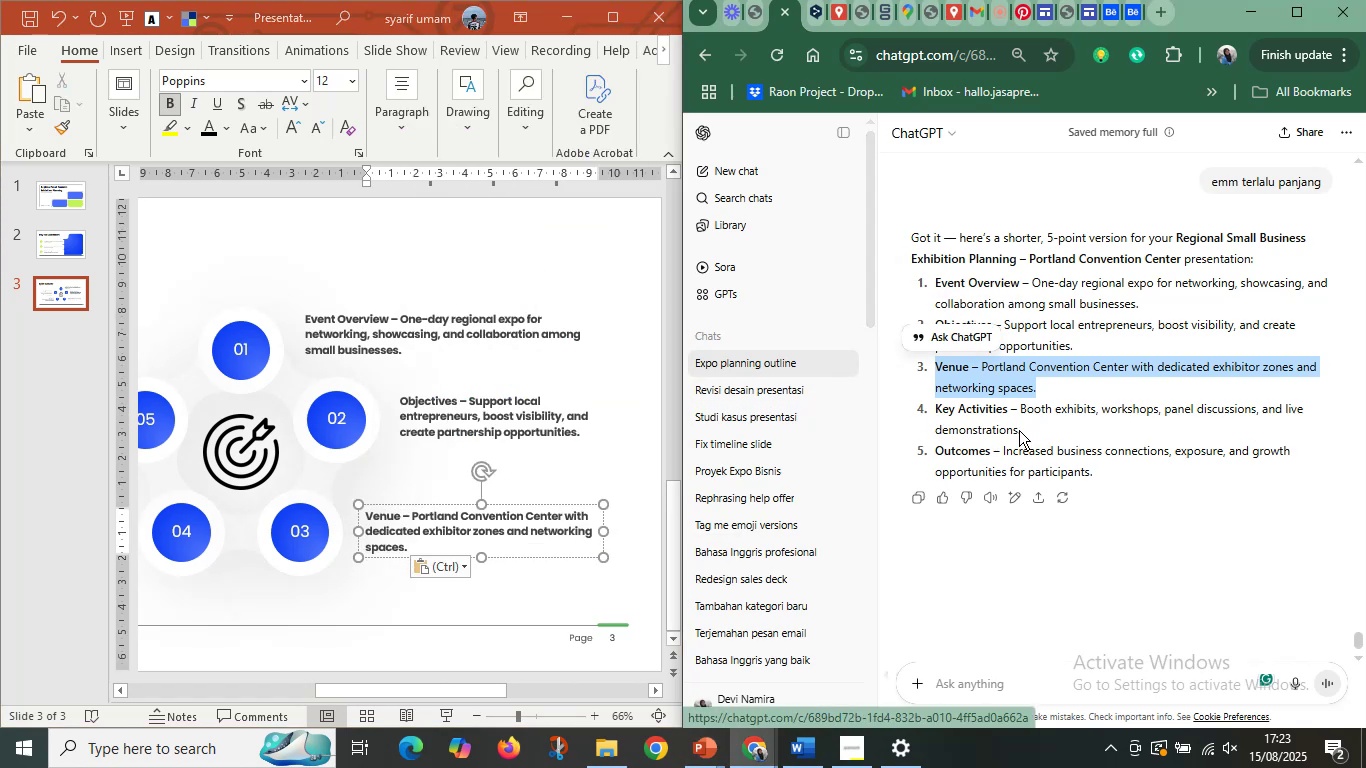 
left_click([1019, 430])
 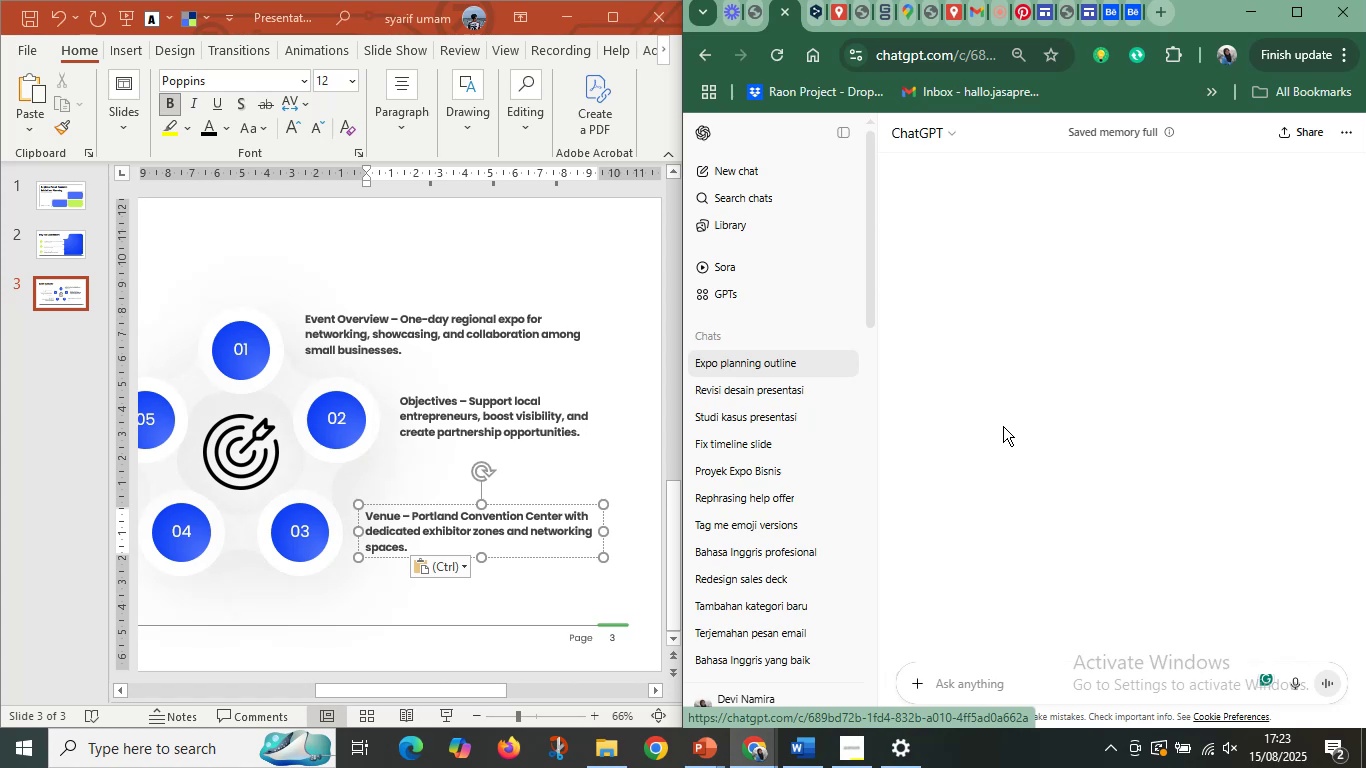 
wait(6.42)
 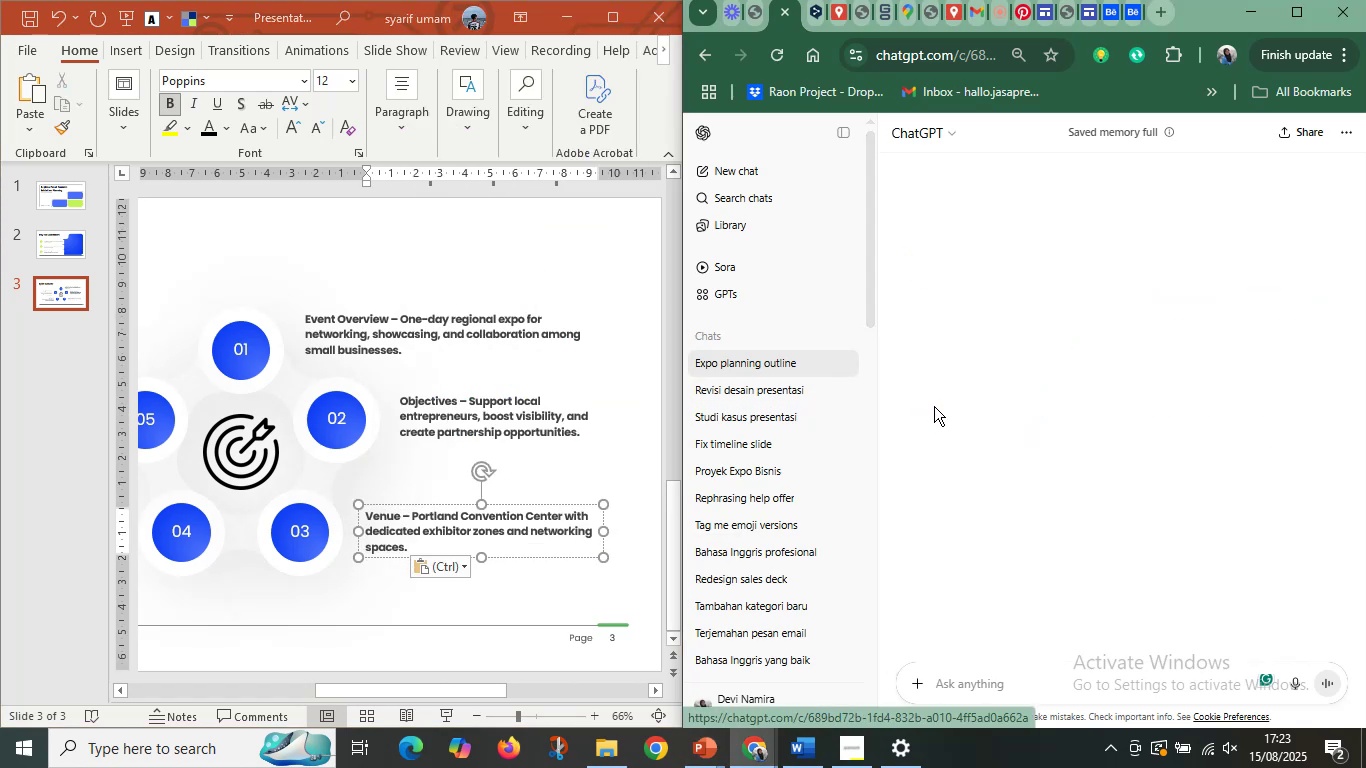 
scroll: coordinate [1148, 430], scroll_direction: up, amount: 4.0
 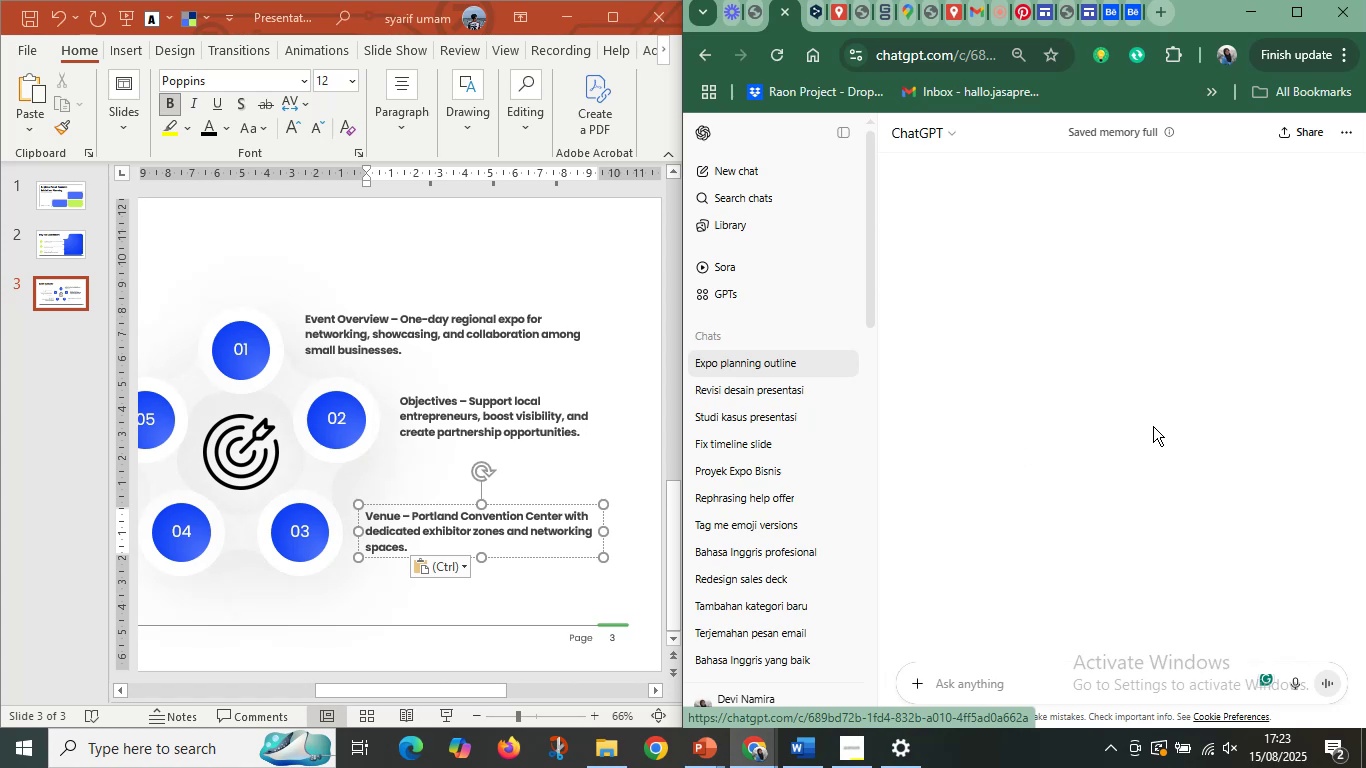 
scroll: coordinate [1153, 426], scroll_direction: down, amount: 2.0
 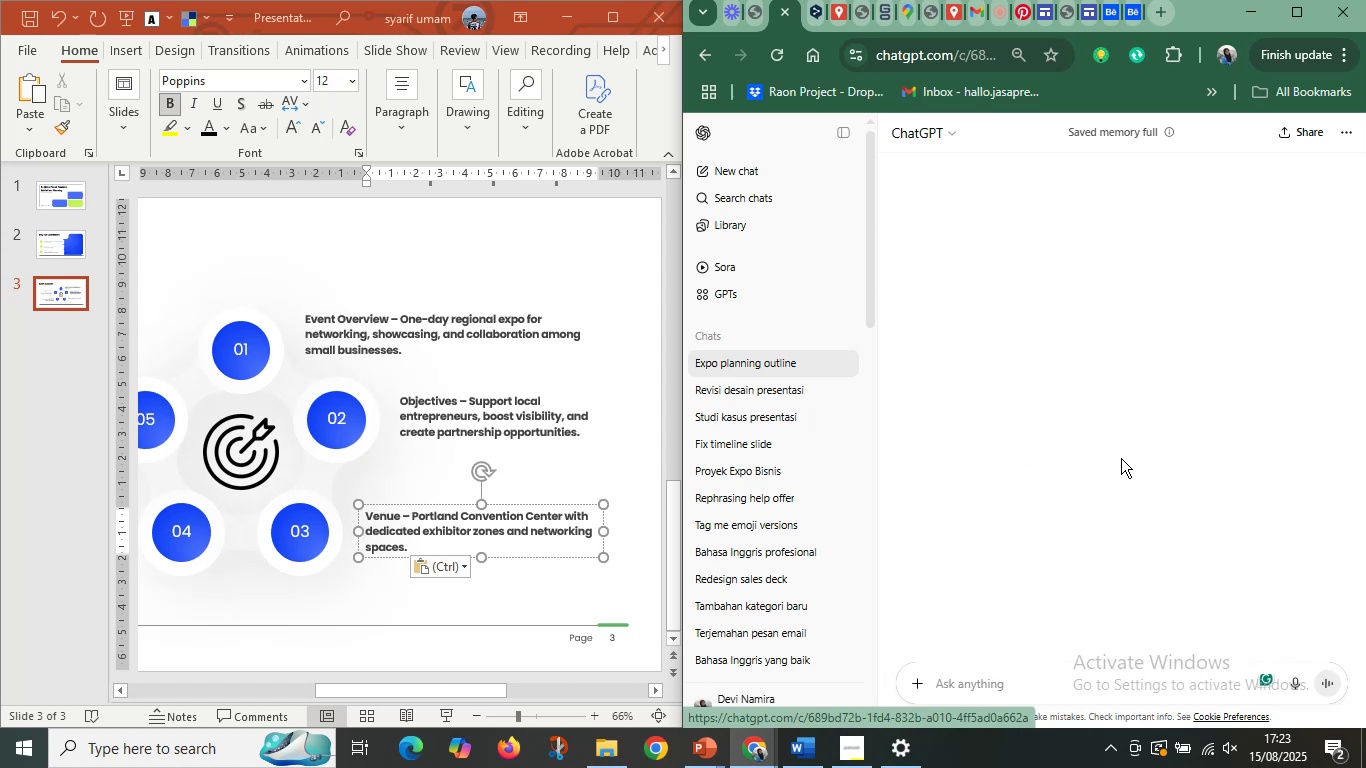 
left_click([1121, 458])
 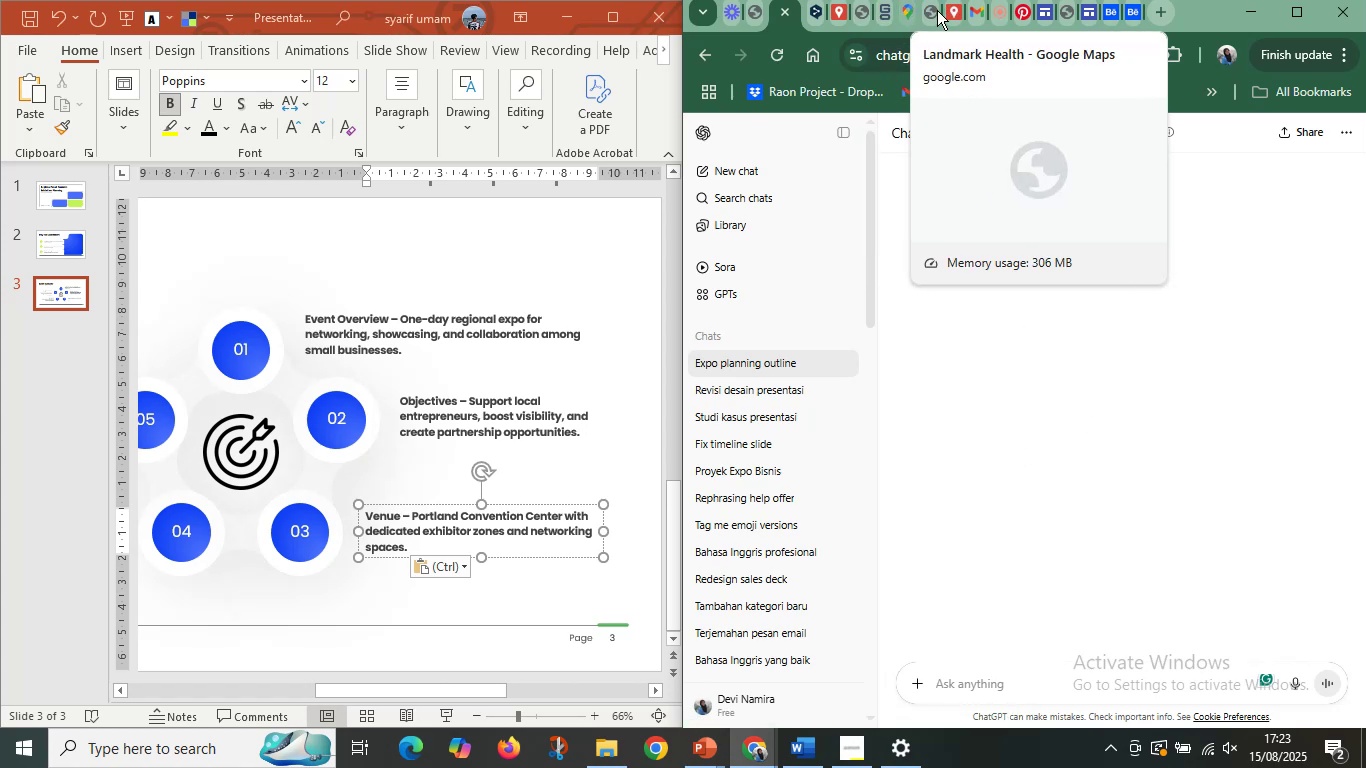 
left_click([997, 8])
 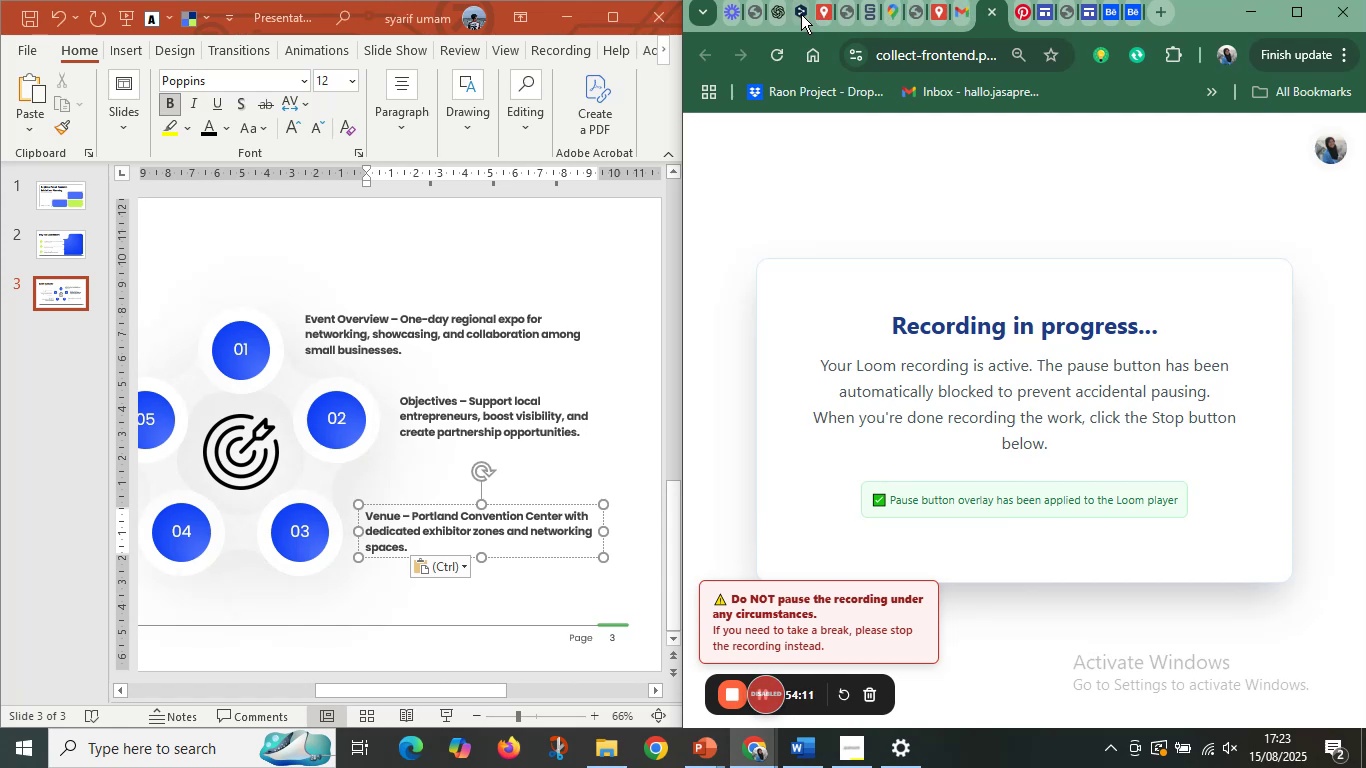 
left_click([776, 14])
 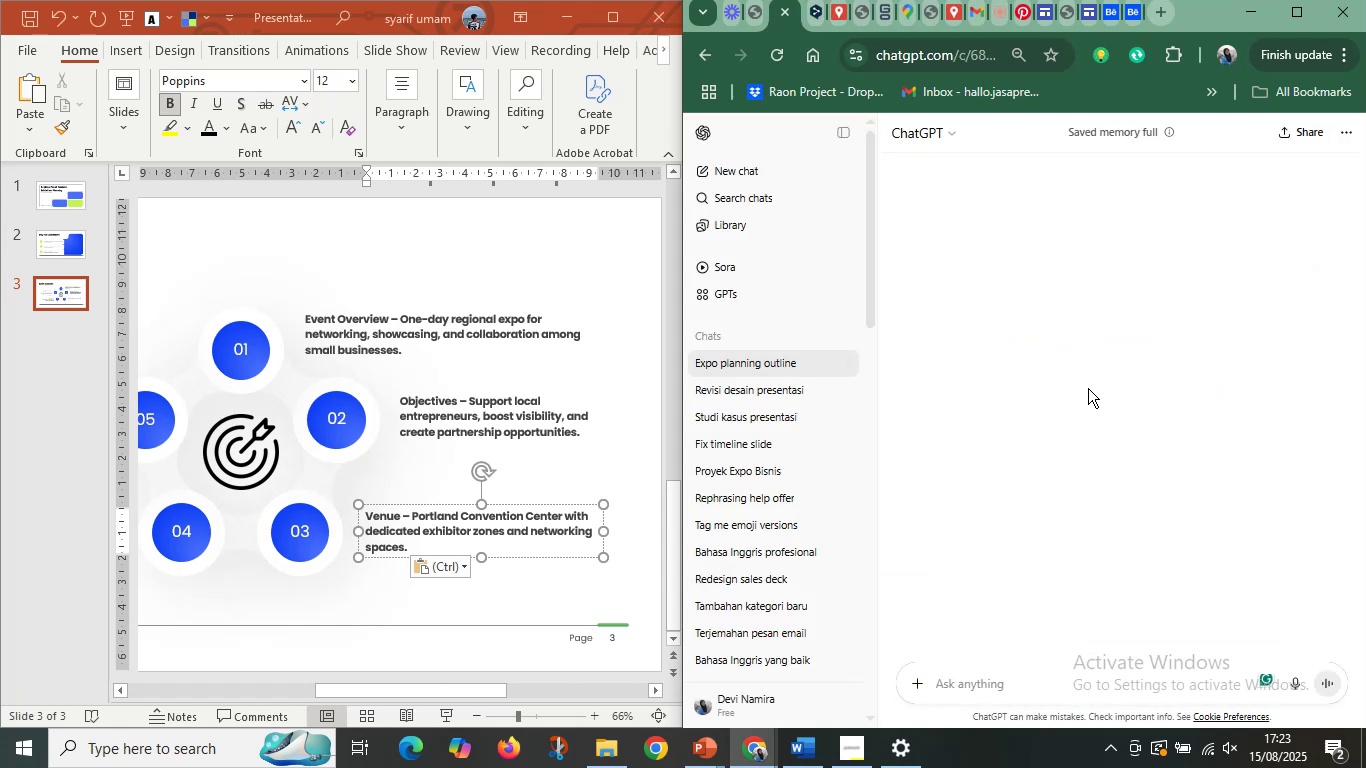 
scroll: coordinate [1112, 388], scroll_direction: up, amount: 3.0
 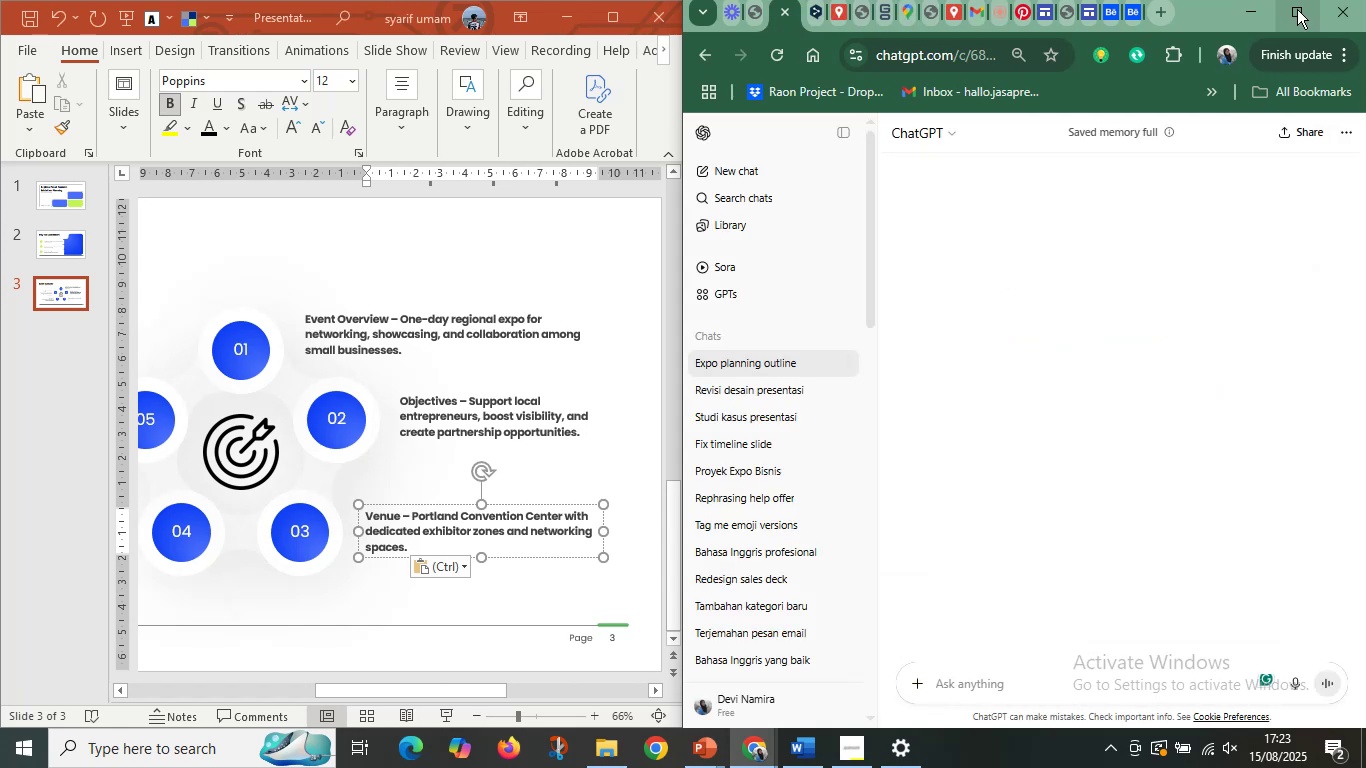 
left_click([1297, 9])
 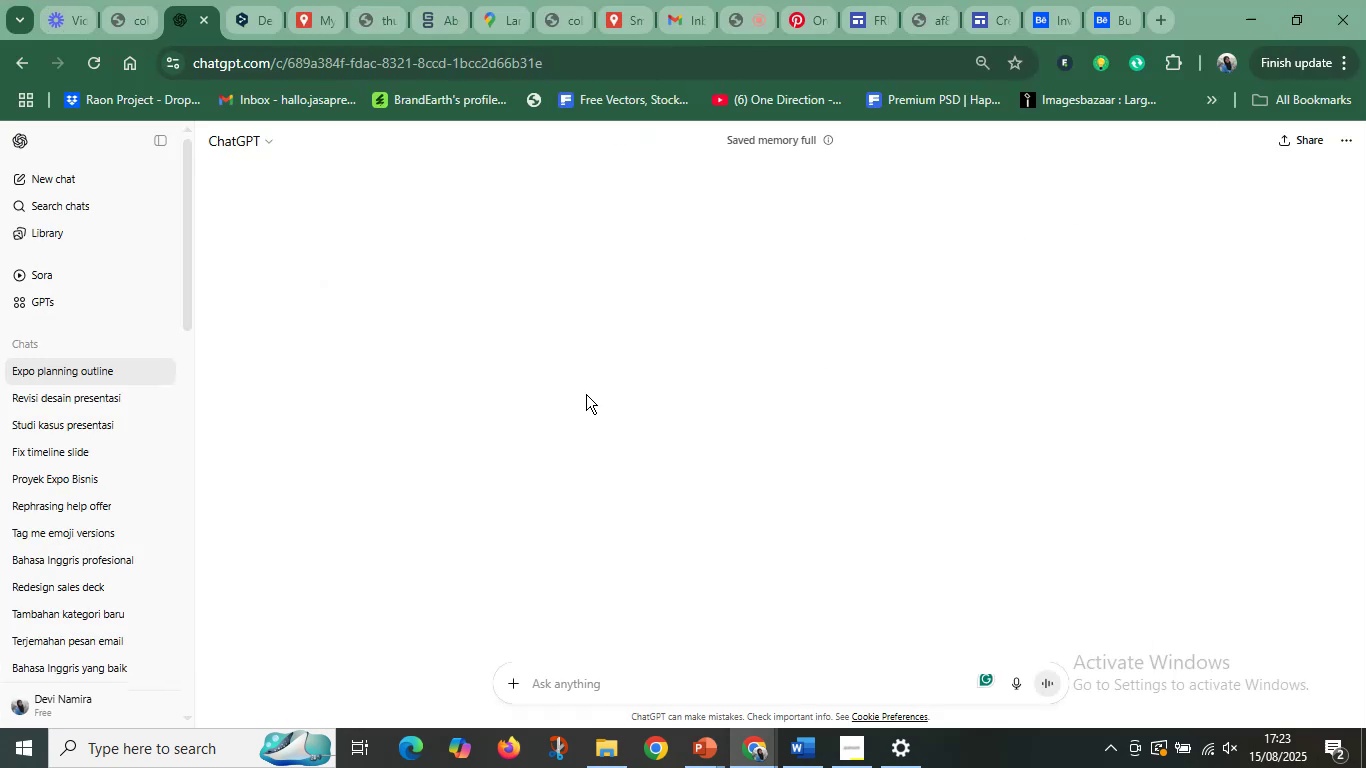 
scroll: coordinate [884, 472], scroll_direction: down, amount: 6.0
 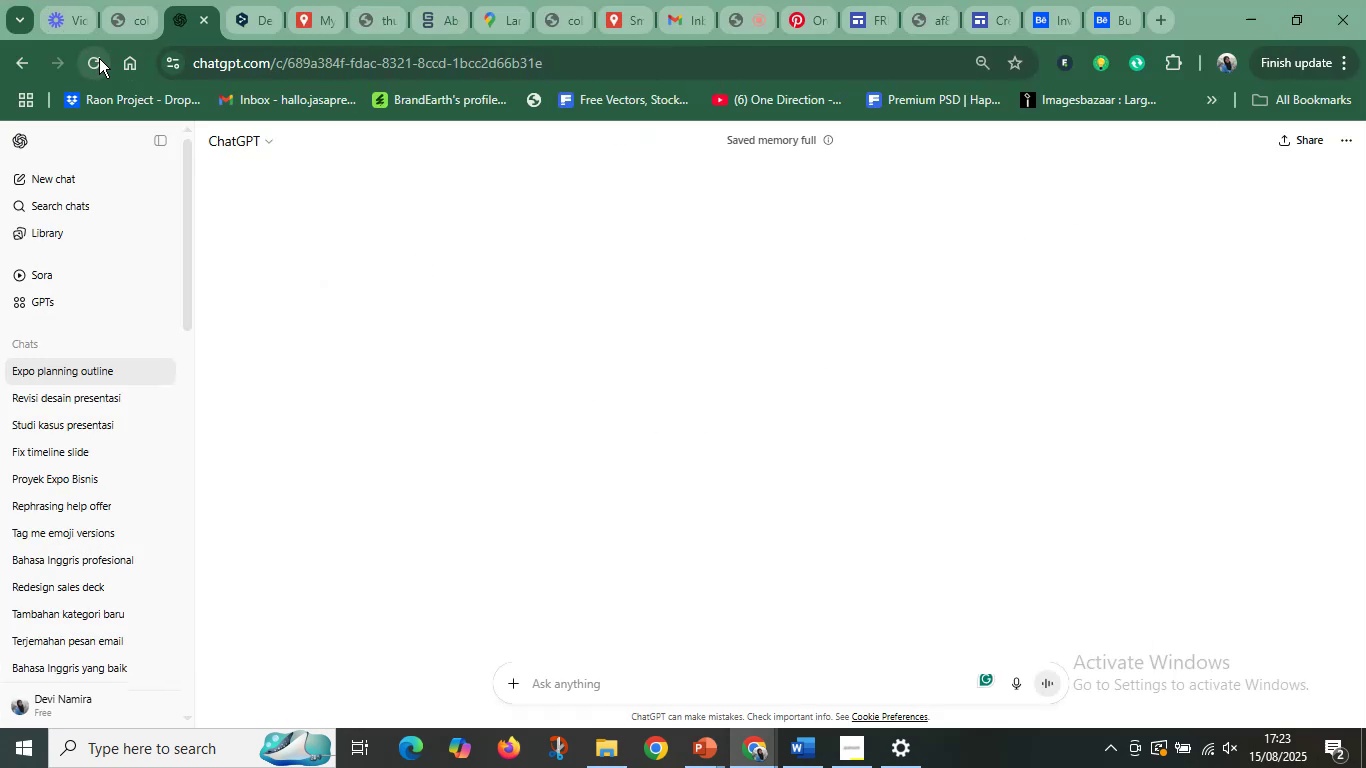 
left_click([94, 65])
 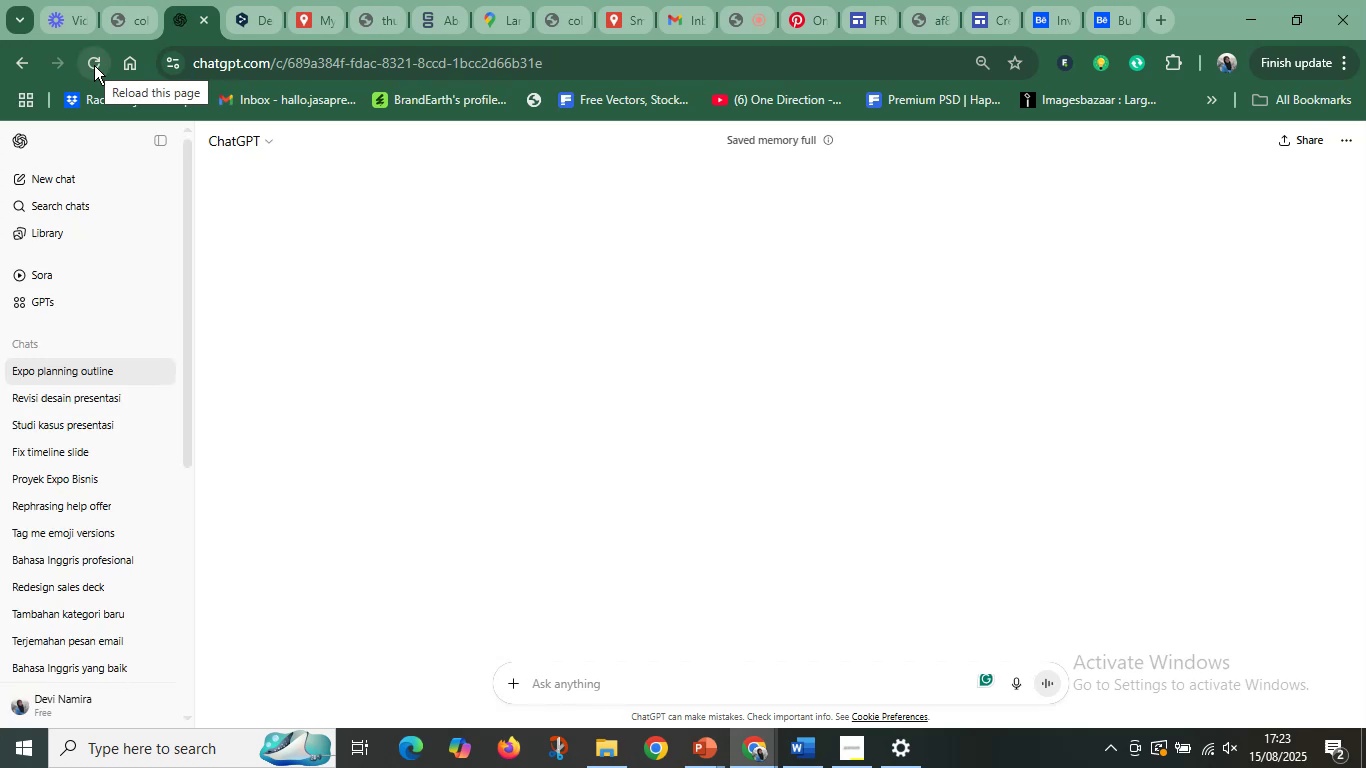 
wait(12.54)
 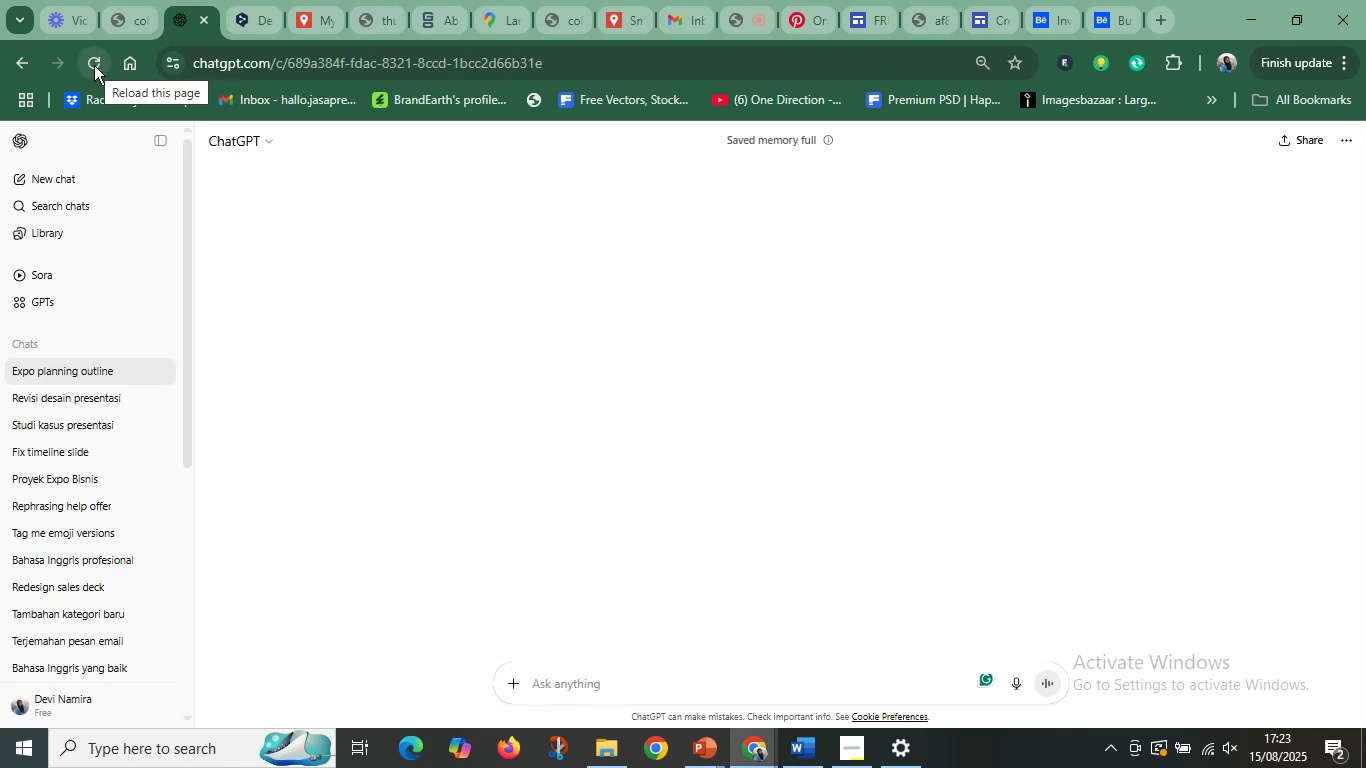 
scroll: coordinate [604, 475], scroll_direction: up, amount: 5.0
 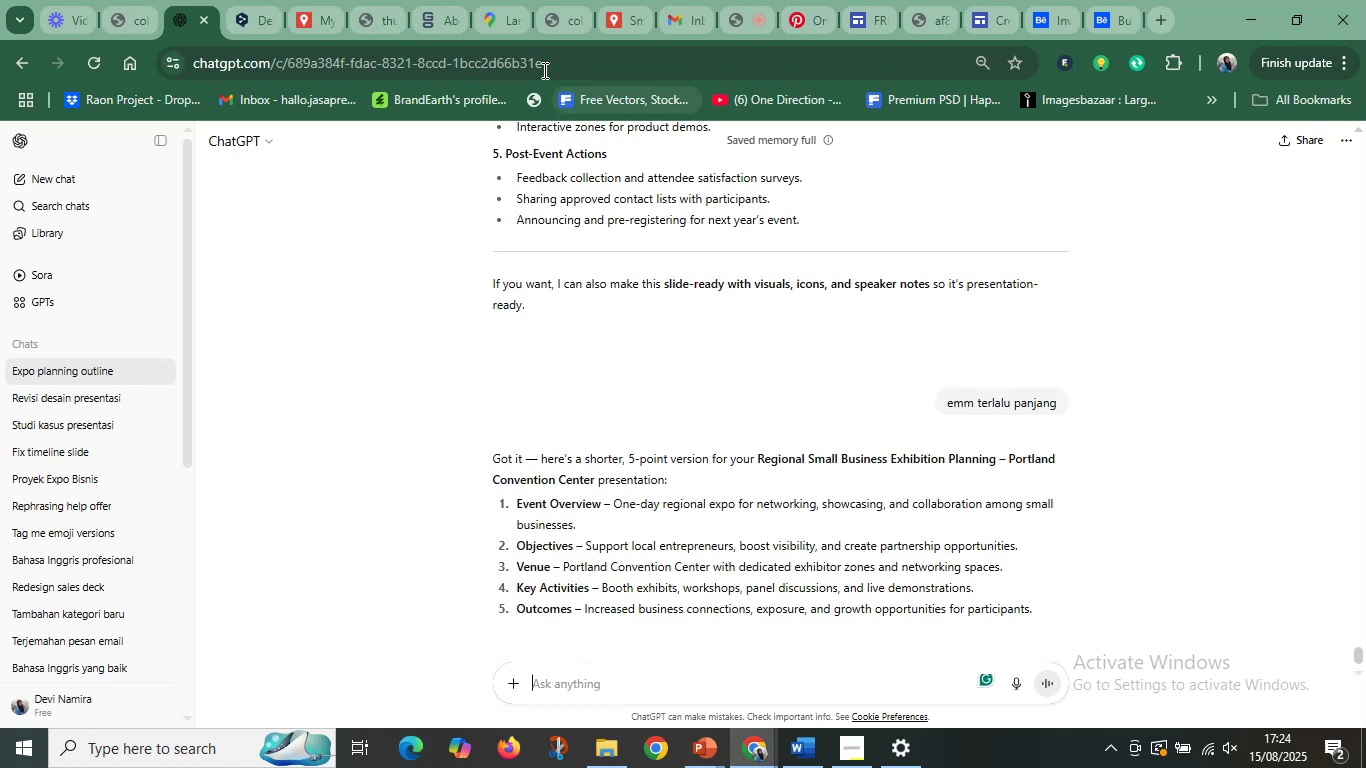 
scroll: coordinate [711, 470], scroll_direction: down, amount: 5.0
 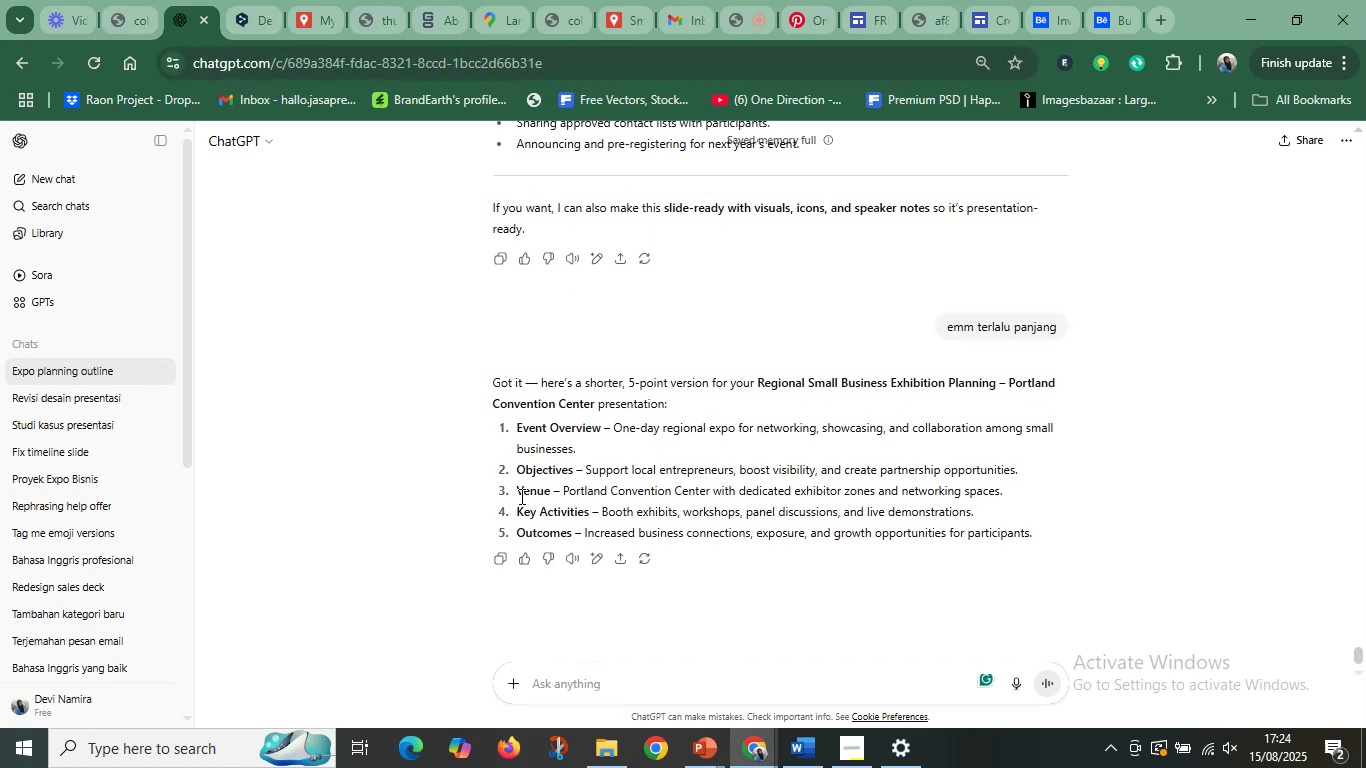 
key(Meta+ArrowLeft)
 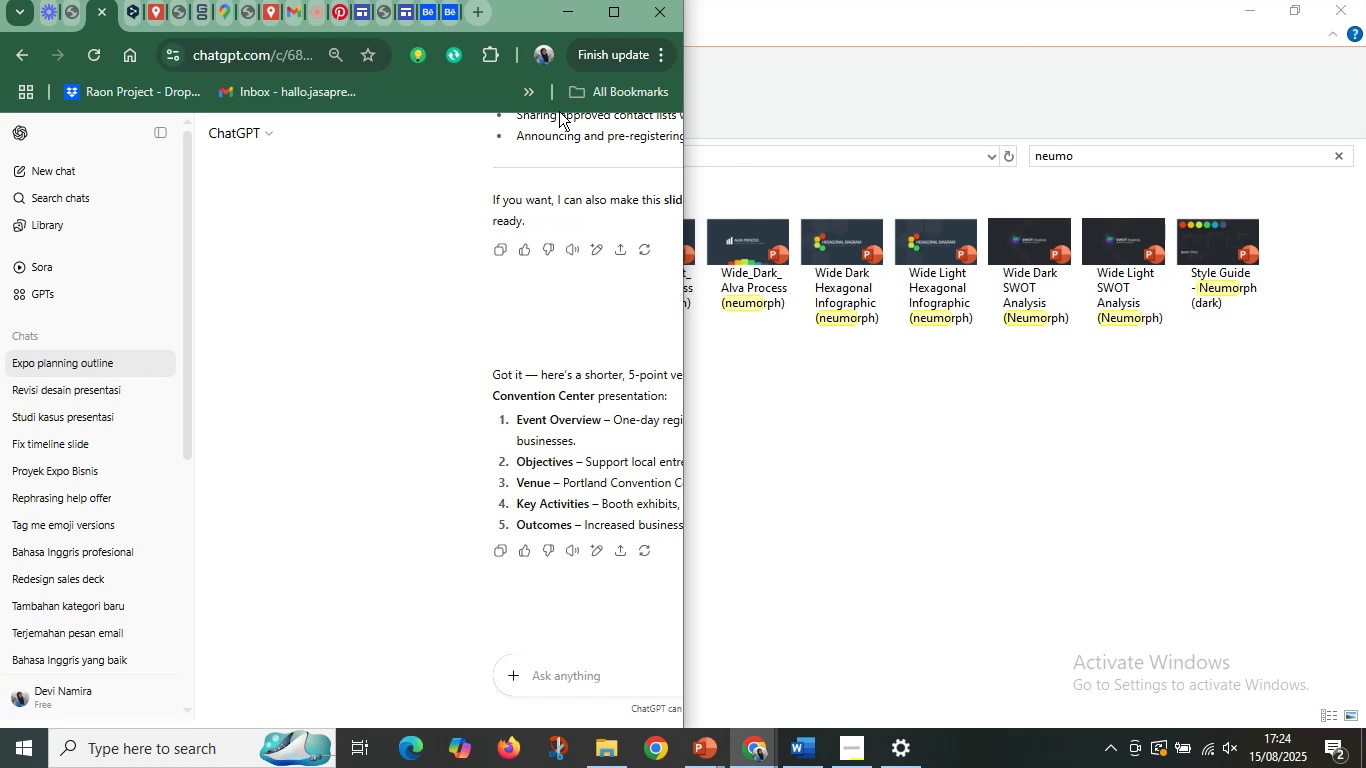 
left_click([612, 6])
 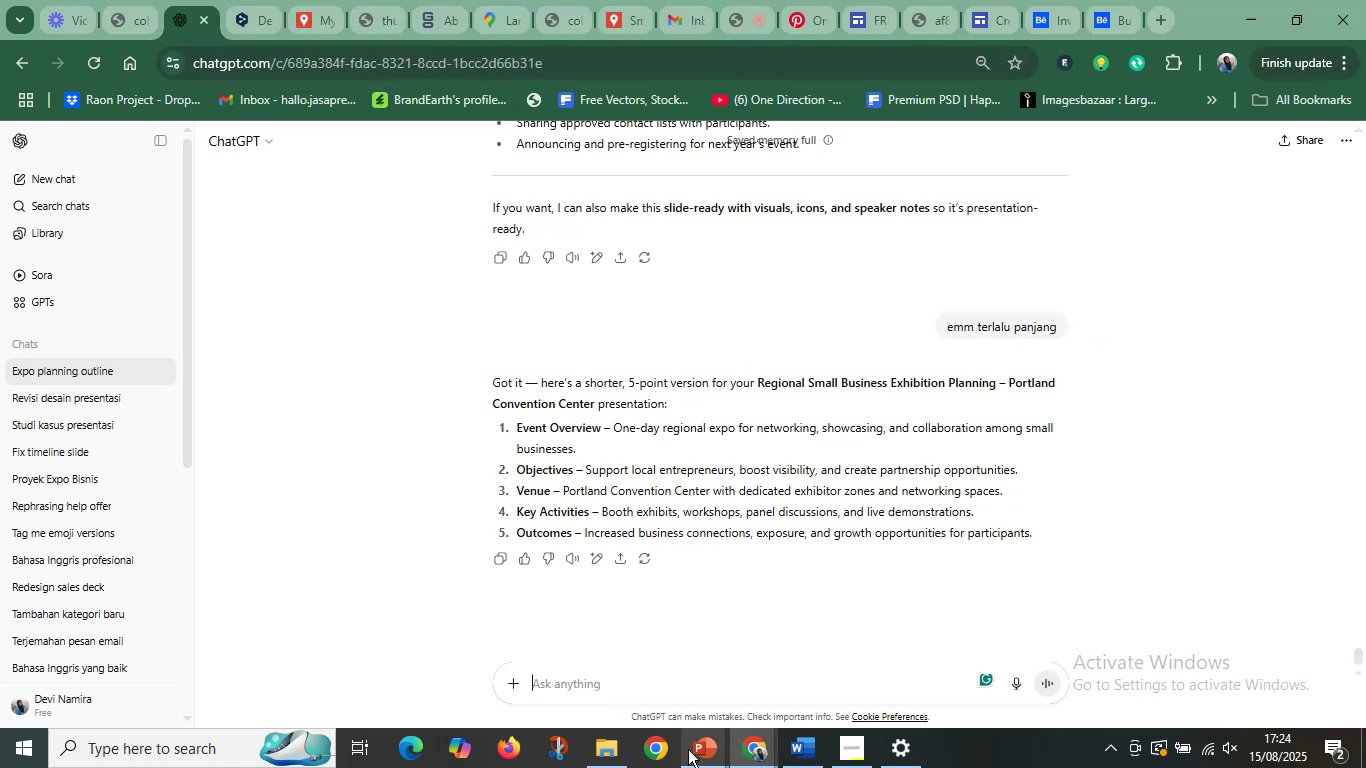 
left_click([687, 749])
 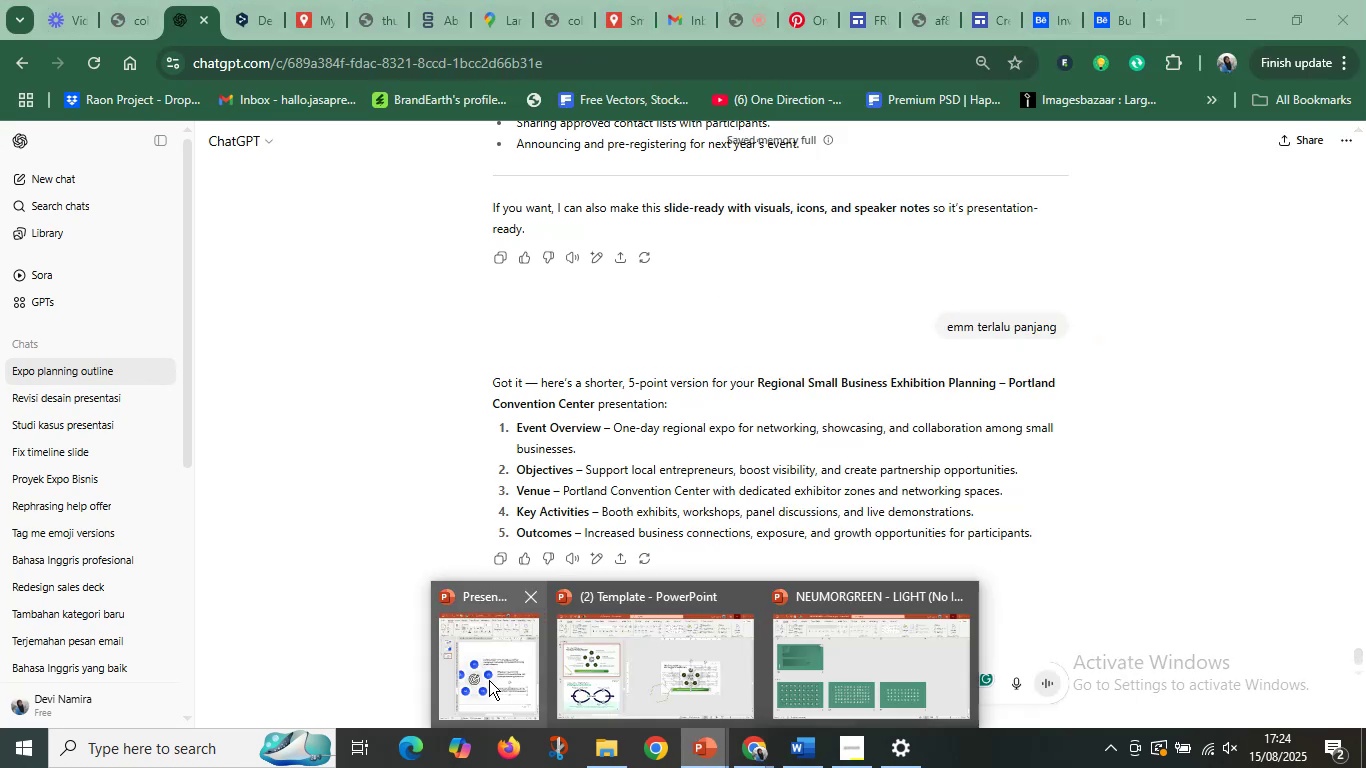 
left_click([489, 680])
 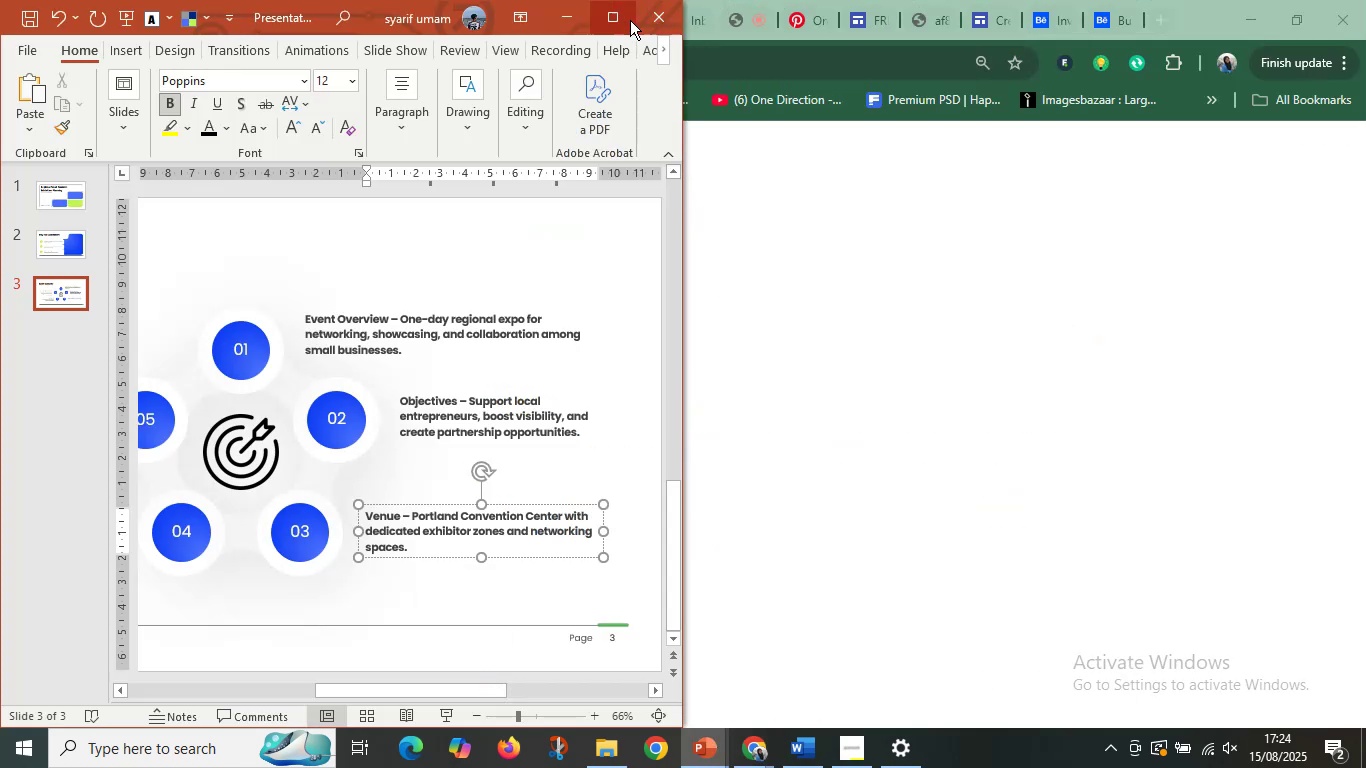 
left_click([622, 18])
 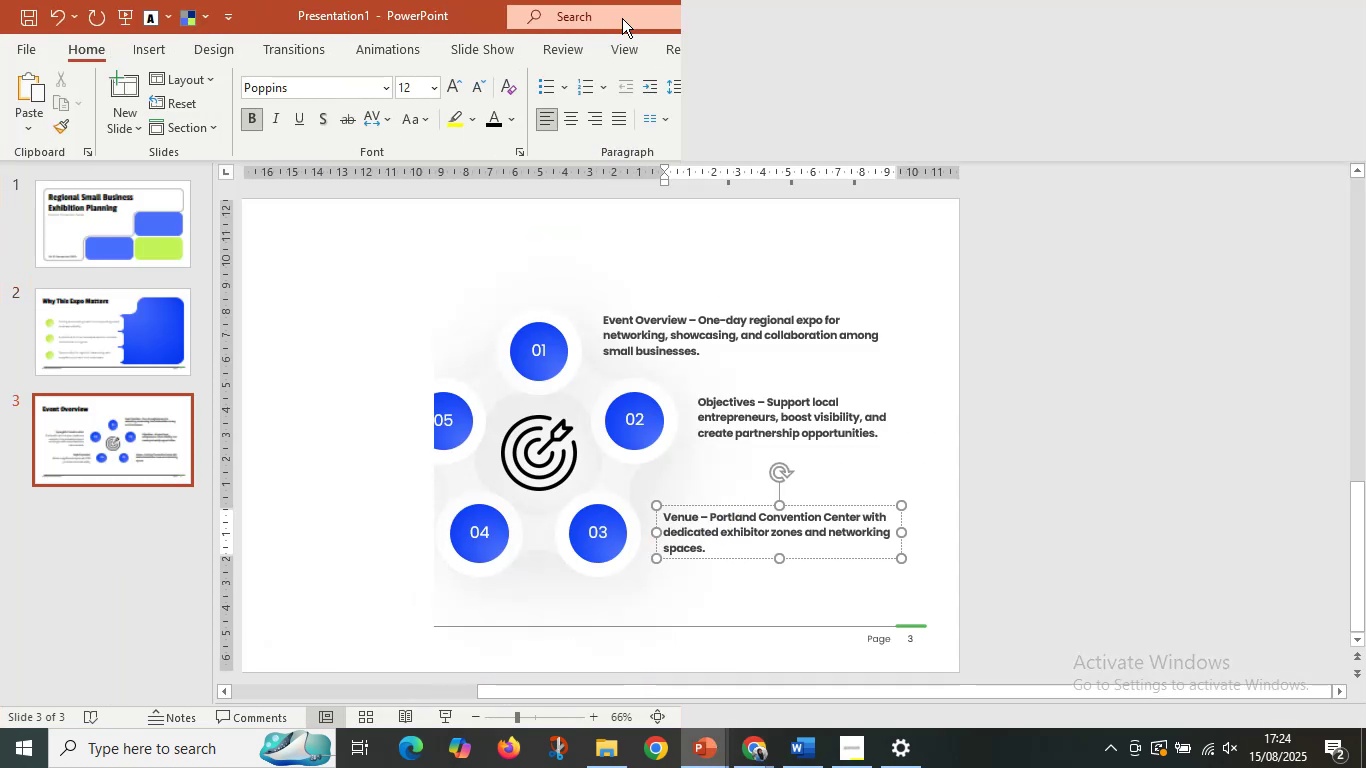 
key(Meta+ArrowLeft)
 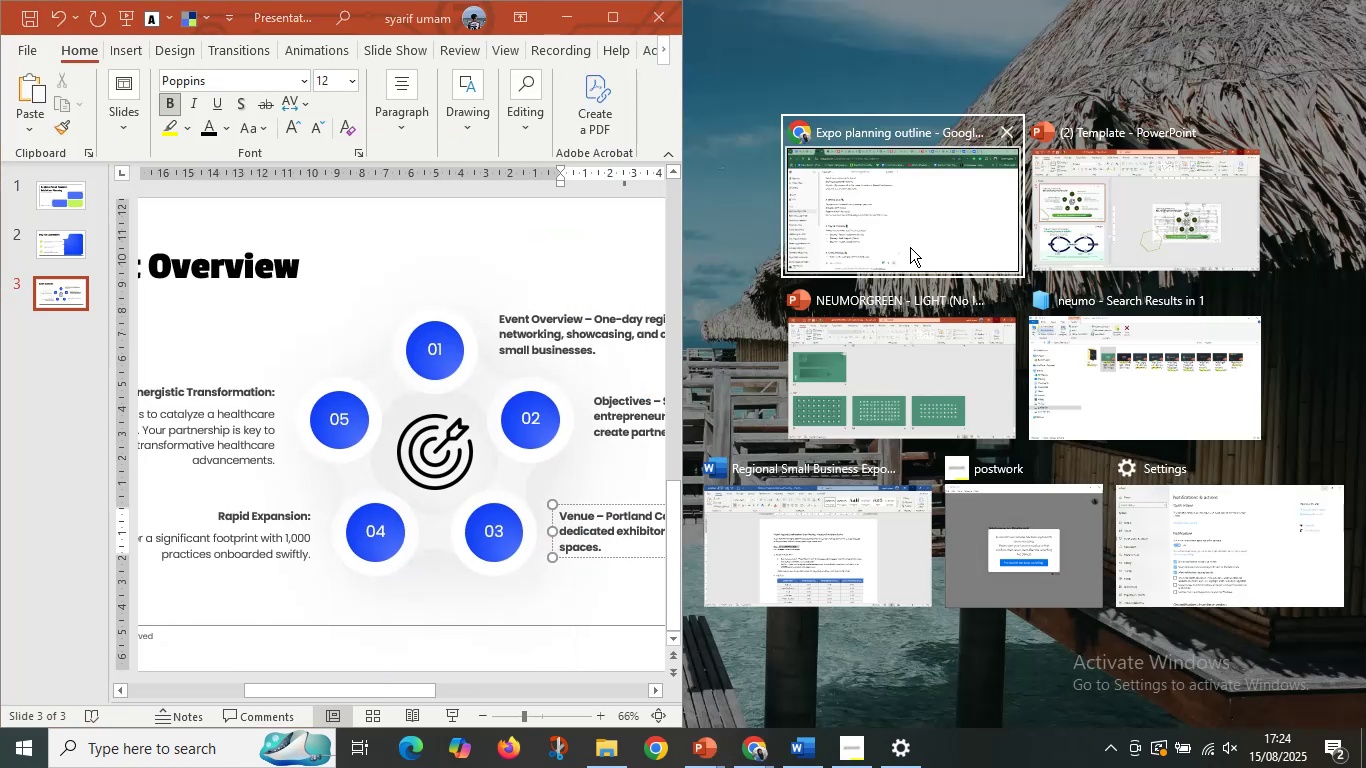 
left_click([902, 239])
 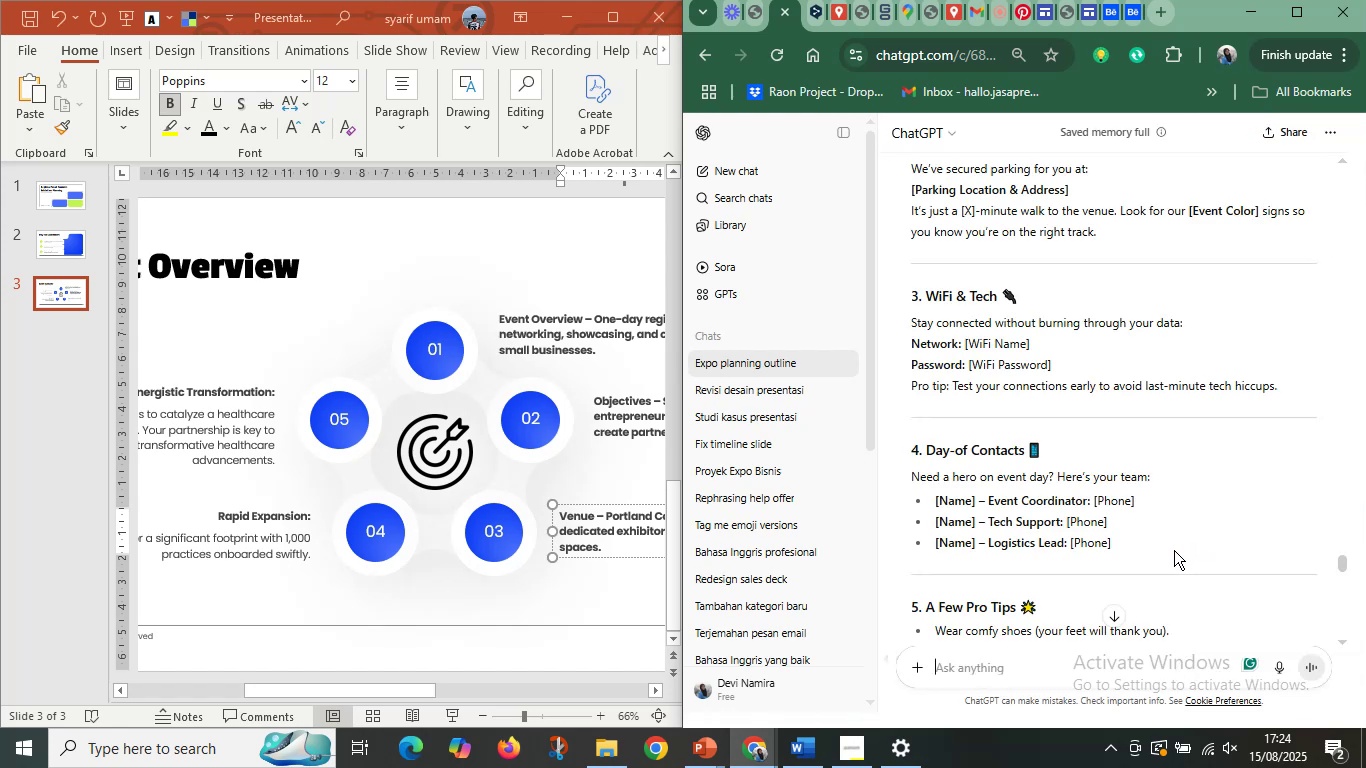 
scroll: coordinate [979, 515], scroll_direction: down, amount: 6.0
 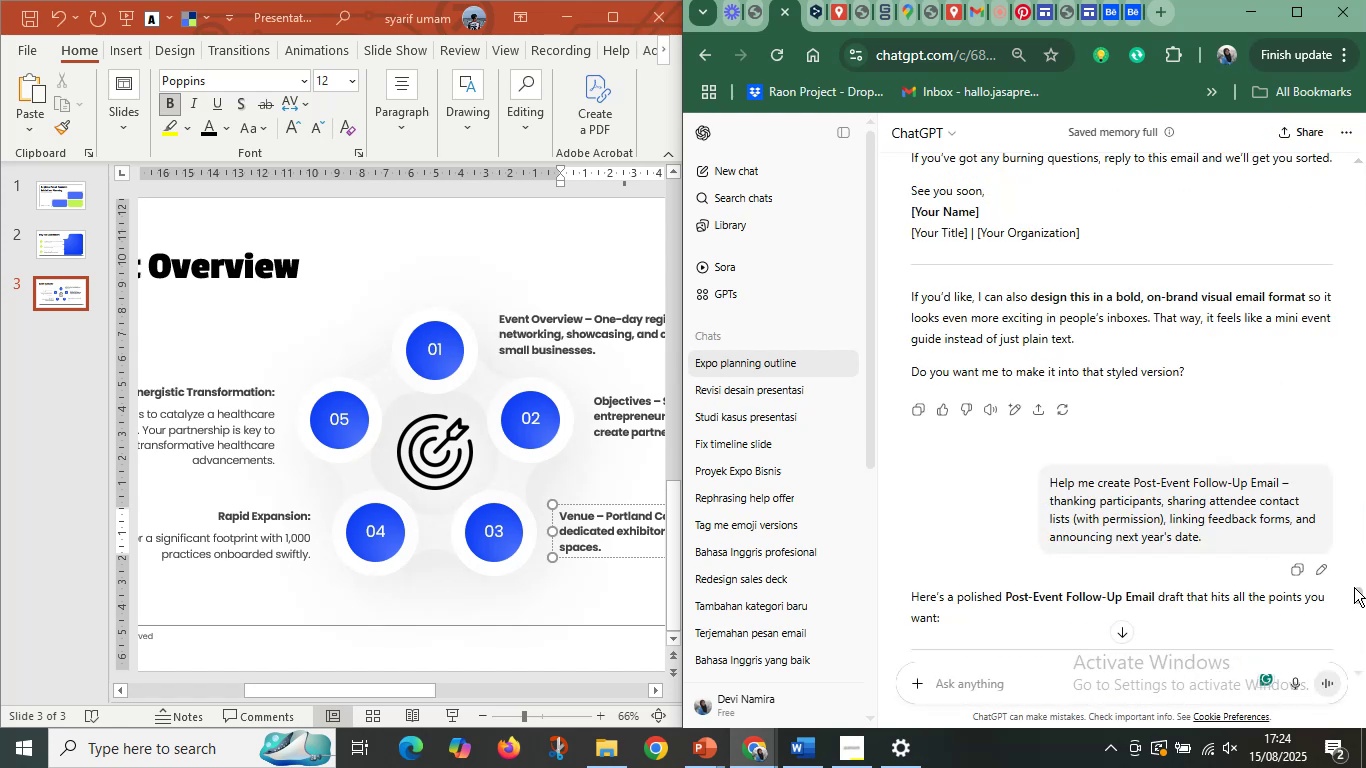 
left_click_drag(start_coordinate=[1355, 592], to_coordinate=[1365, 655])
 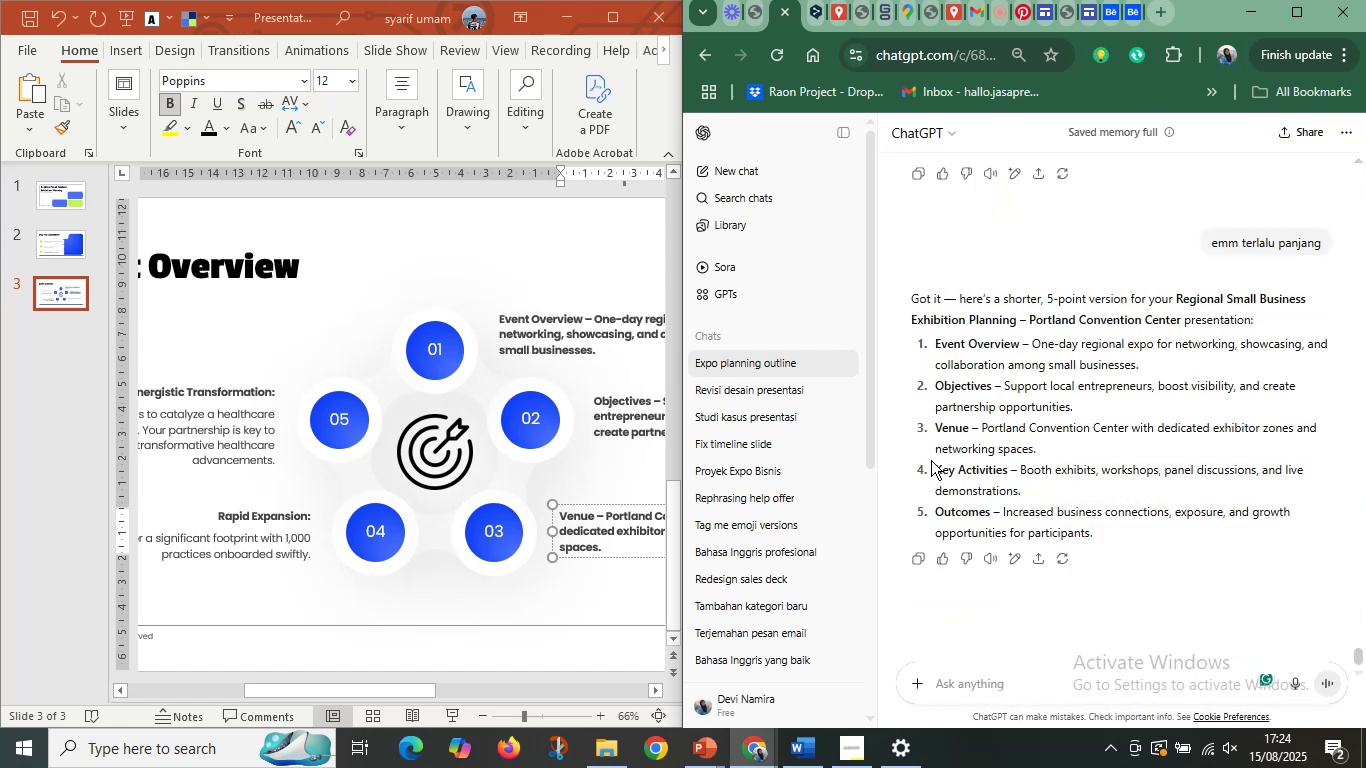 
left_click([942, 433])
 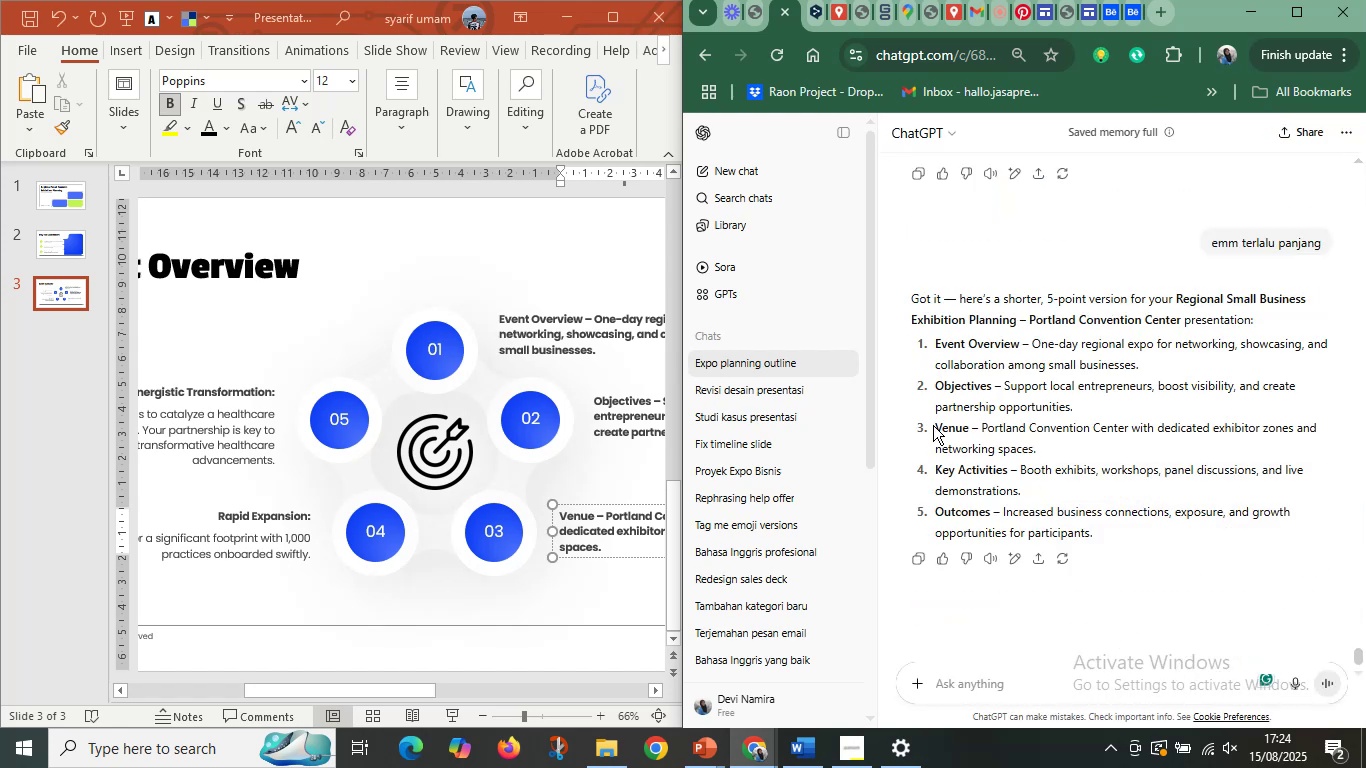 
left_click_drag(start_coordinate=[933, 425], to_coordinate=[1120, 456])
 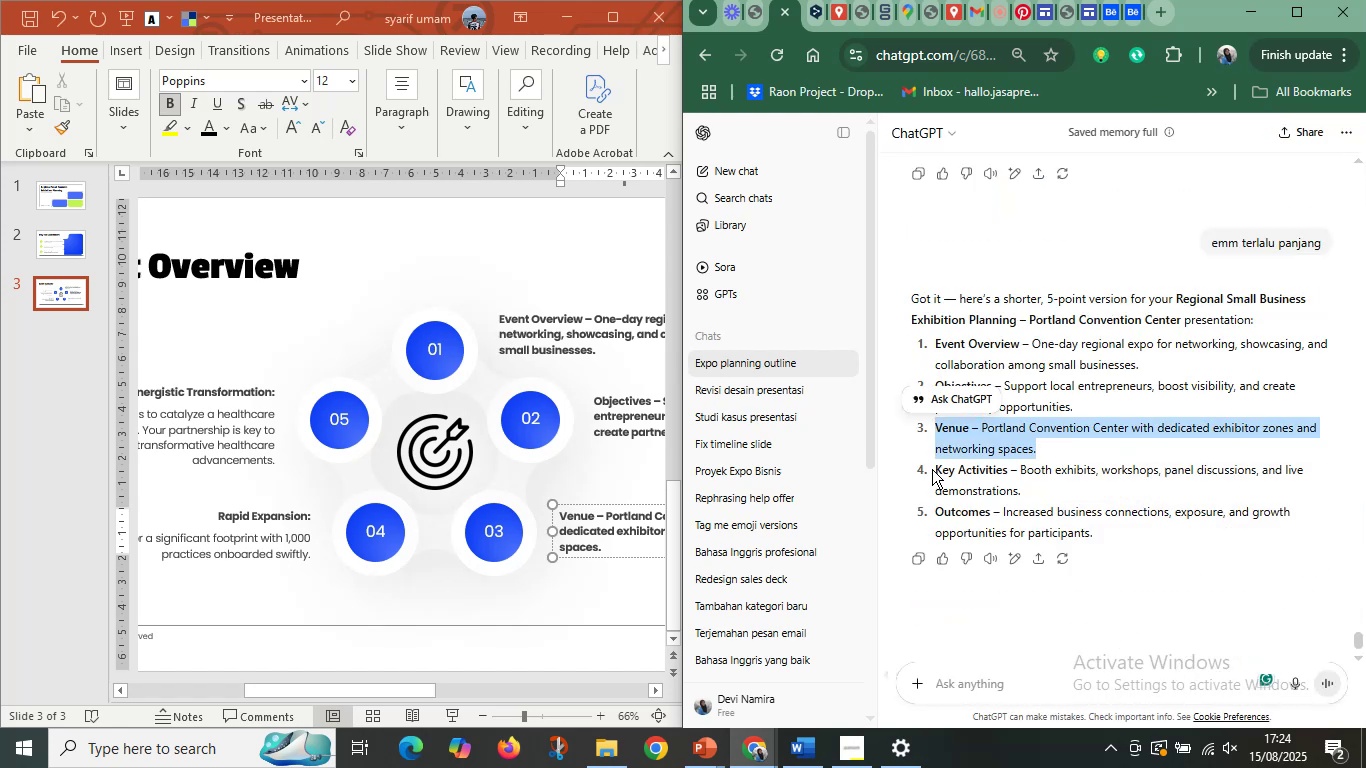 
left_click_drag(start_coordinate=[934, 467], to_coordinate=[1052, 499])
 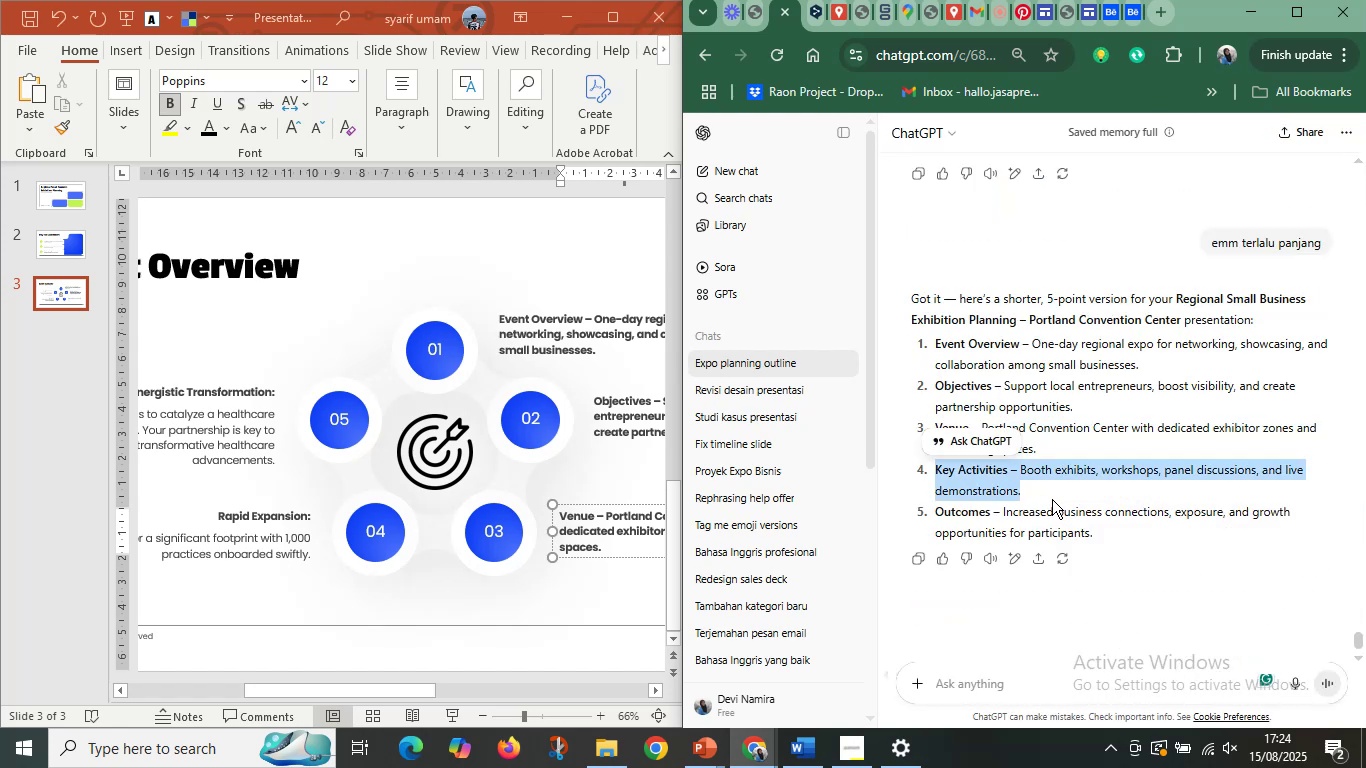 
key(Control+C)
 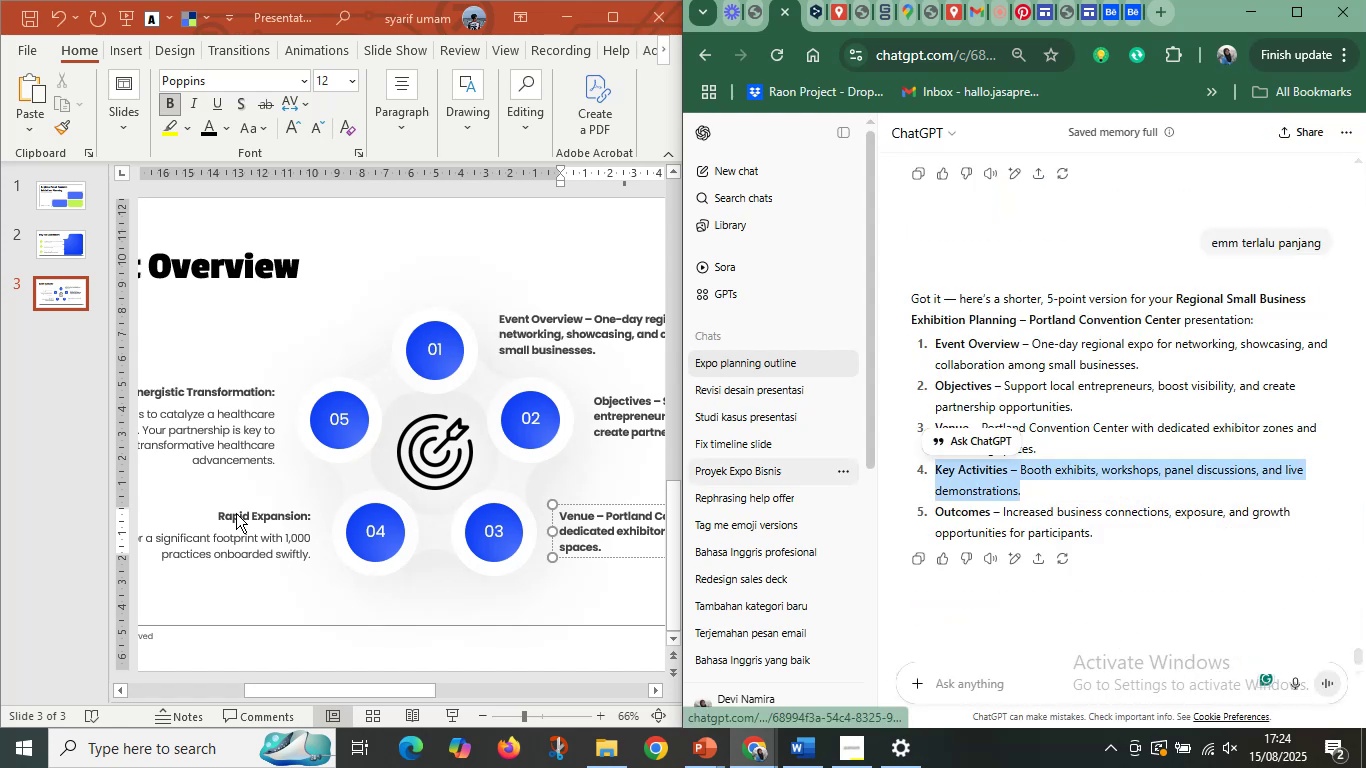 
left_click([236, 514])
 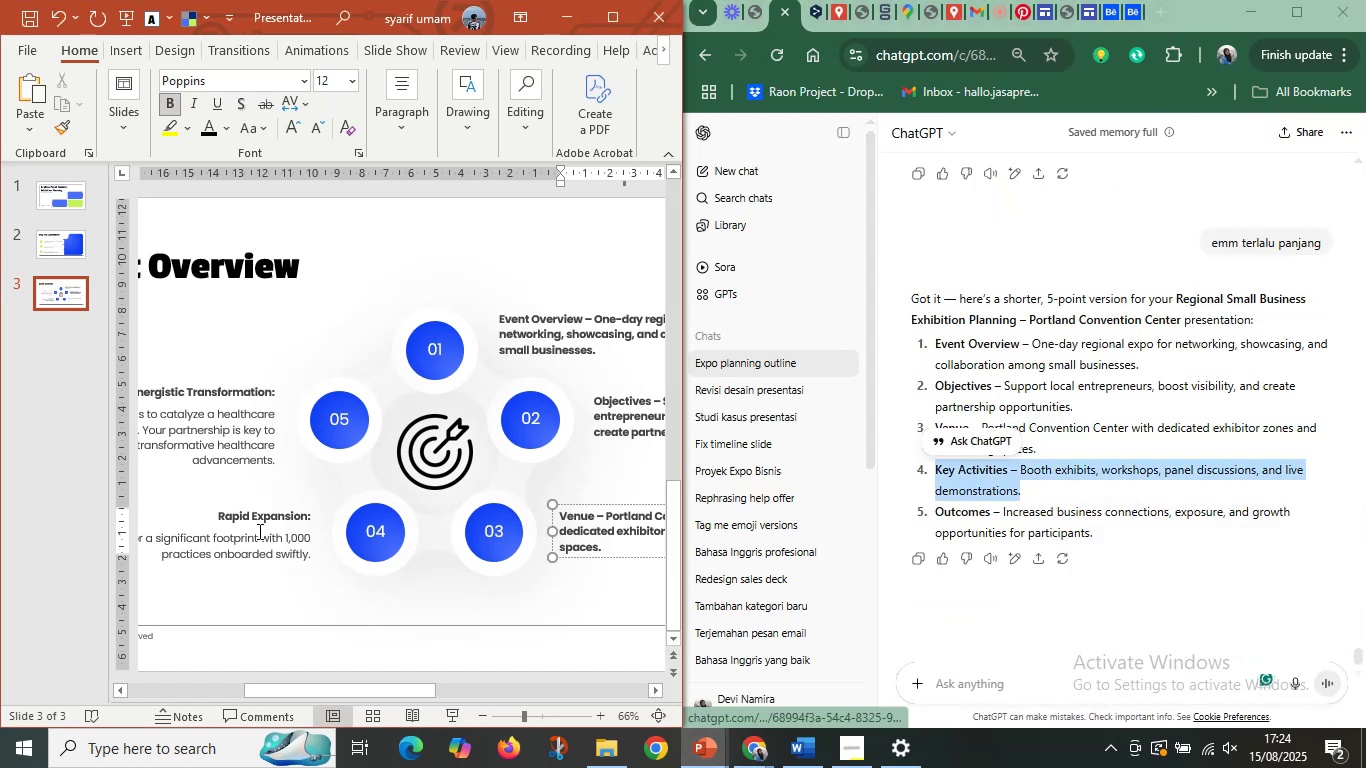 
key(Control+A)
 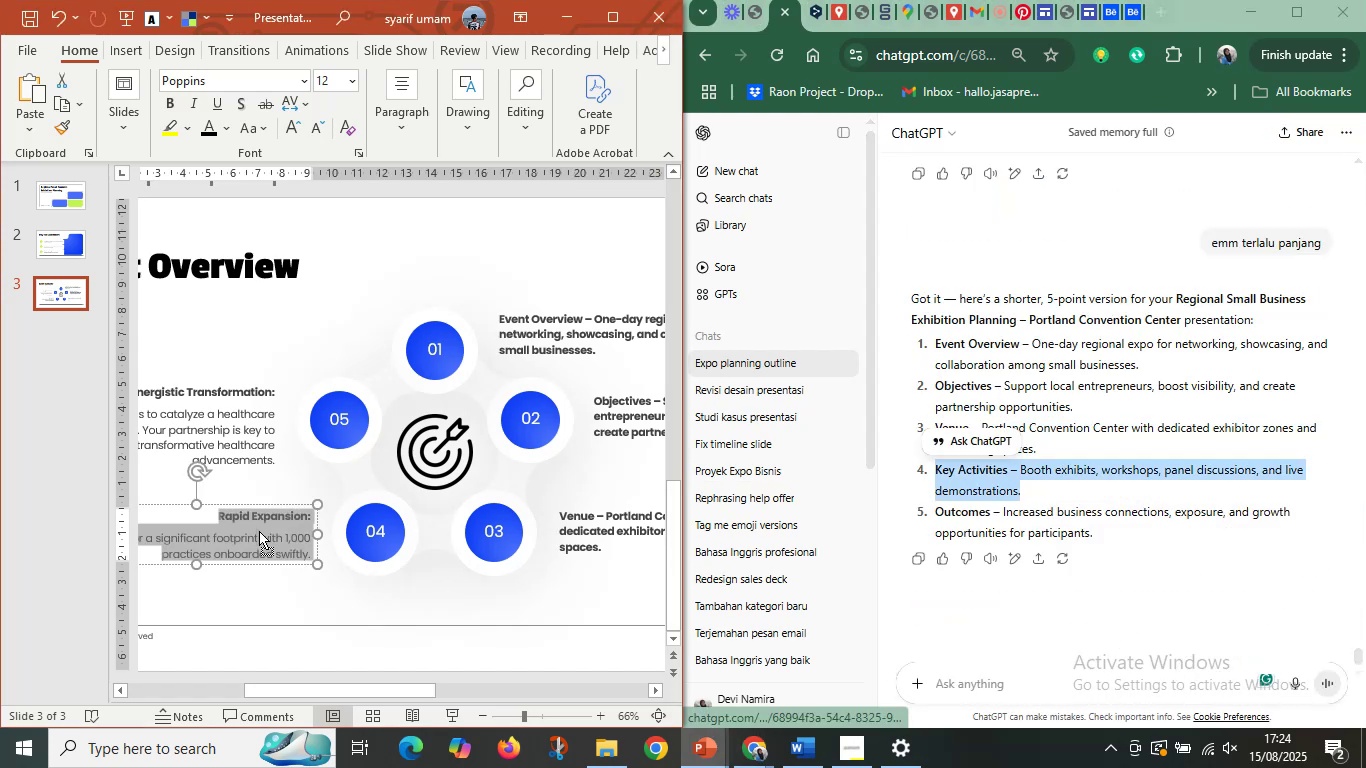 
right_click([259, 531])
 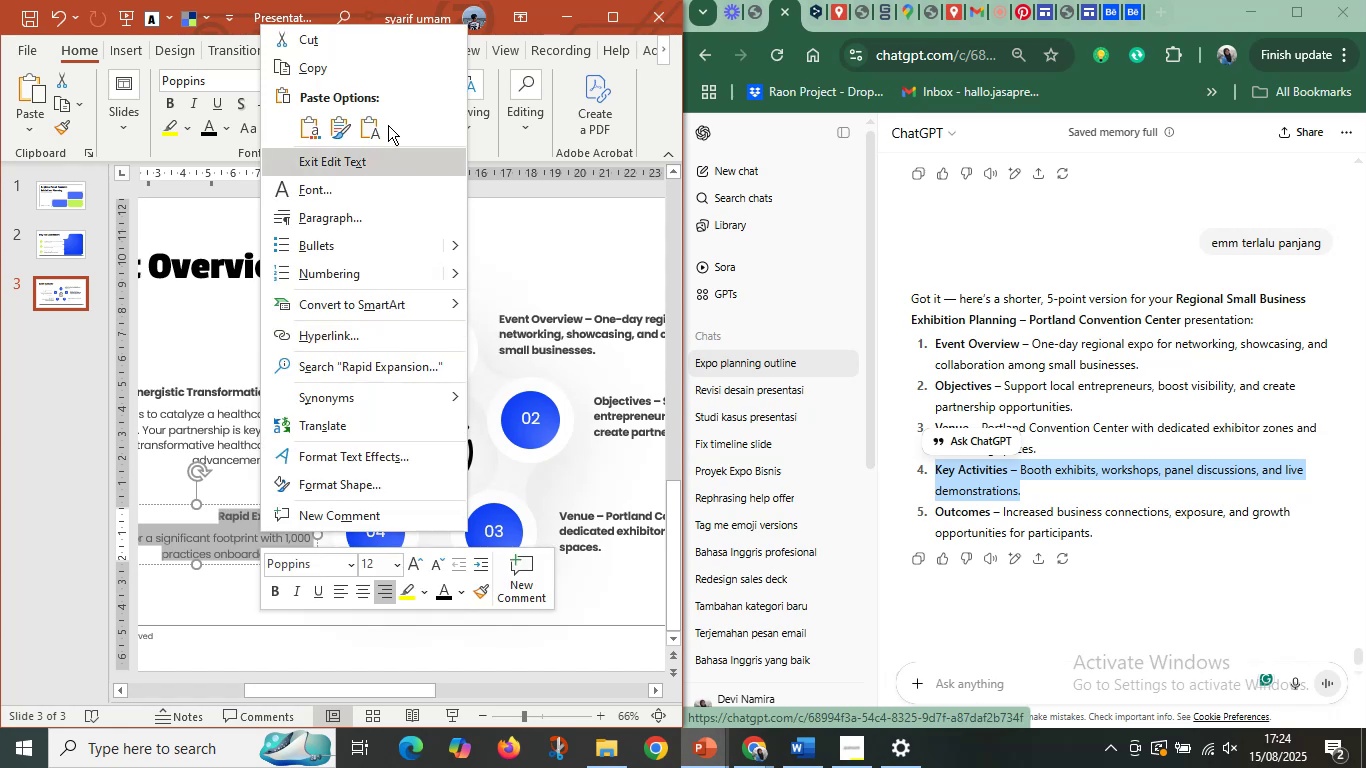 
left_click_drag(start_coordinate=[368, 123], to_coordinate=[374, 125])
 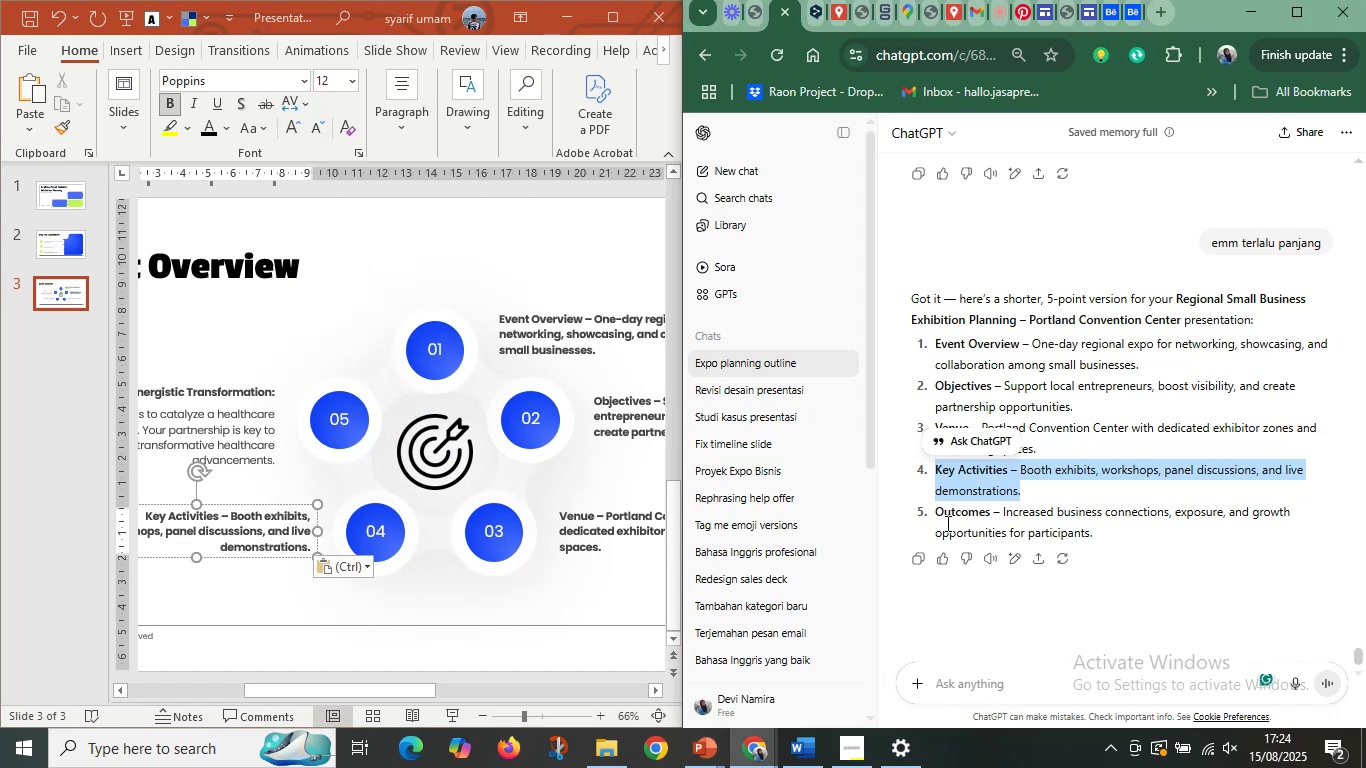 
left_click_drag(start_coordinate=[937, 514], to_coordinate=[1103, 530])
 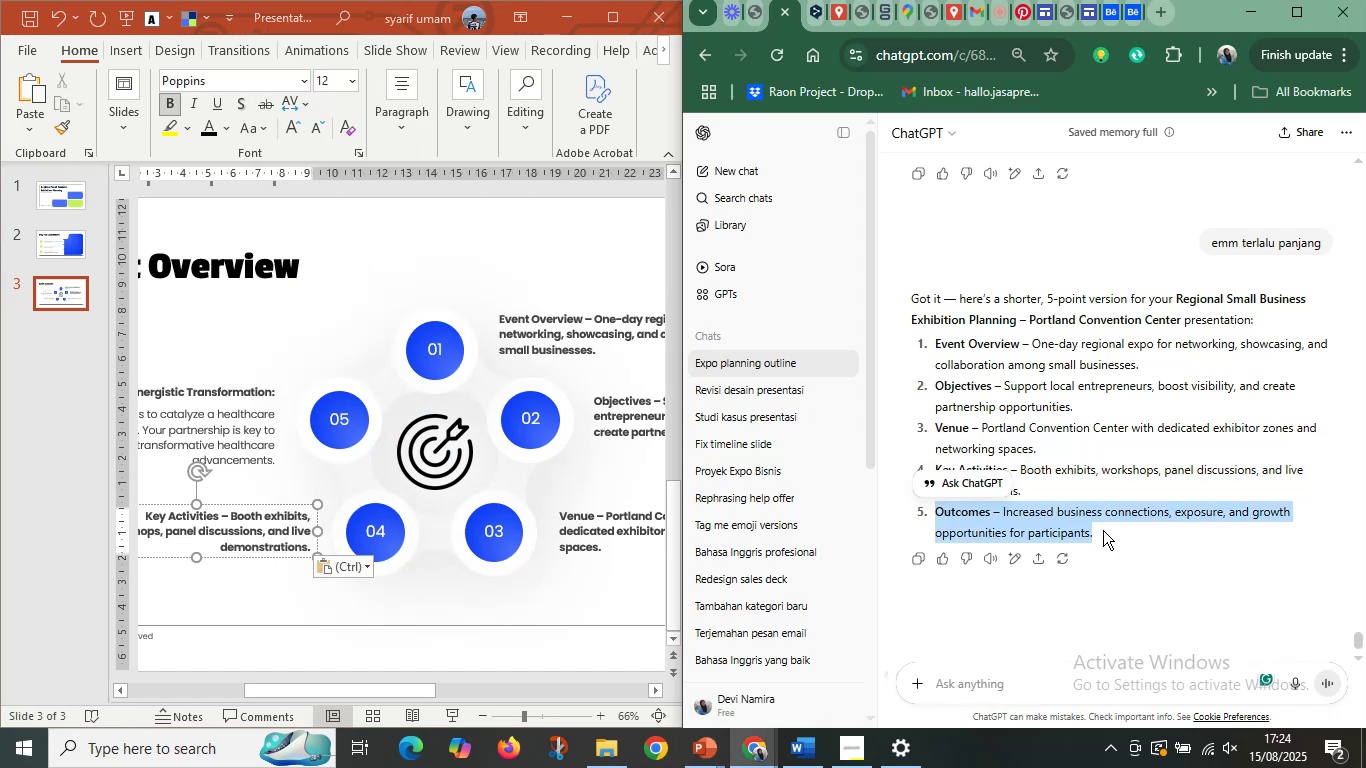 
key(Control+C)
 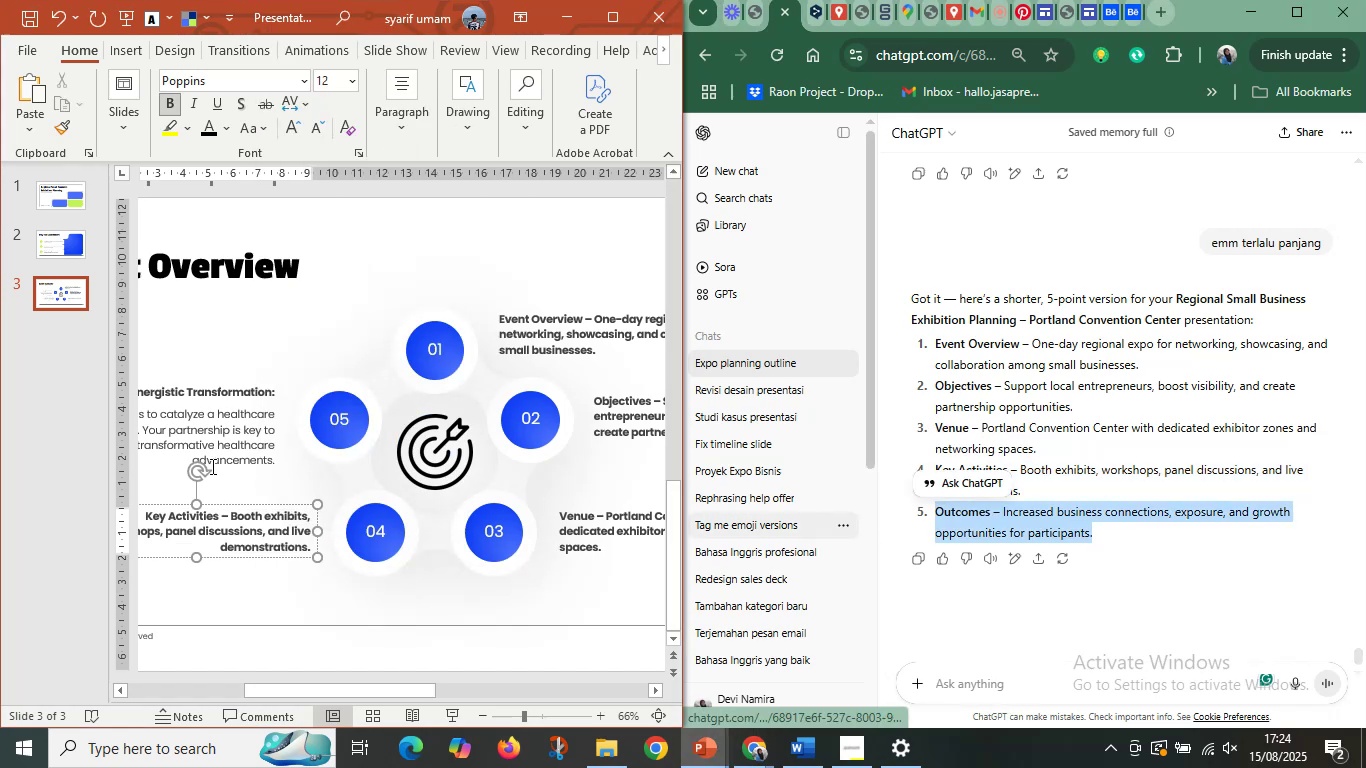 
left_click([211, 466])
 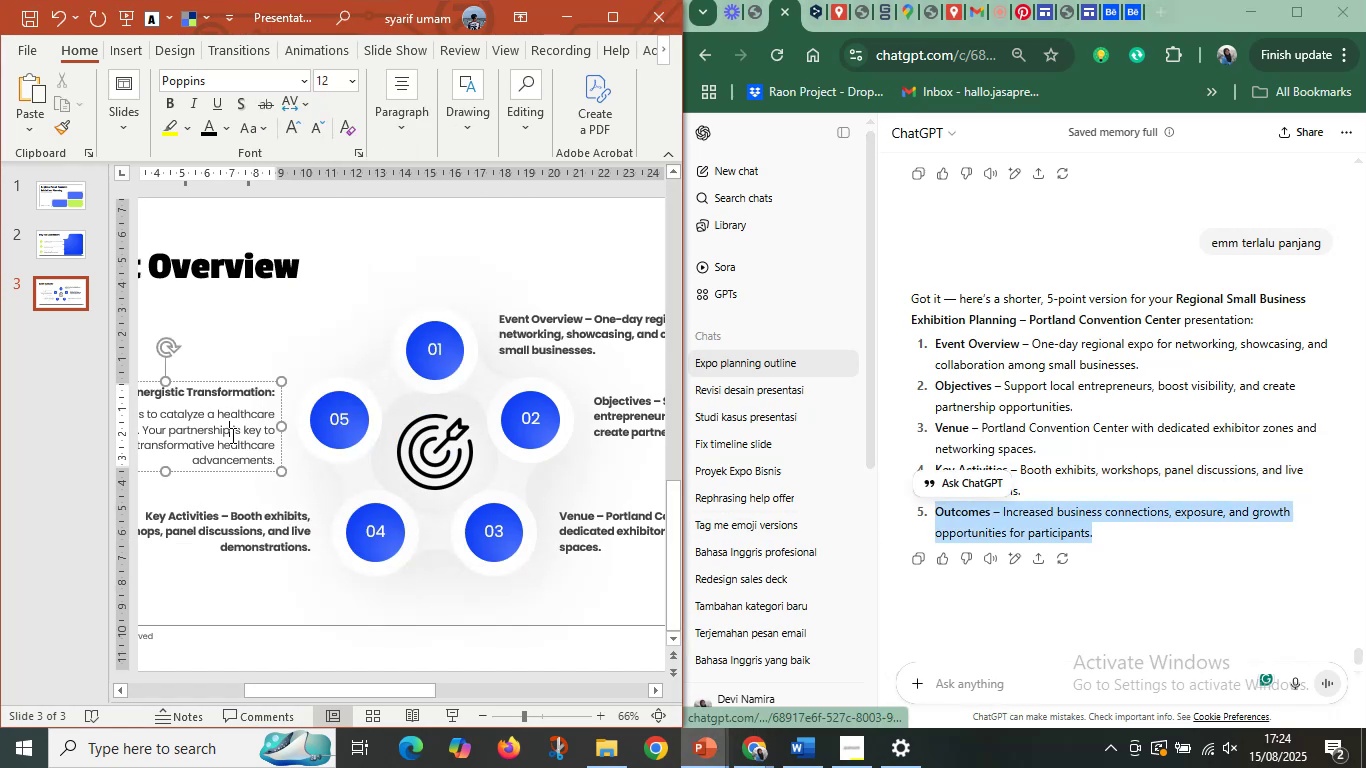 
key(Control+A)
 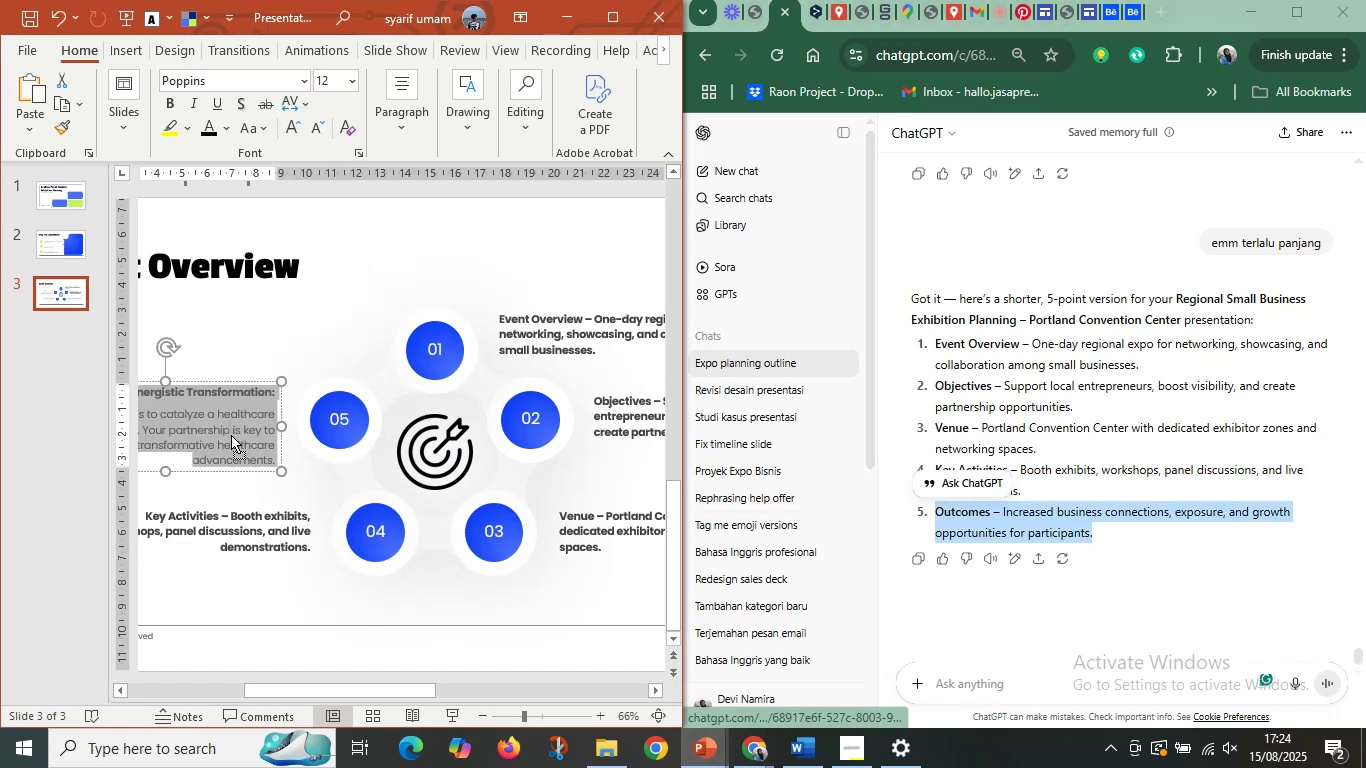 
right_click([231, 435])
 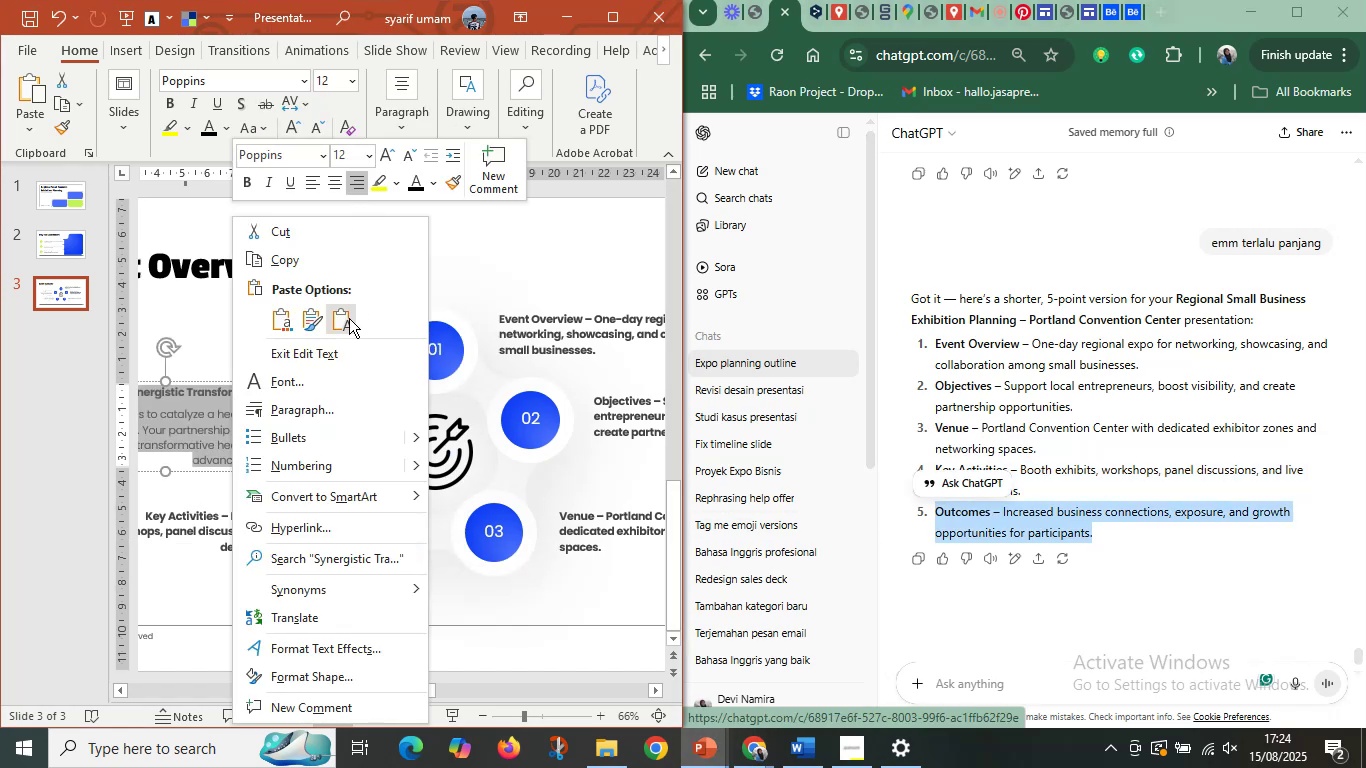 
left_click([344, 322])
 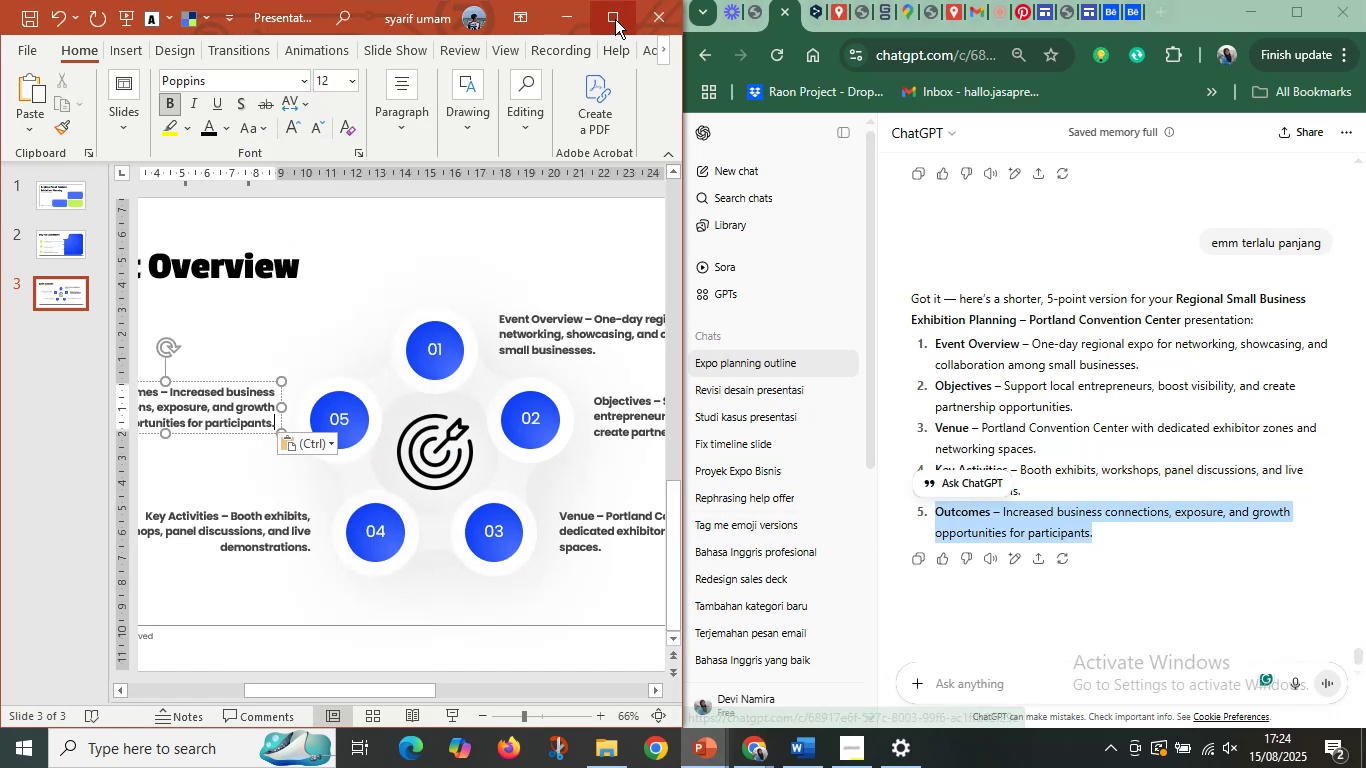 
left_click([615, 19])
 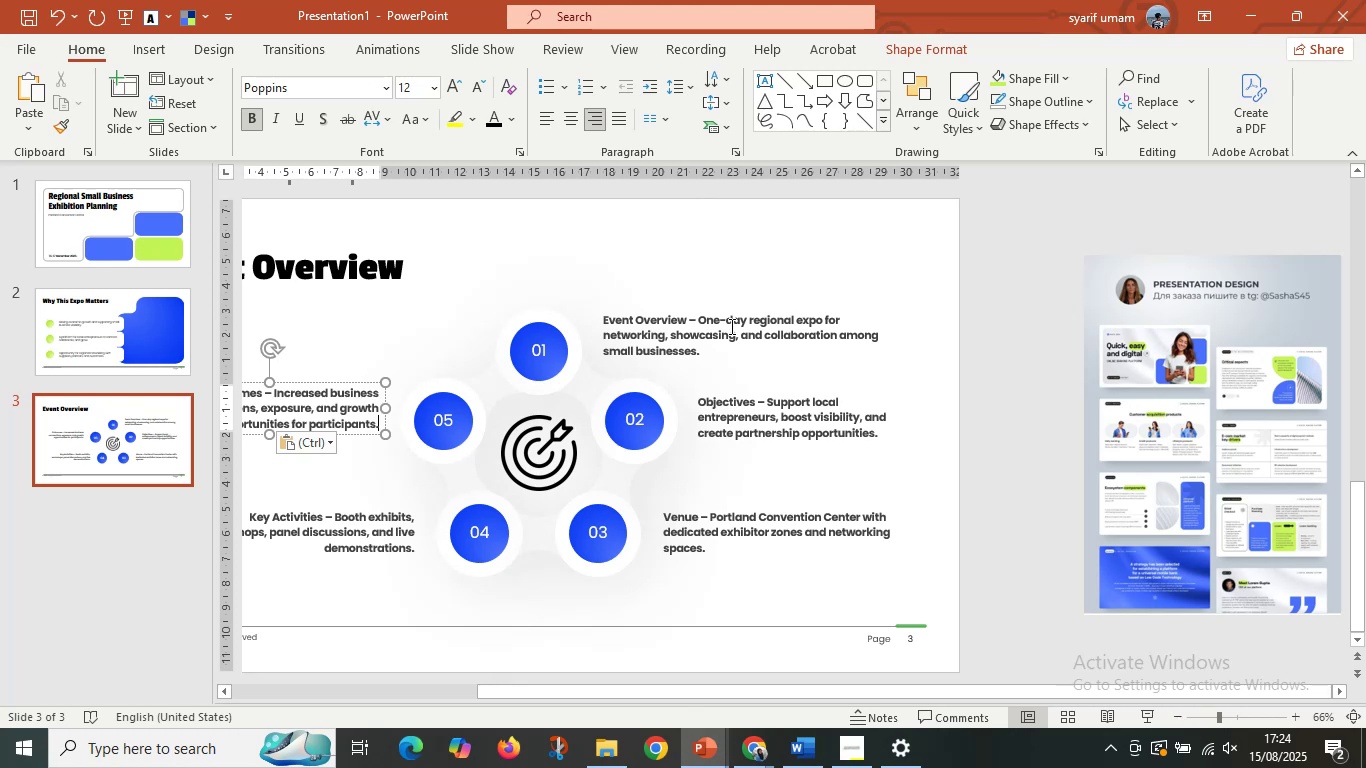 
left_click([725, 326])
 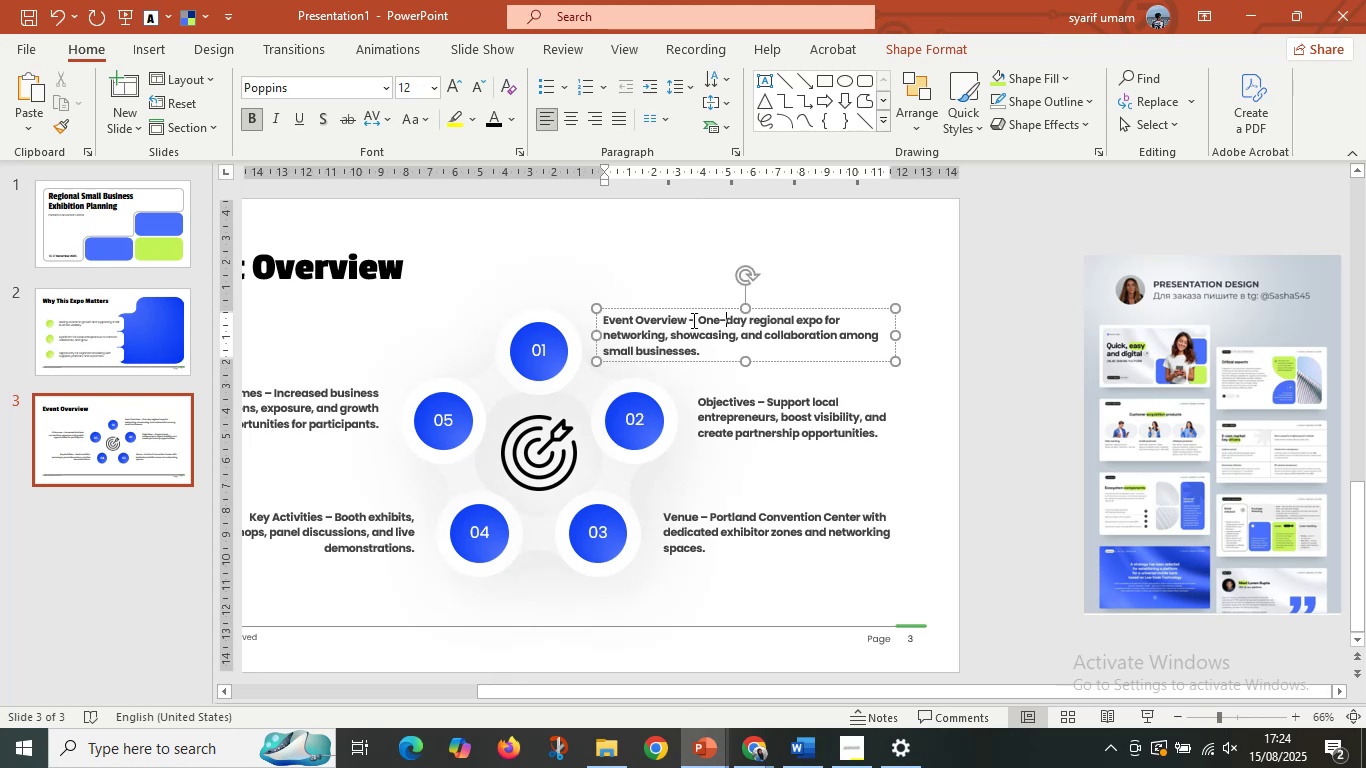 
left_click([692, 320])
 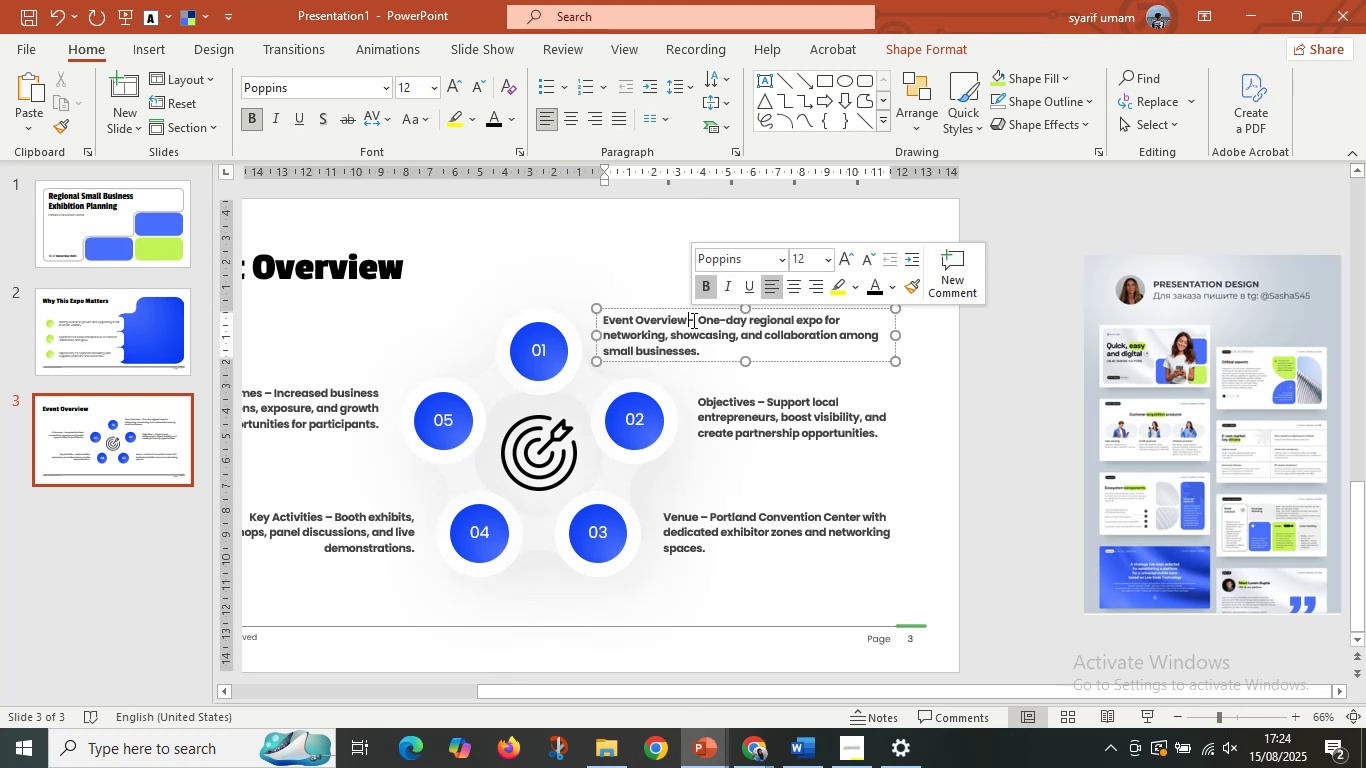 
key(Enter)
 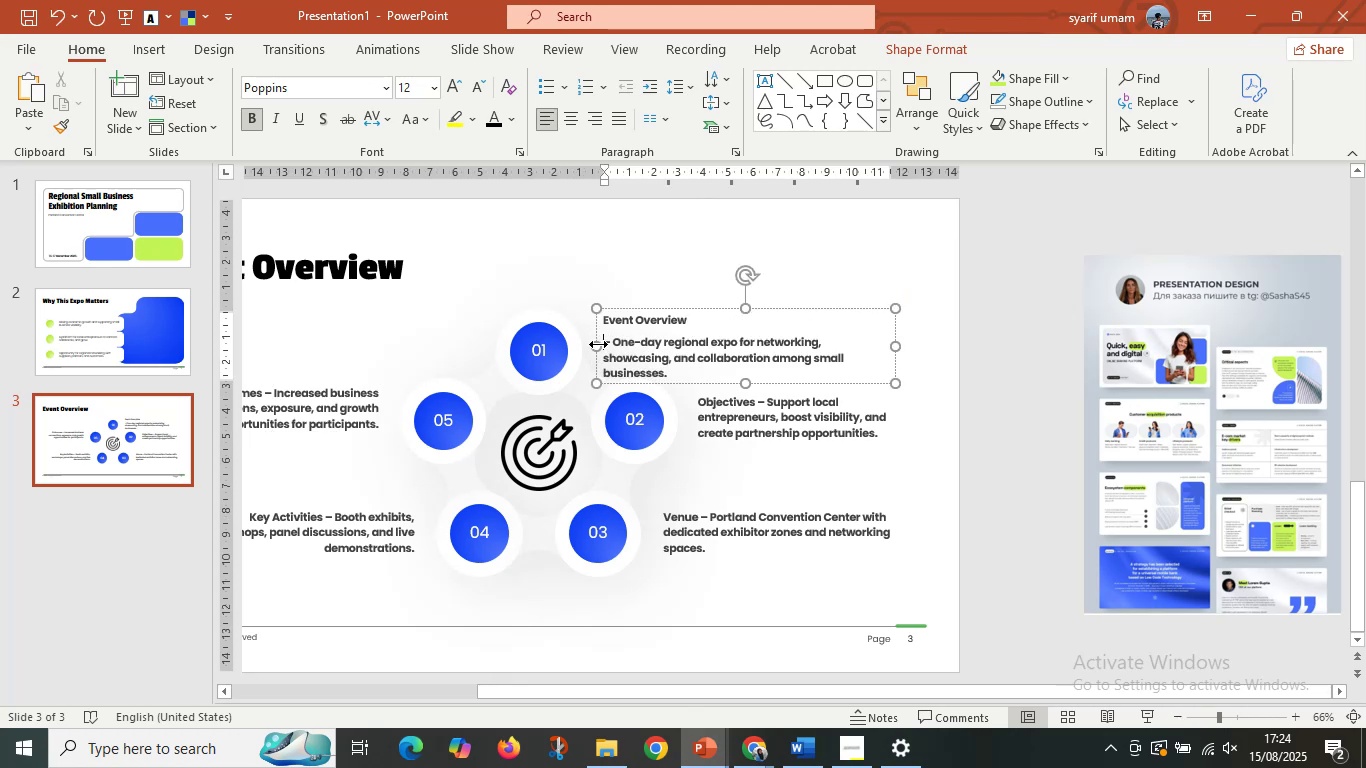 
left_click_drag(start_coordinate=[606, 340], to_coordinate=[799, 415])
 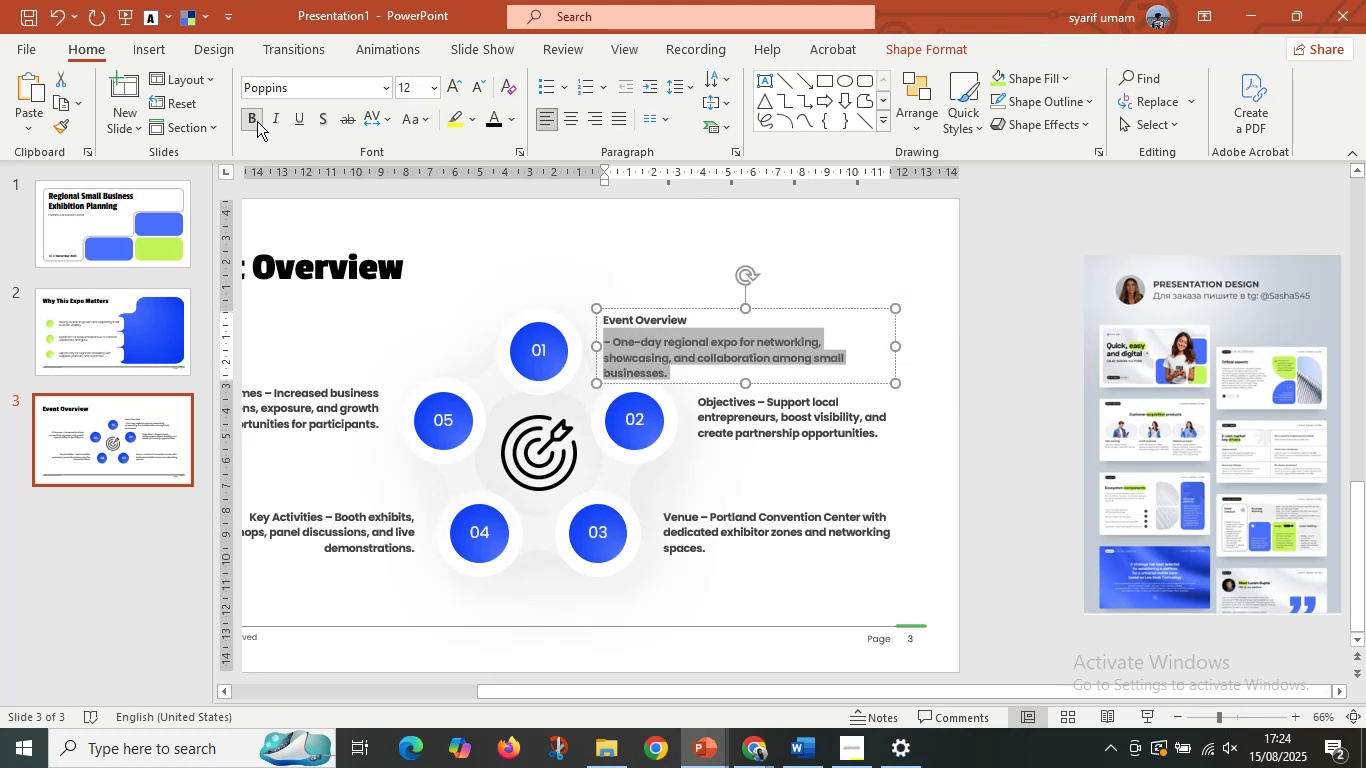 
left_click([257, 121])
 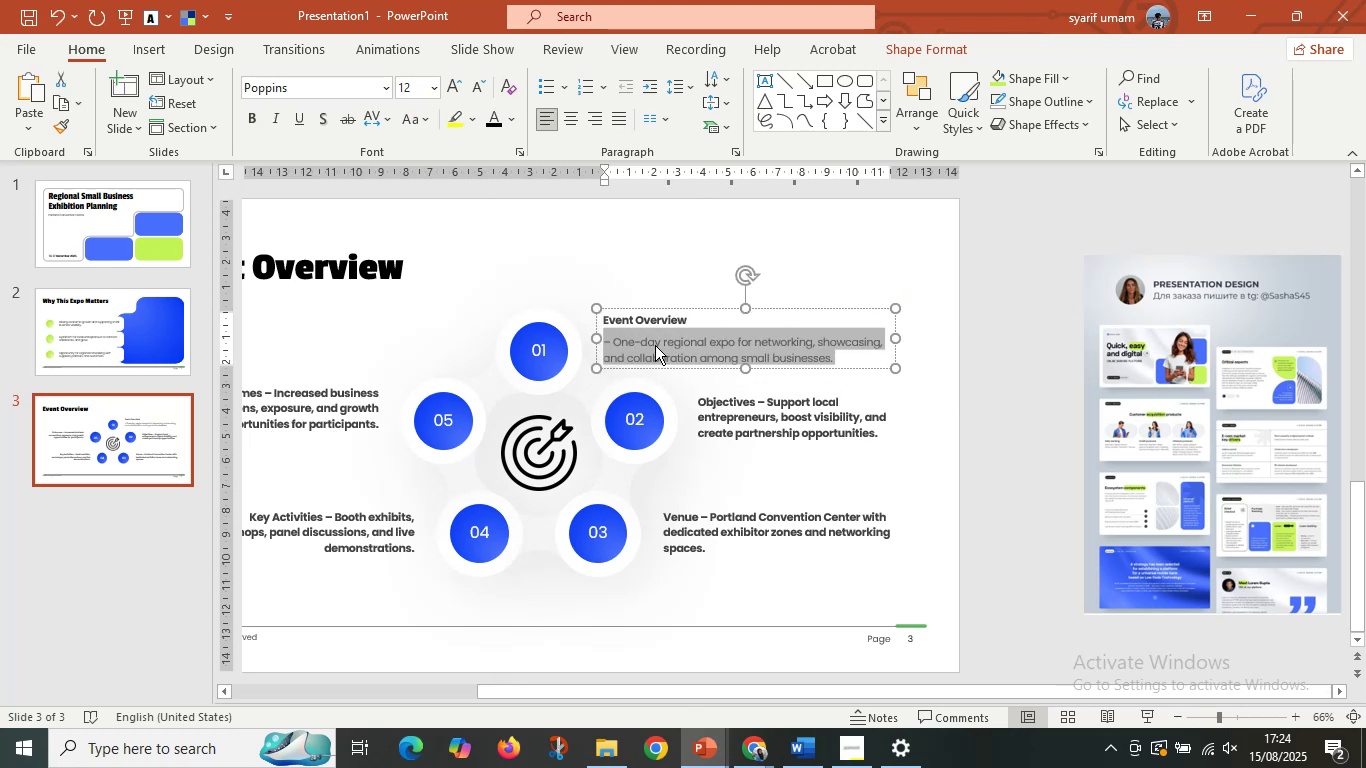 
left_click([623, 339])
 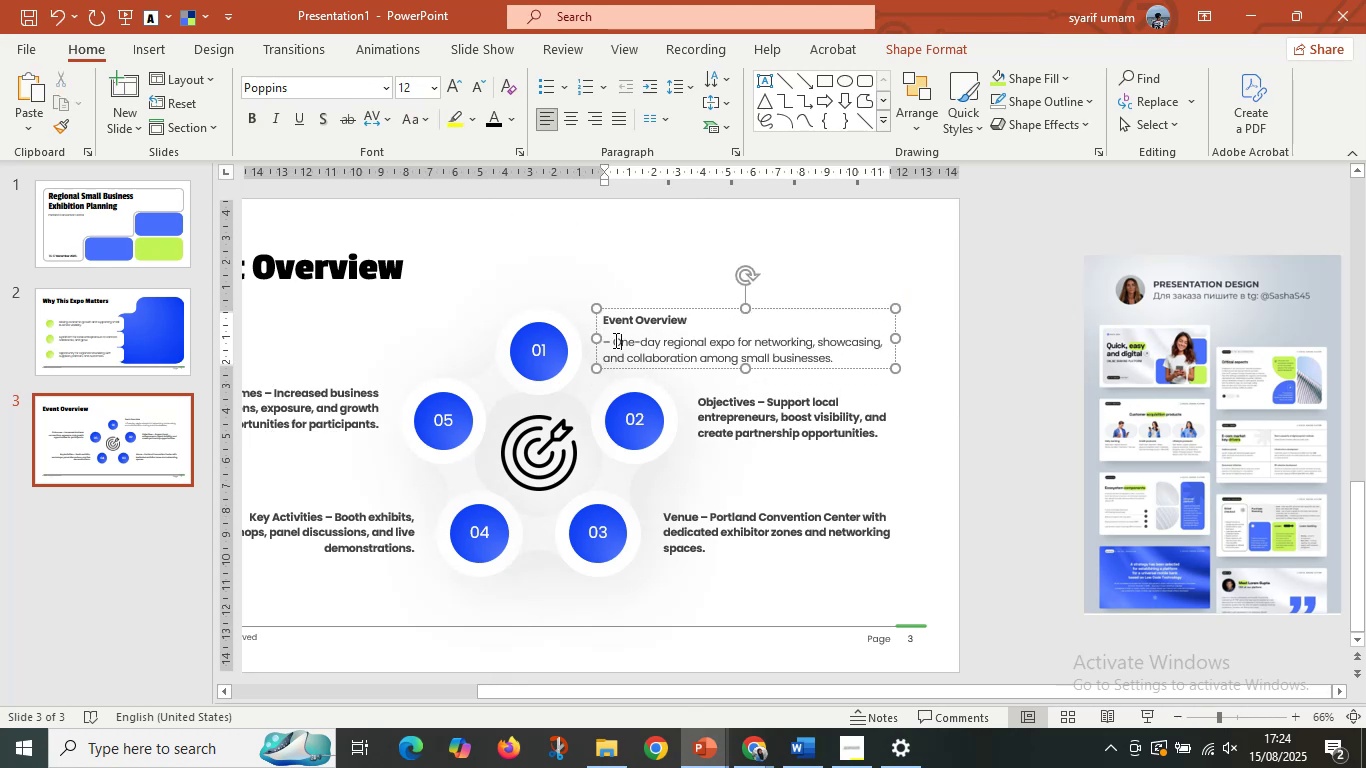 
left_click_drag(start_coordinate=[614, 340], to_coordinate=[578, 340])
 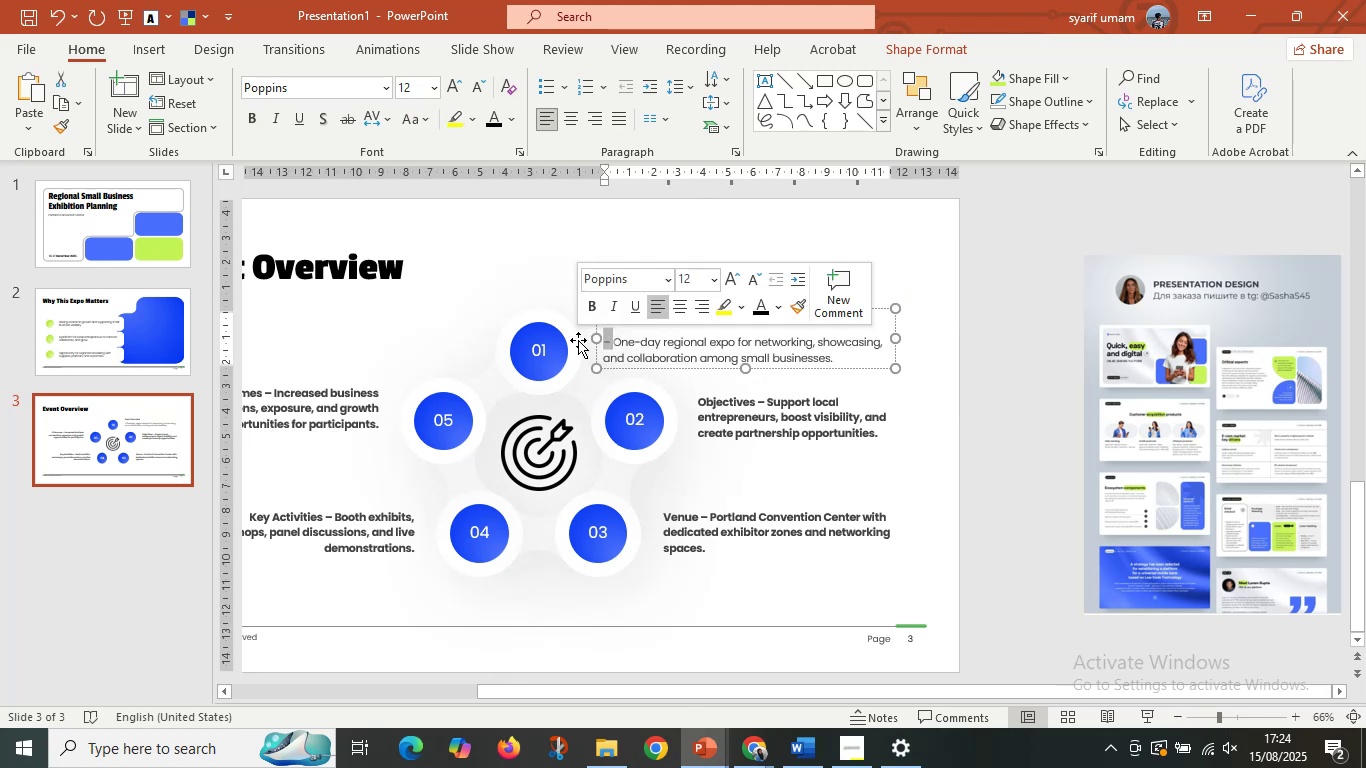 
key(Backspace)
 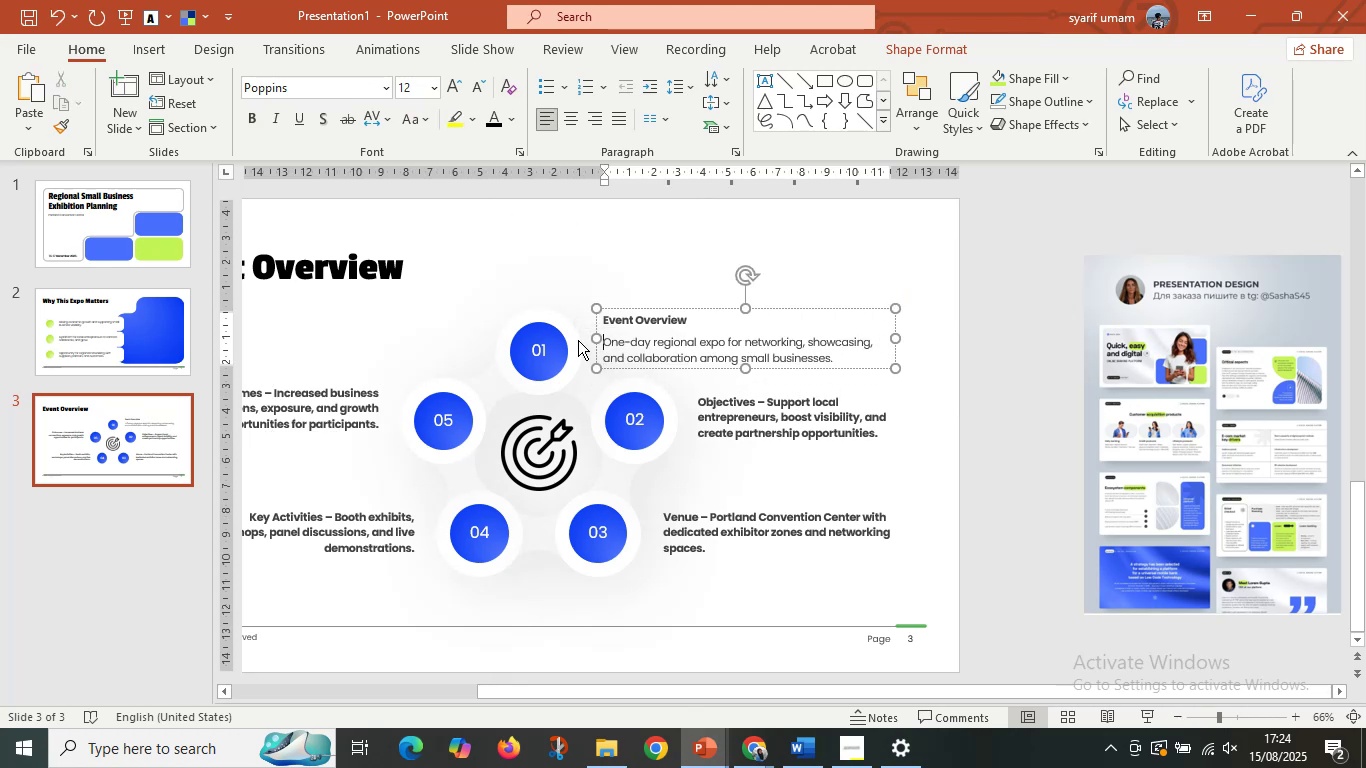 
key(Control+A)
 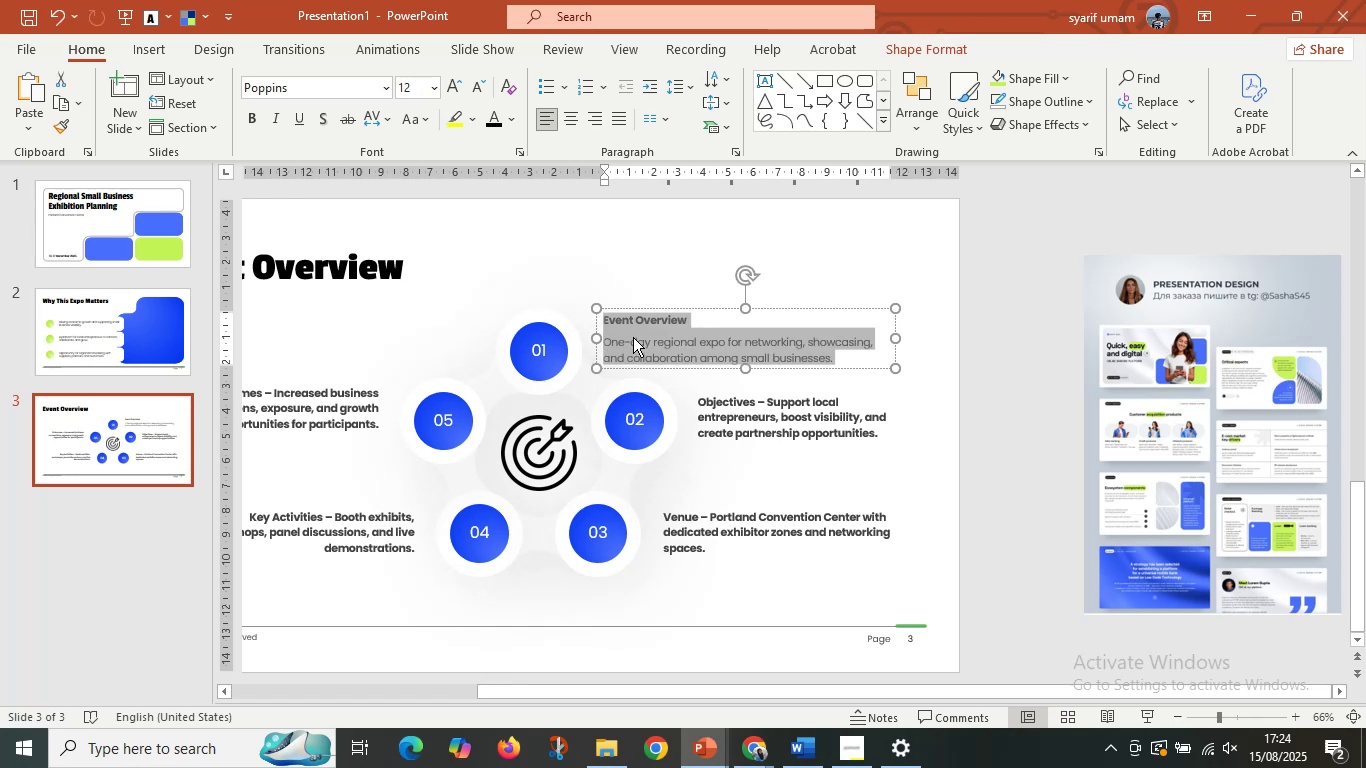 
left_click([633, 337])
 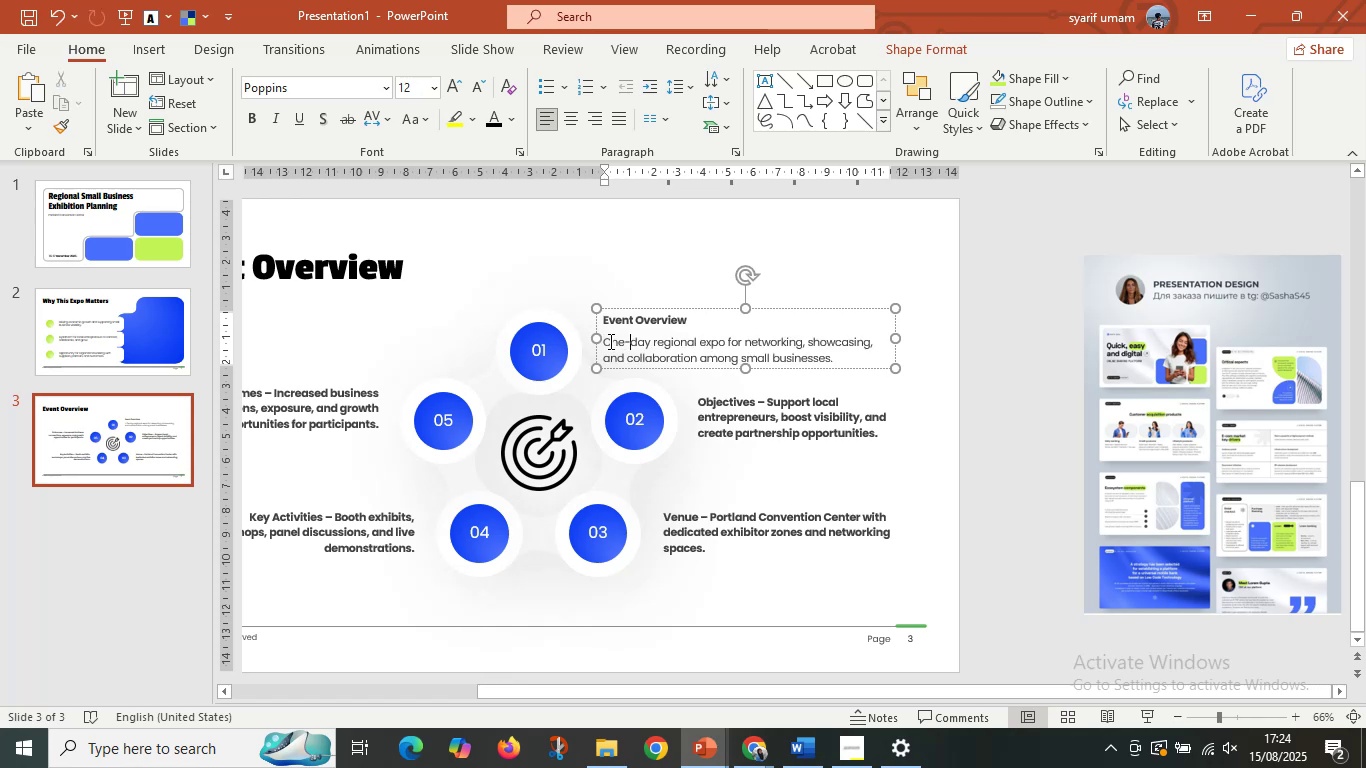 
left_click_drag(start_coordinate=[609, 341], to_coordinate=[930, 375])
 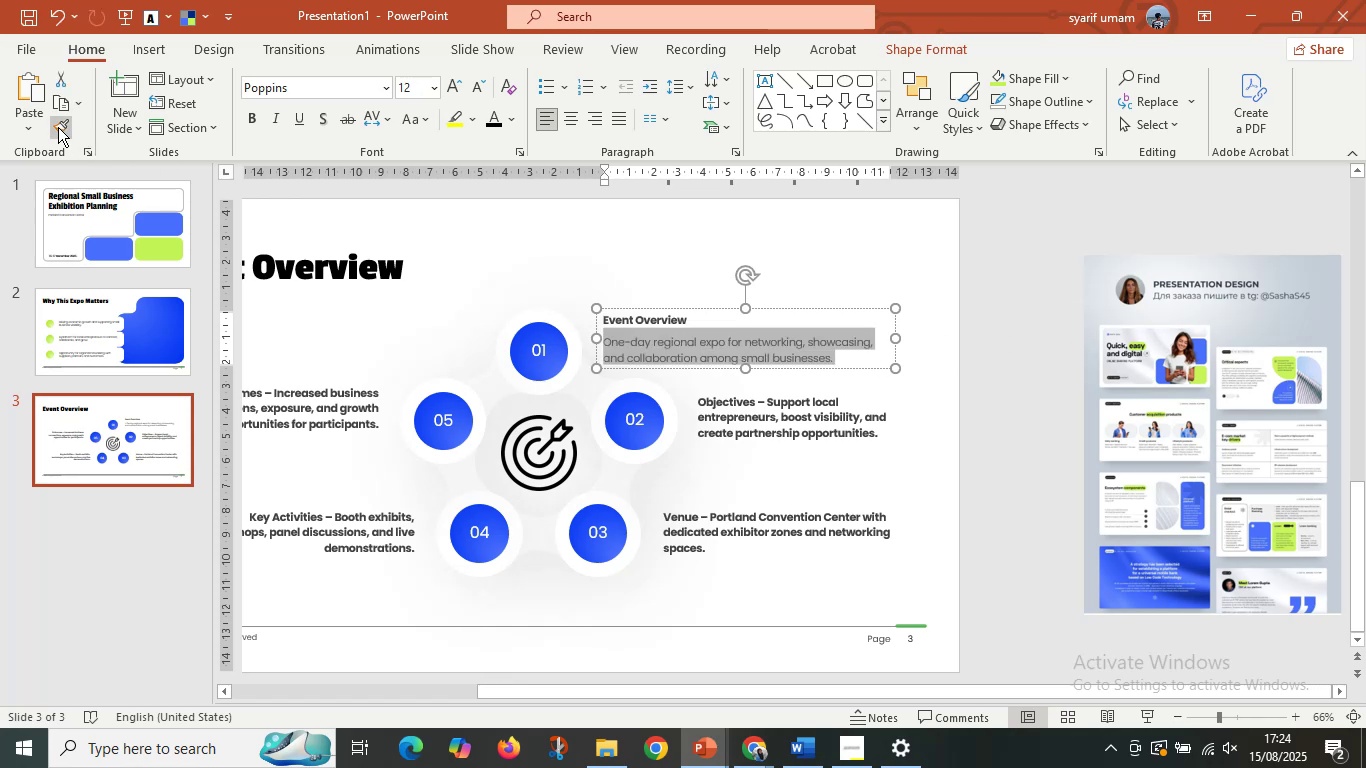 
double_click([58, 127])
 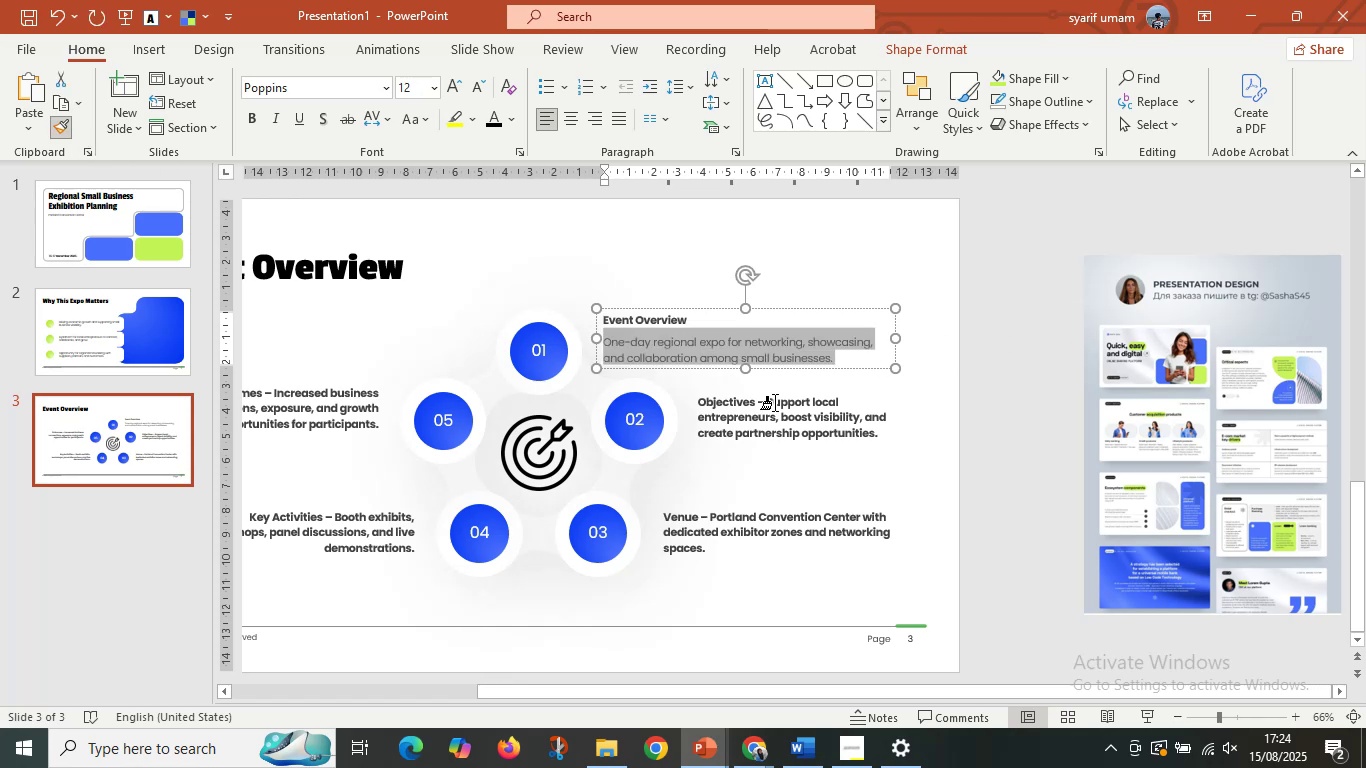 
left_click_drag(start_coordinate=[775, 402], to_coordinate=[920, 447])
 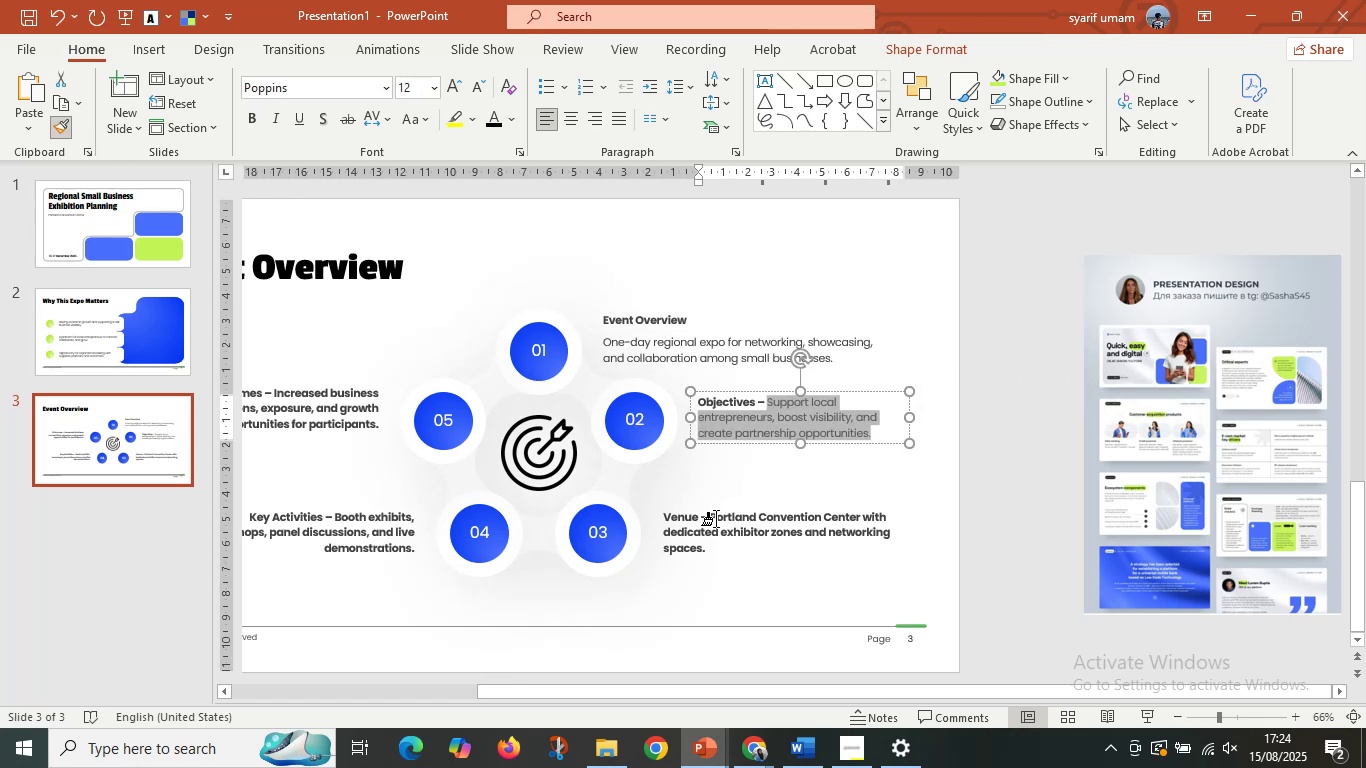 
left_click_drag(start_coordinate=[709, 520], to_coordinate=[765, 568])
 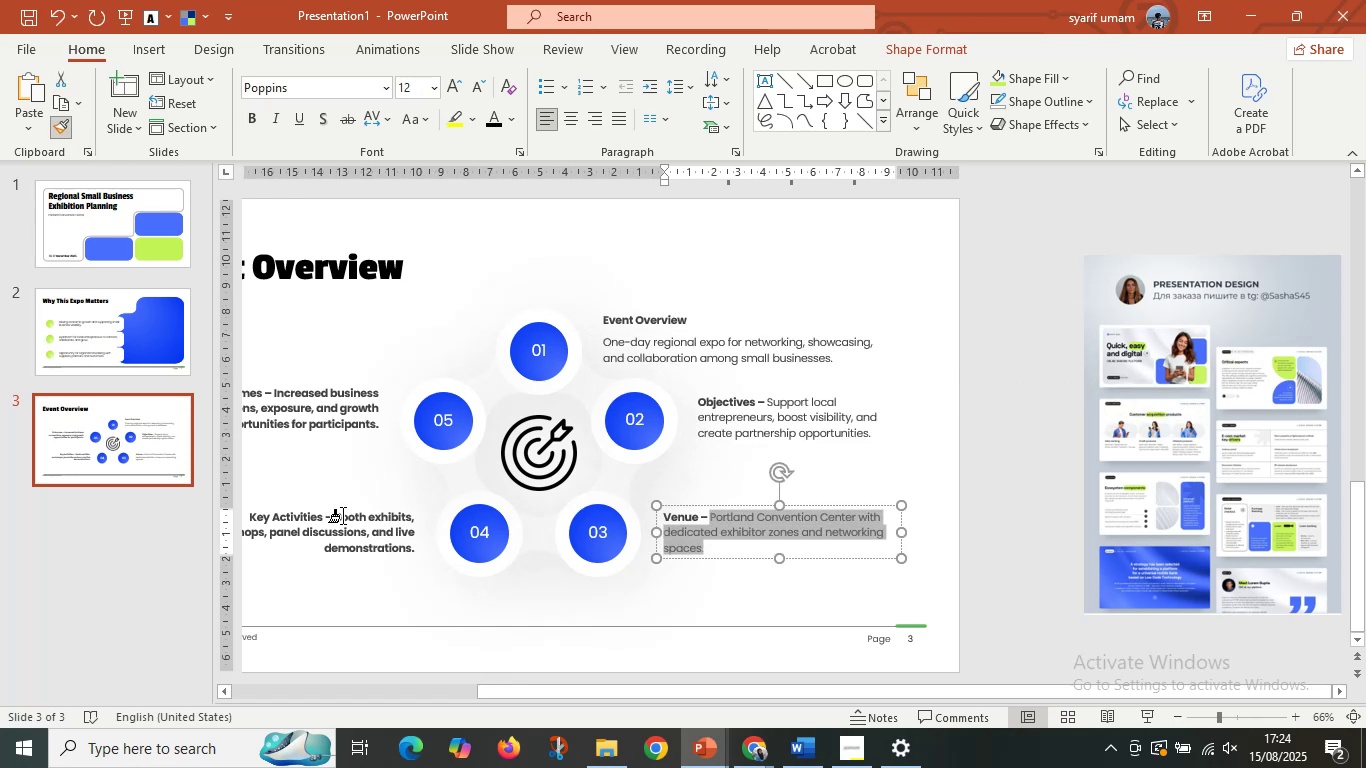 
left_click_drag(start_coordinate=[342, 517], to_coordinate=[453, 574])
 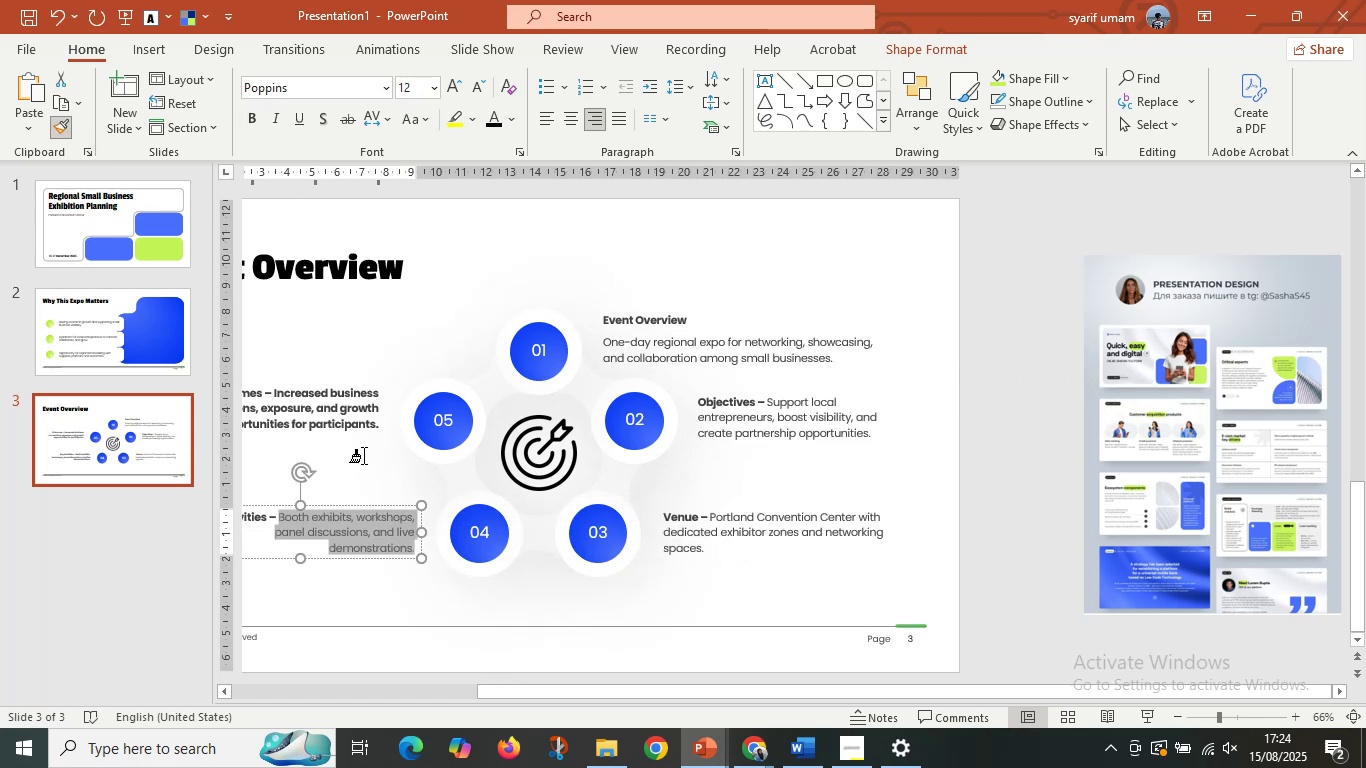 
hold_key(key=ControlLeft, duration=0.32)
scroll: coordinate [368, 455], scroll_direction: down, amount: 1.0
 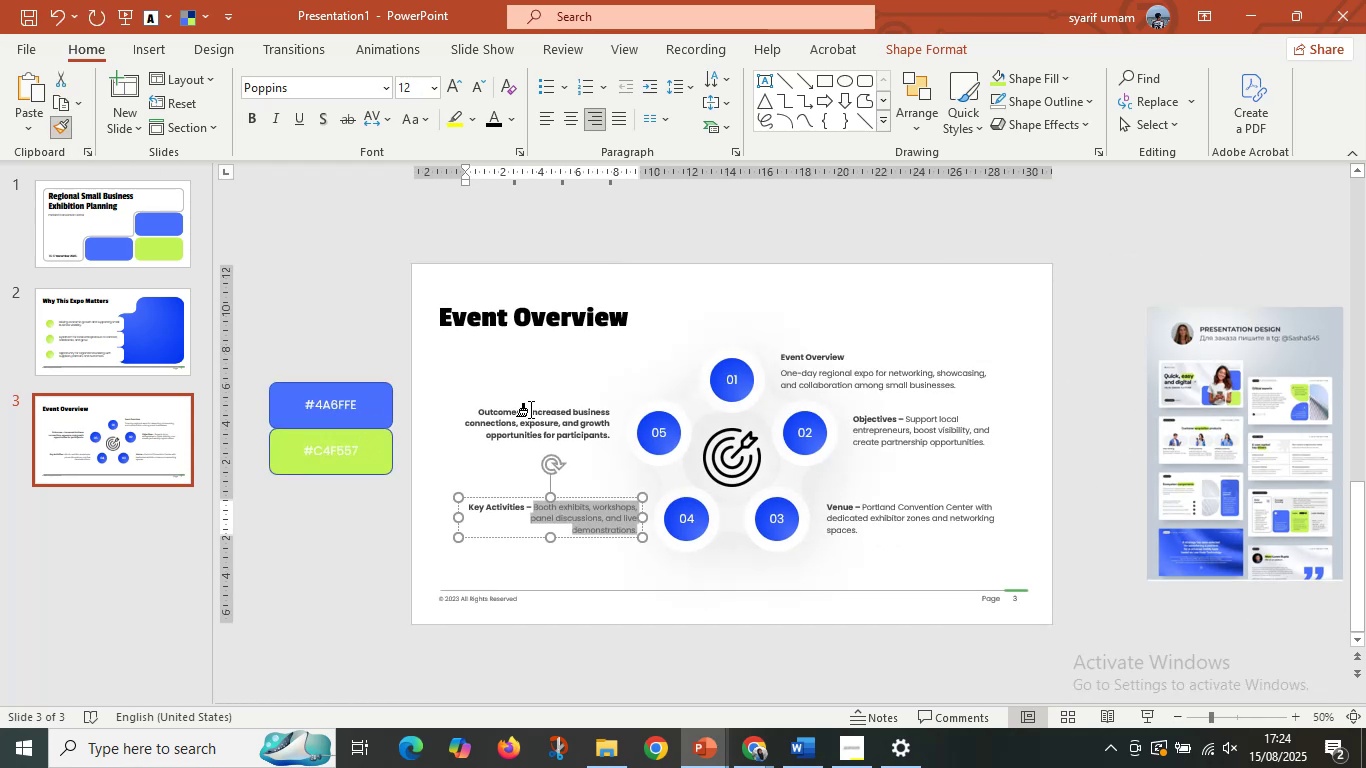 
left_click_drag(start_coordinate=[535, 409], to_coordinate=[616, 482])
 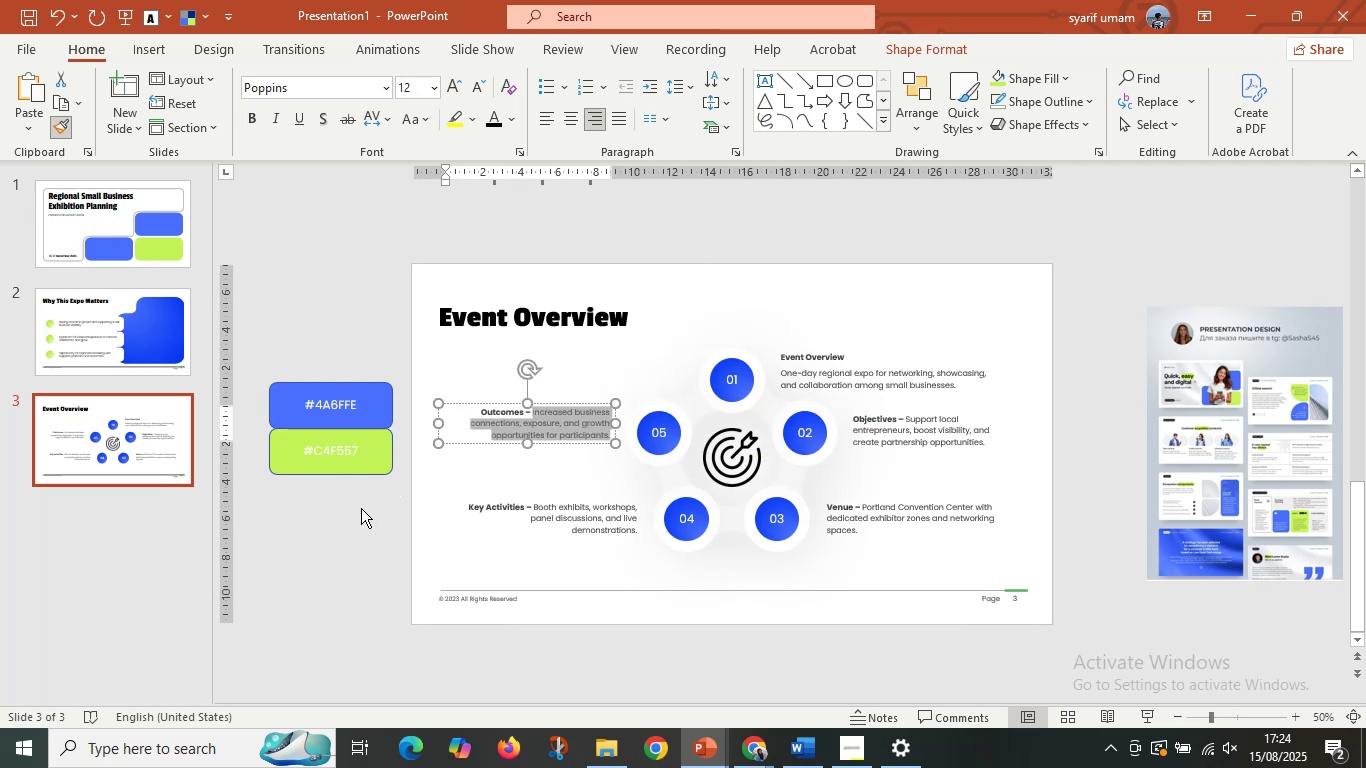 
left_click([361, 508])
 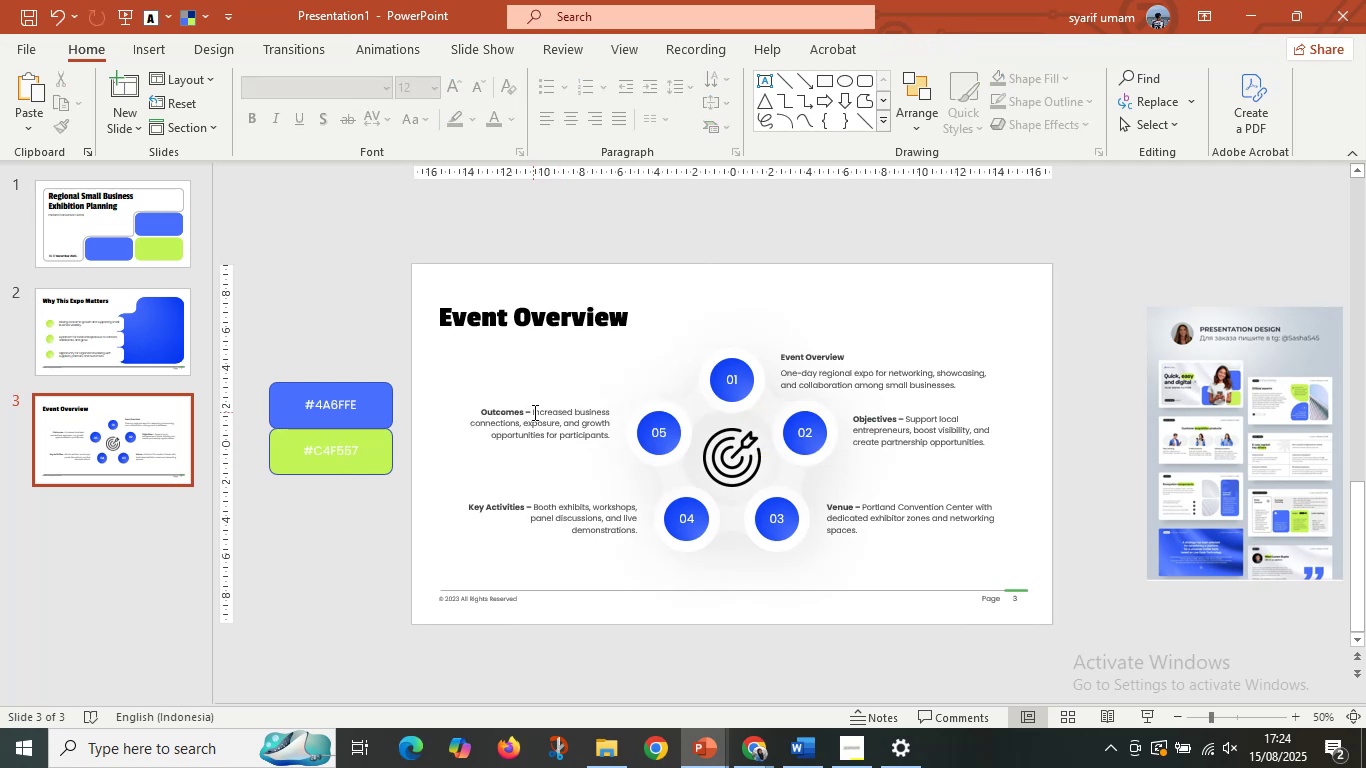 
left_click([533, 412])
 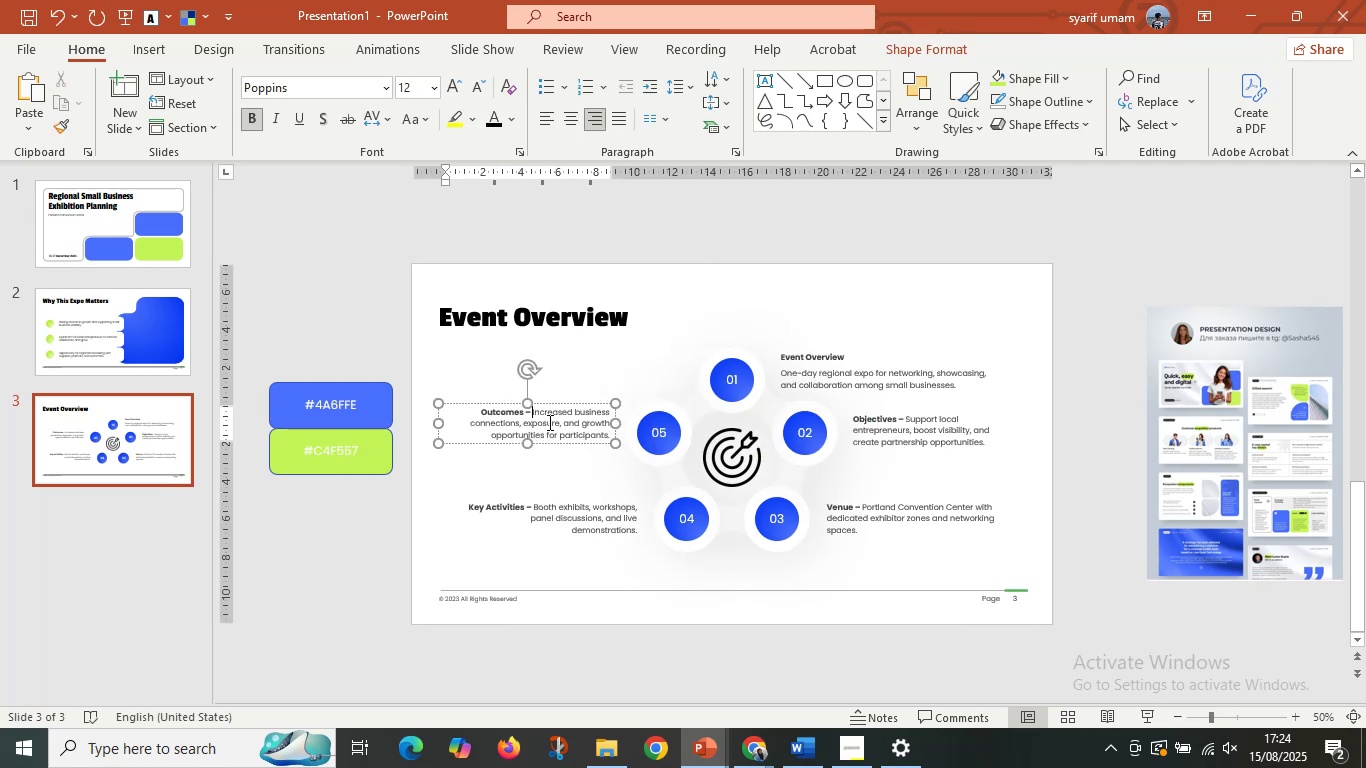 
hold_key(key=ControlLeft, duration=0.39)
scroll: coordinate [553, 423], scroll_direction: up, amount: 3.0
 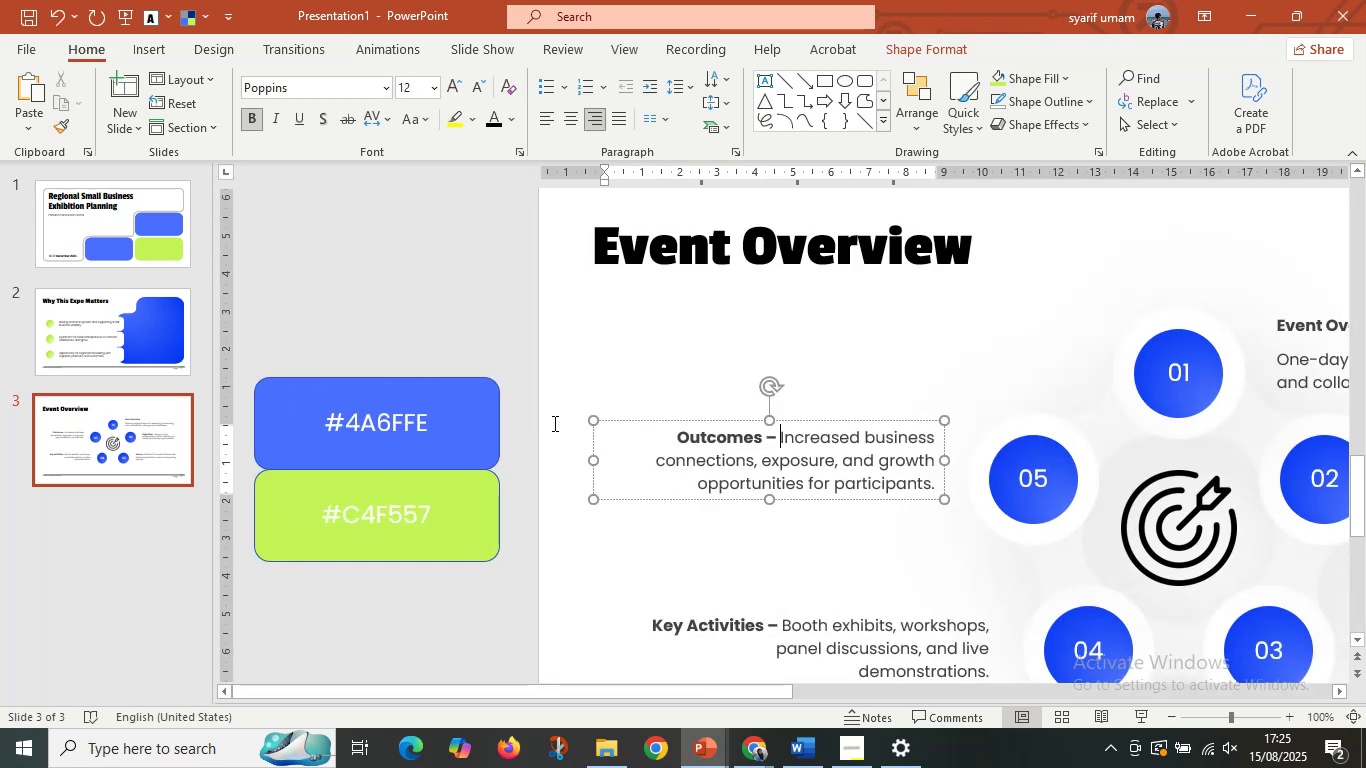 
key(Enter)
 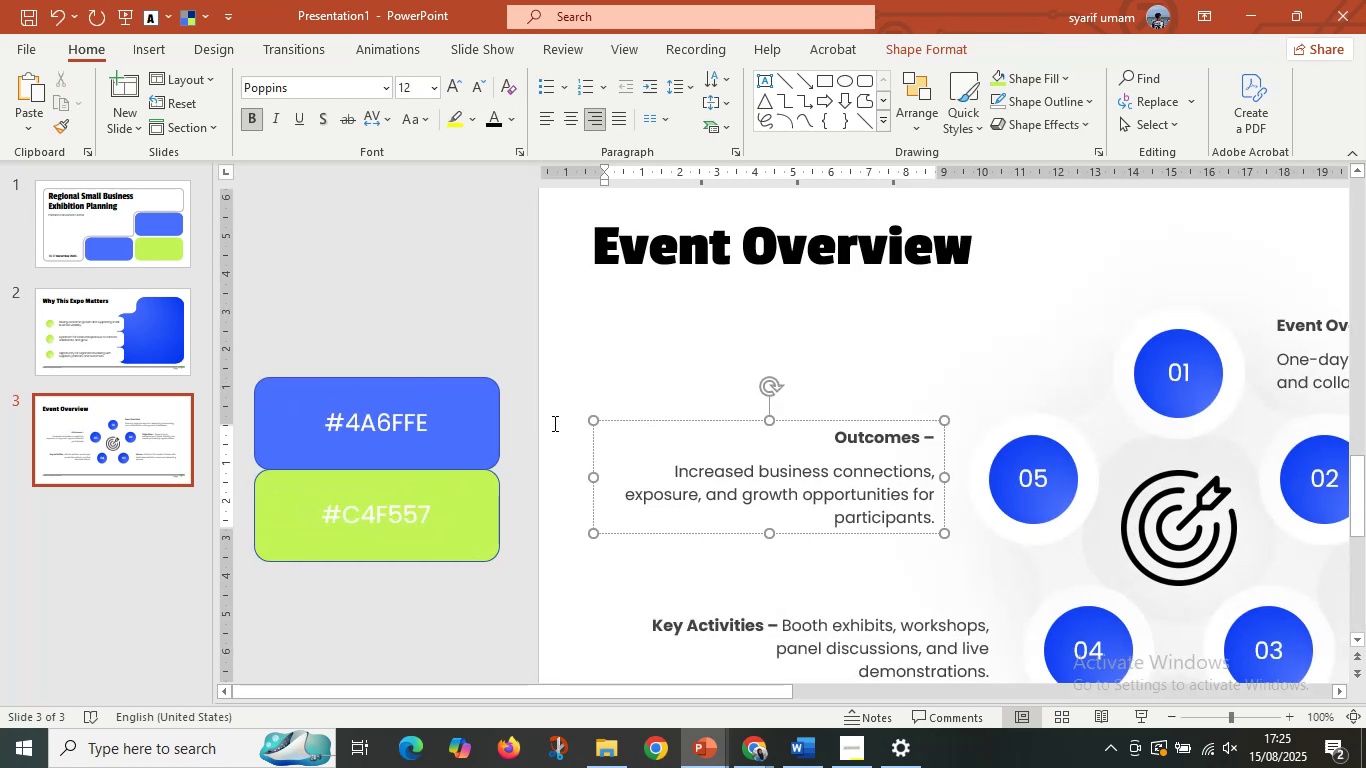 
key(Control+ControlLeft)
 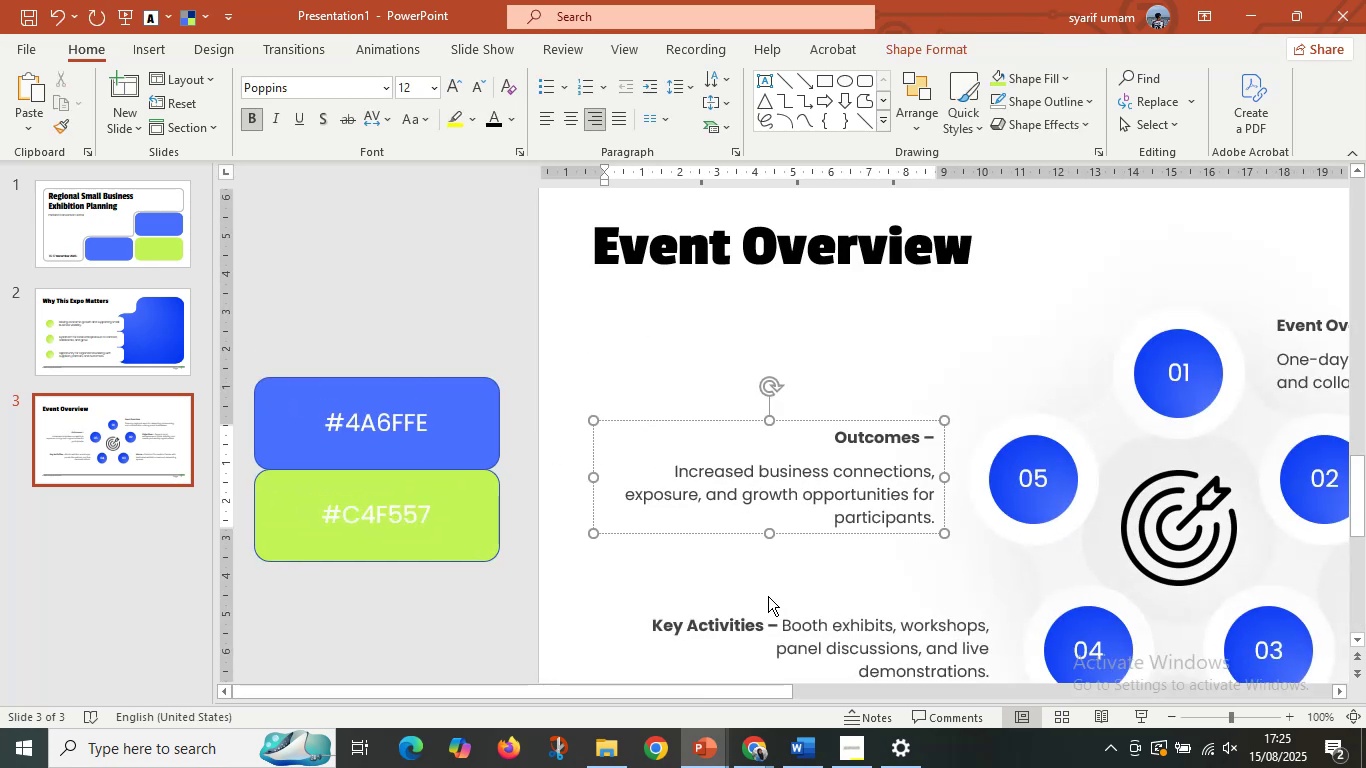 
scroll: coordinate [767, 596], scroll_direction: down, amount: 1.0
 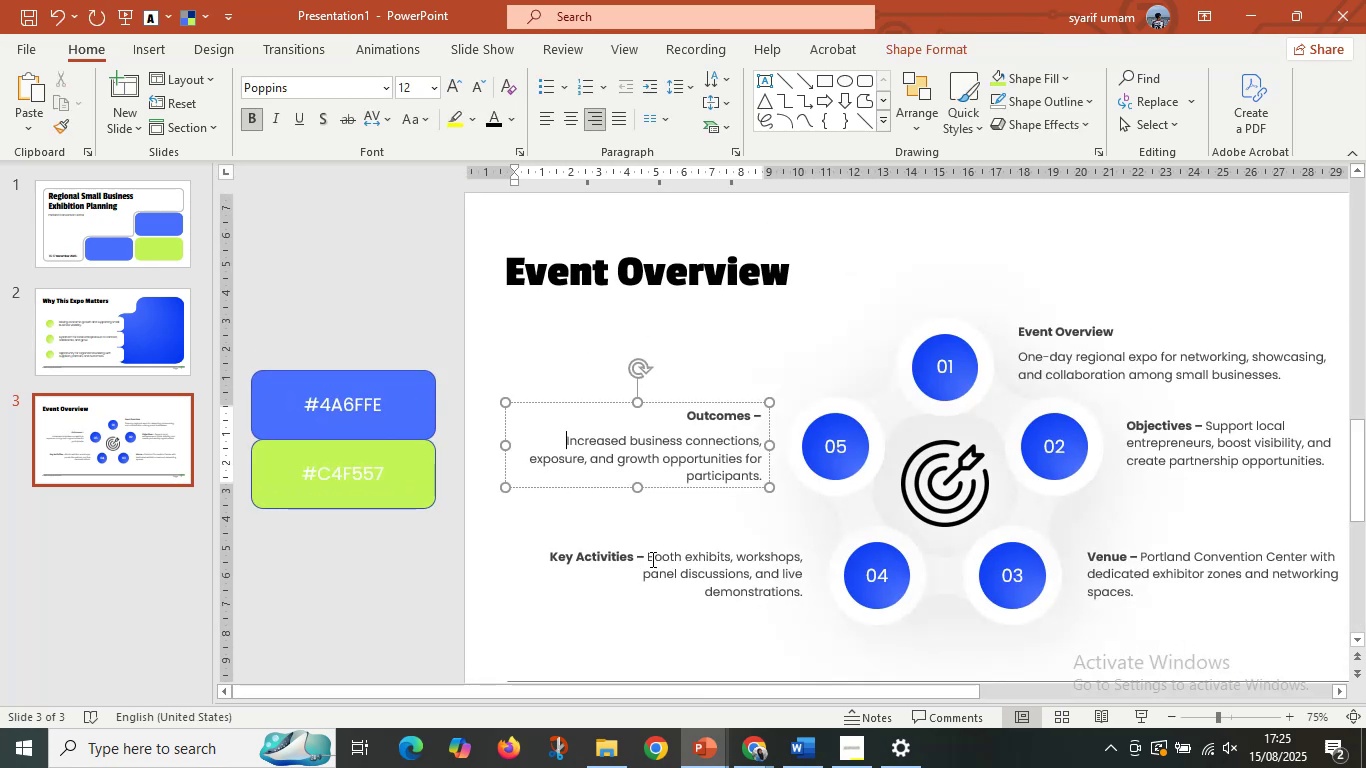 
left_click([651, 558])
 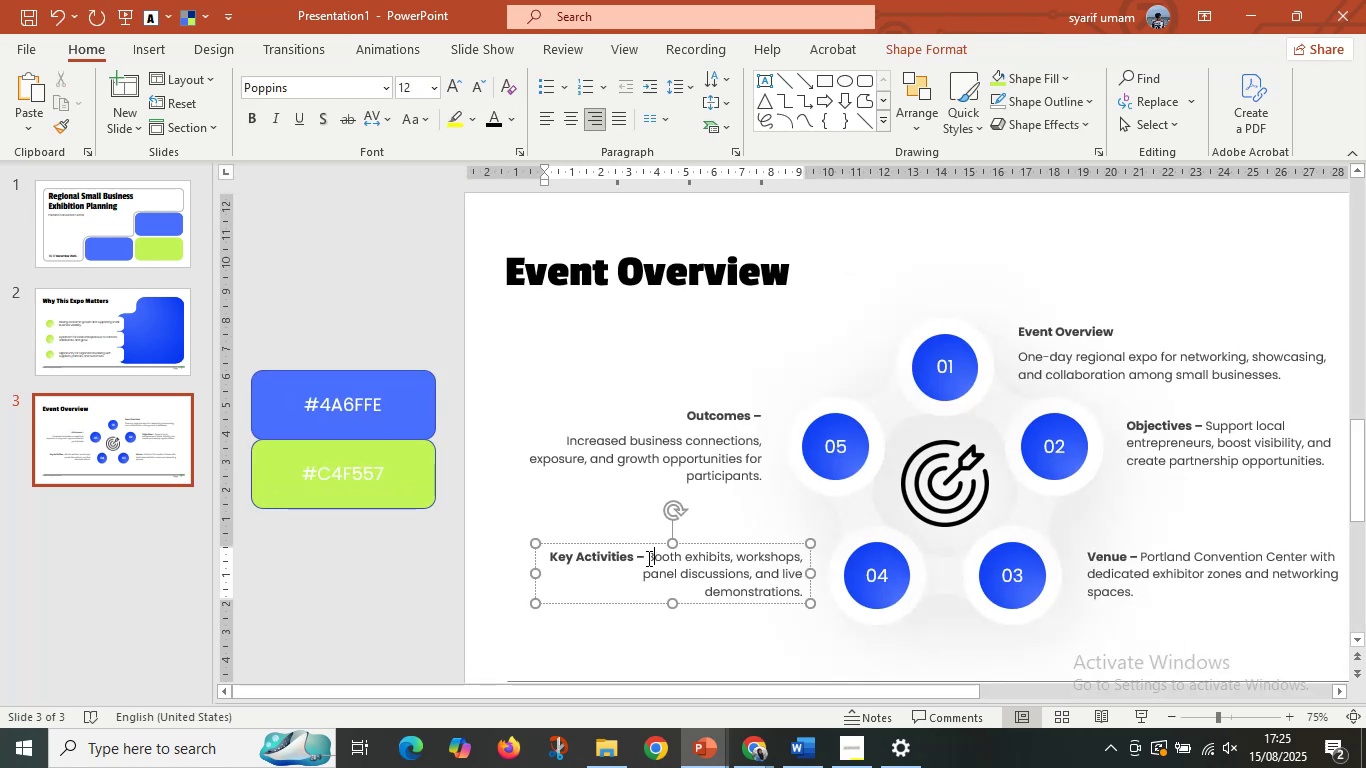 
left_click([647, 558])
 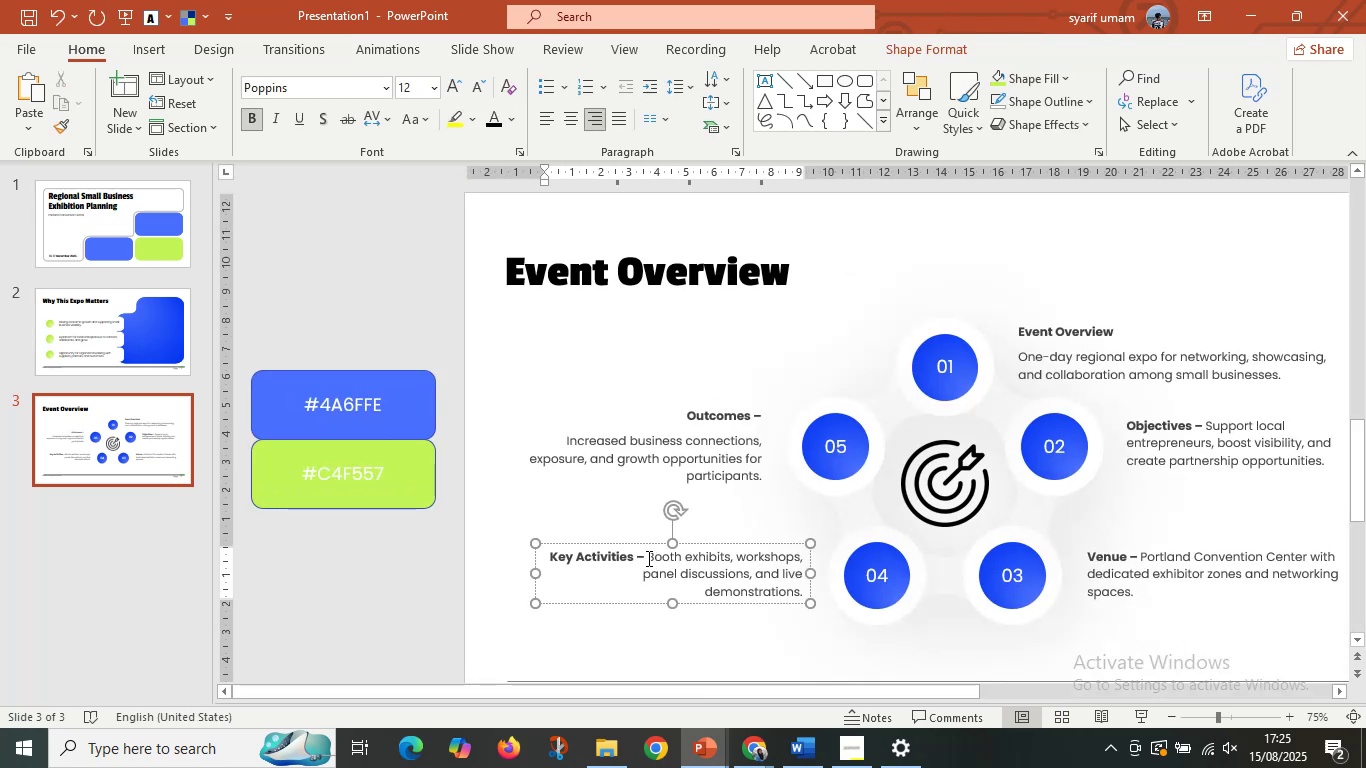 
key(Enter)
 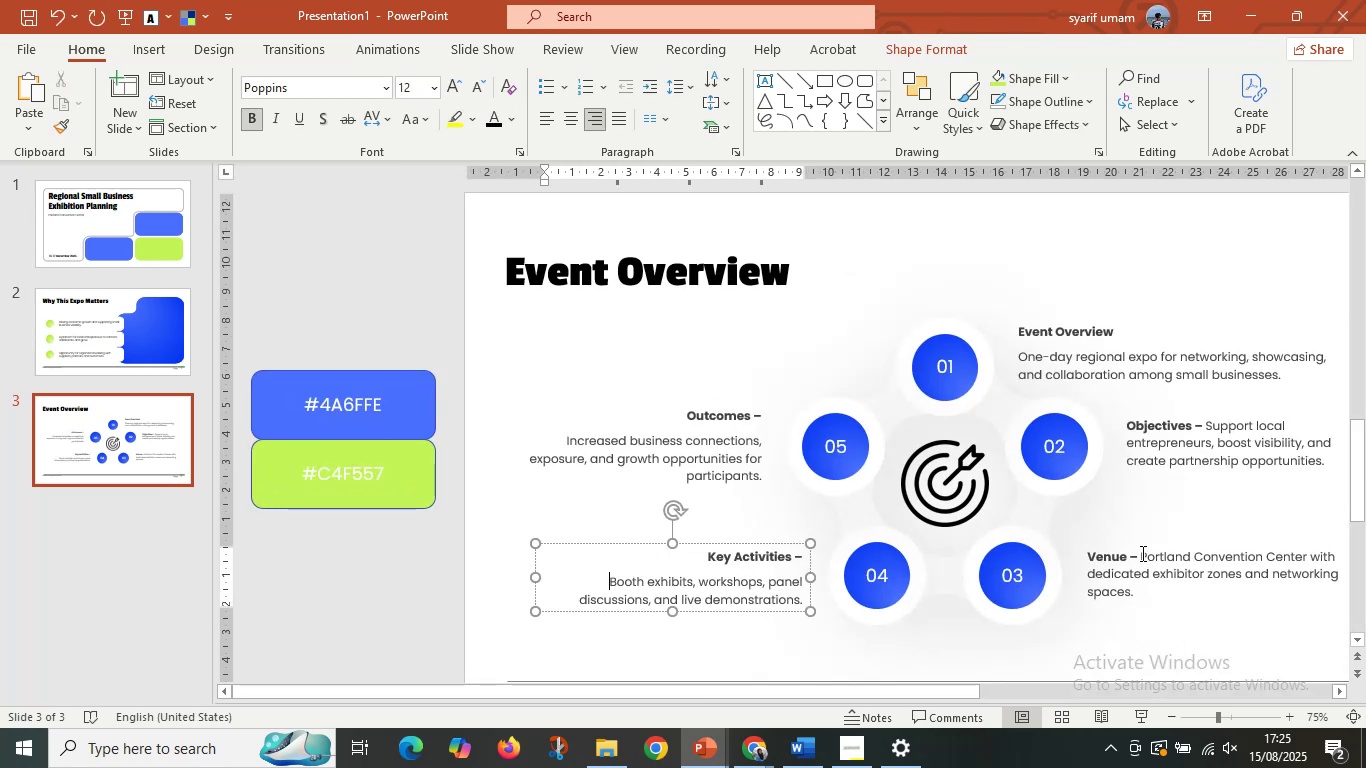 
key(Enter)
 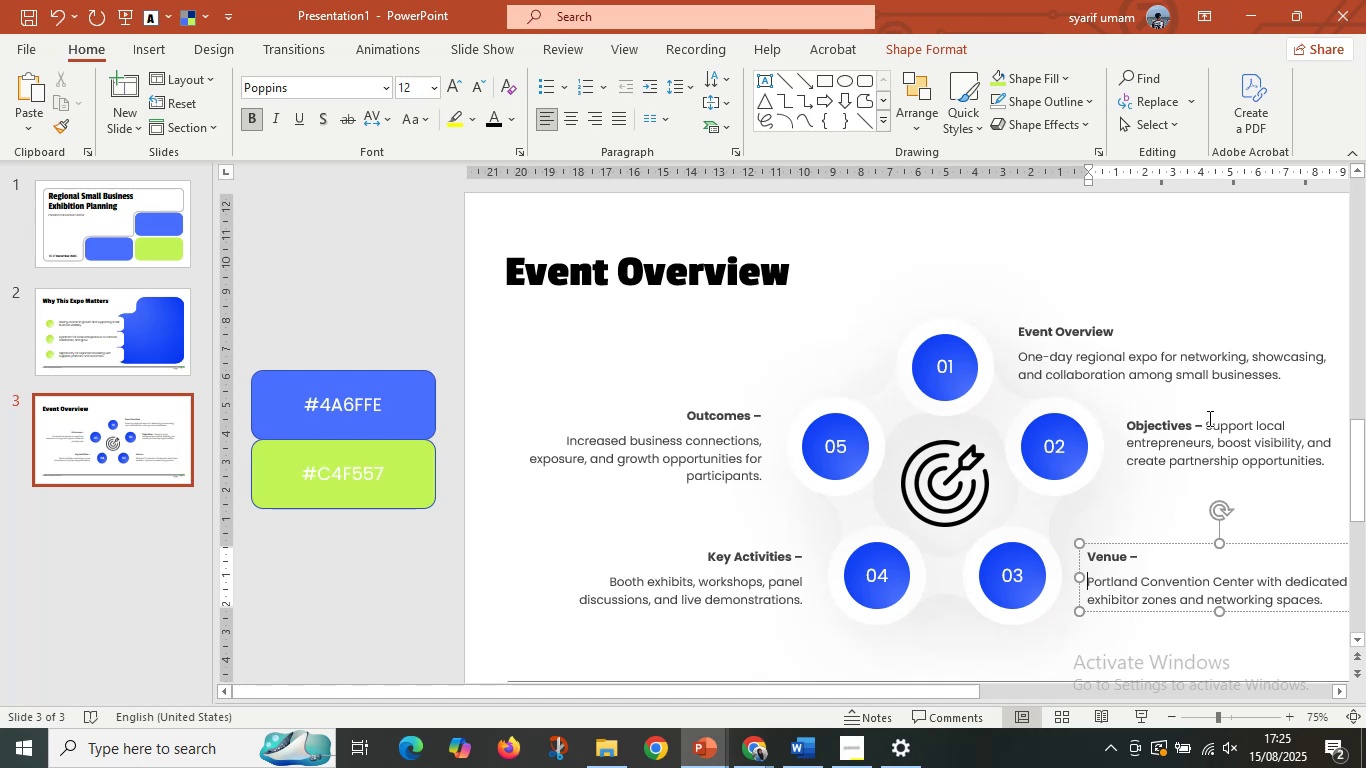 
left_click([1207, 422])
 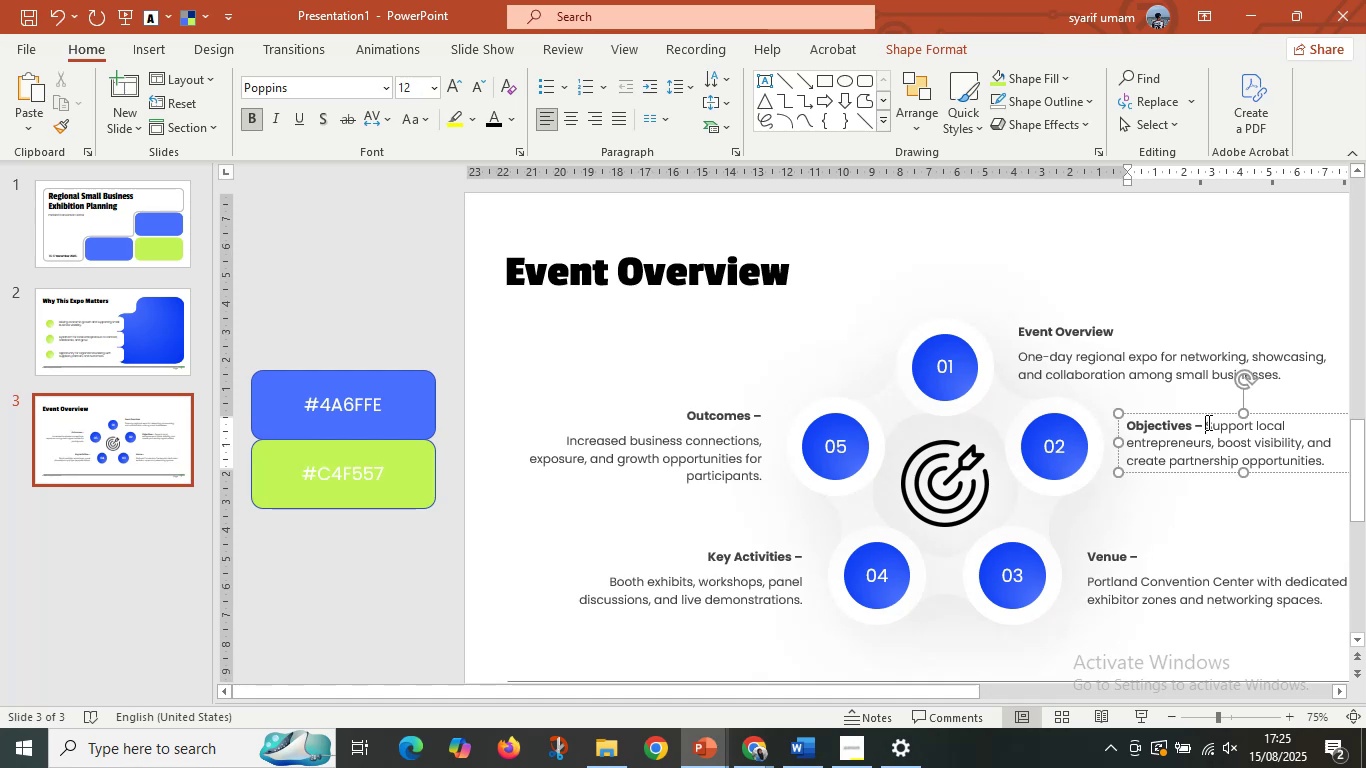 
key(Enter)
 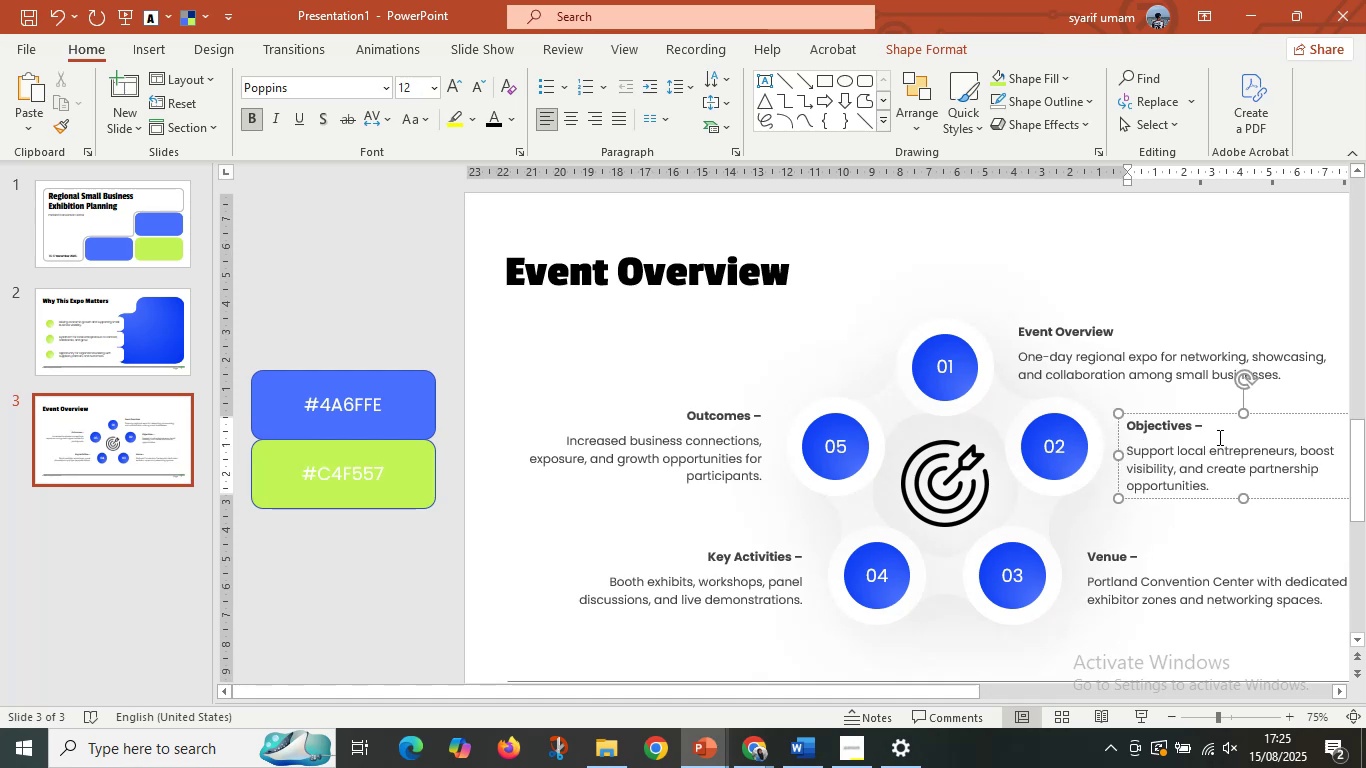 
left_click_drag(start_coordinate=[1215, 428], to_coordinate=[1194, 428])
 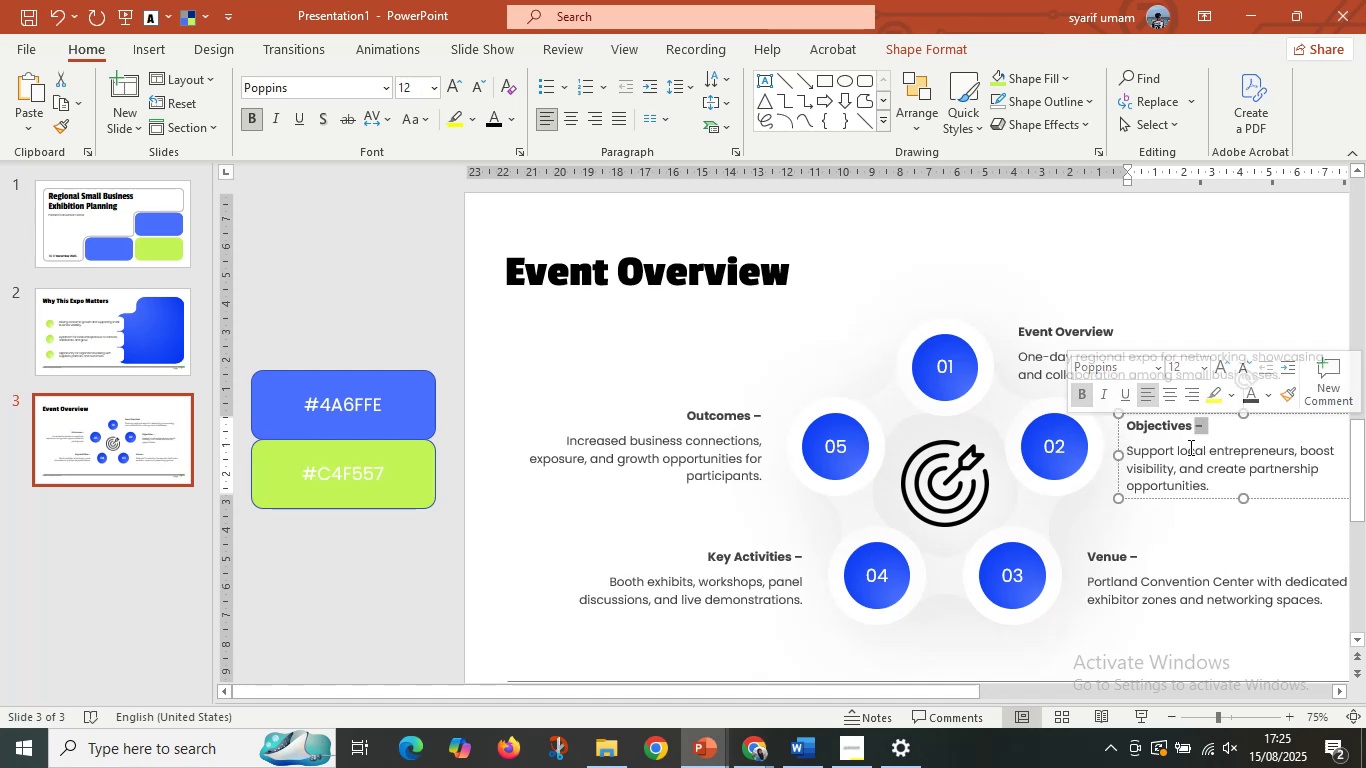 
key(Backspace)
 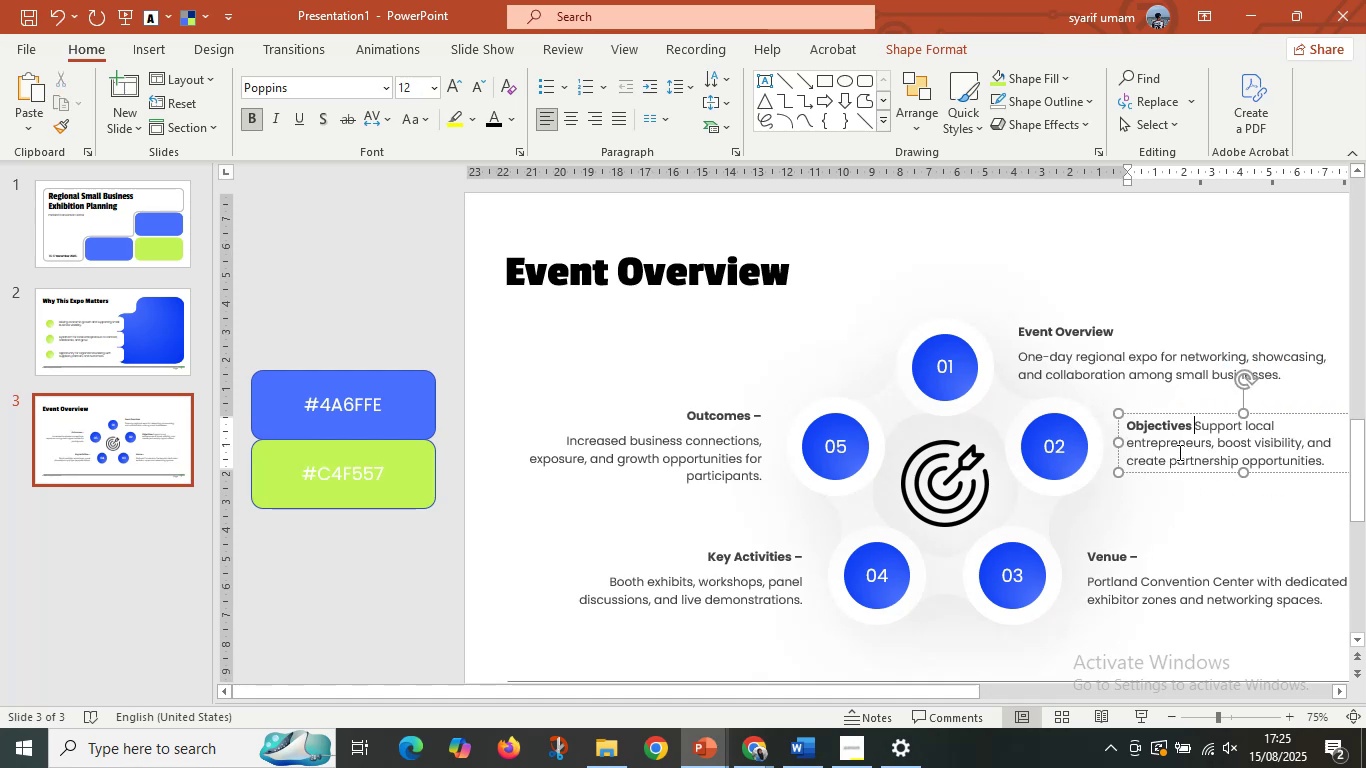 
key(Enter)
 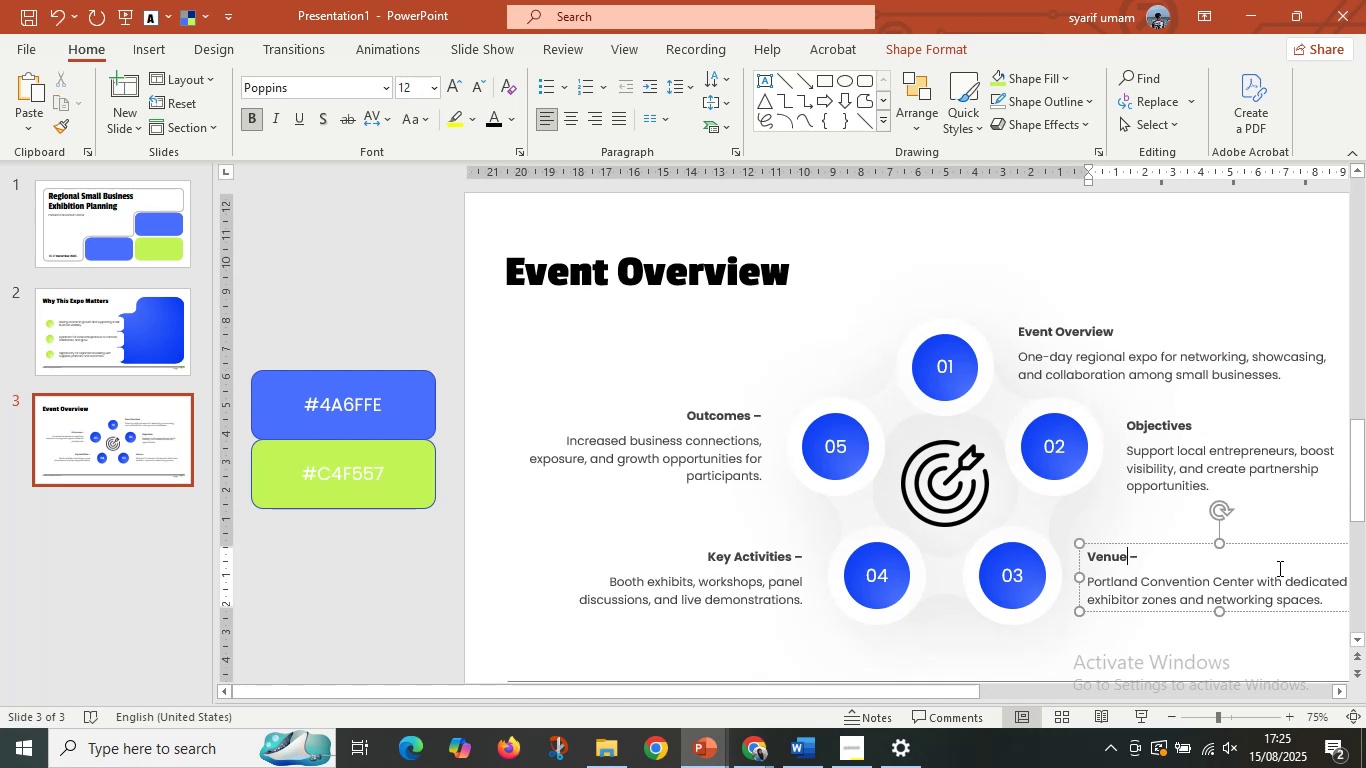 
key(Delete)
 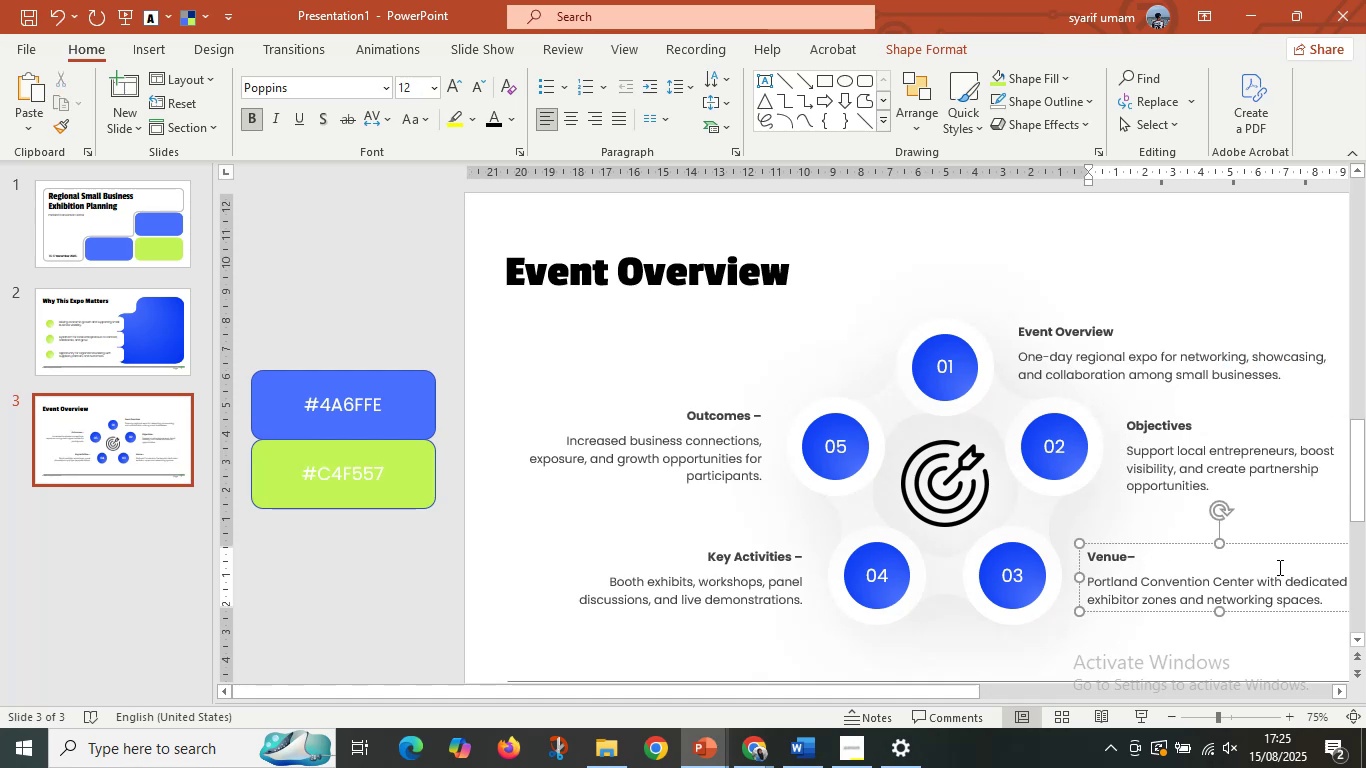 
key(Delete)
 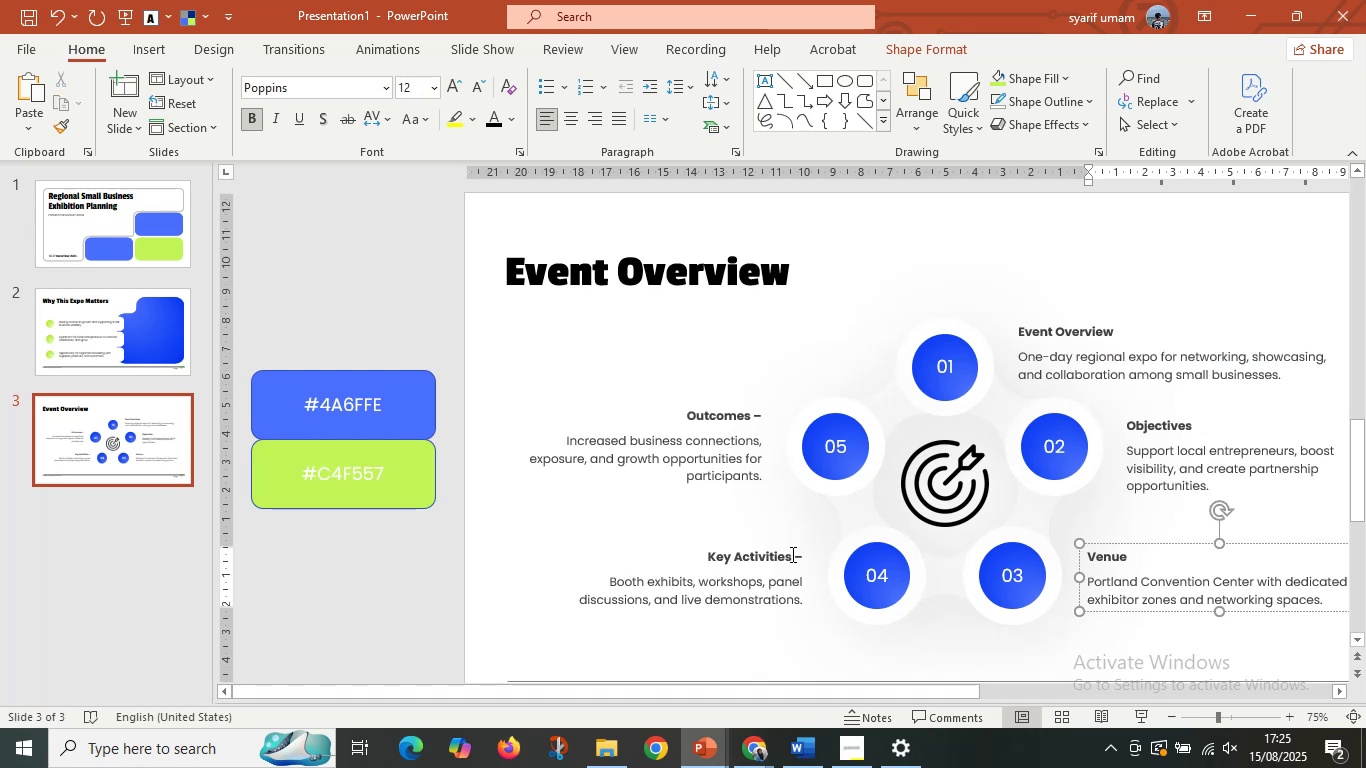 
key(Delete)
 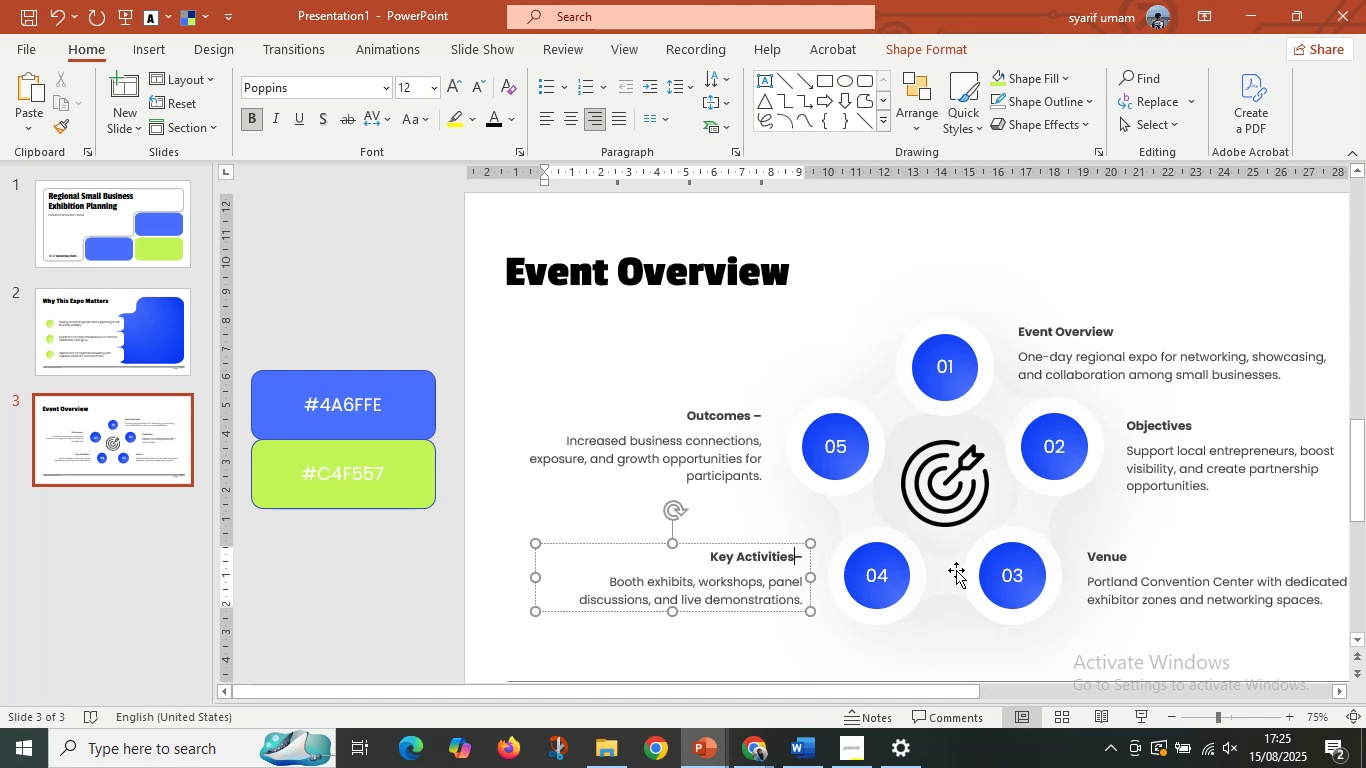 
key(Delete)
 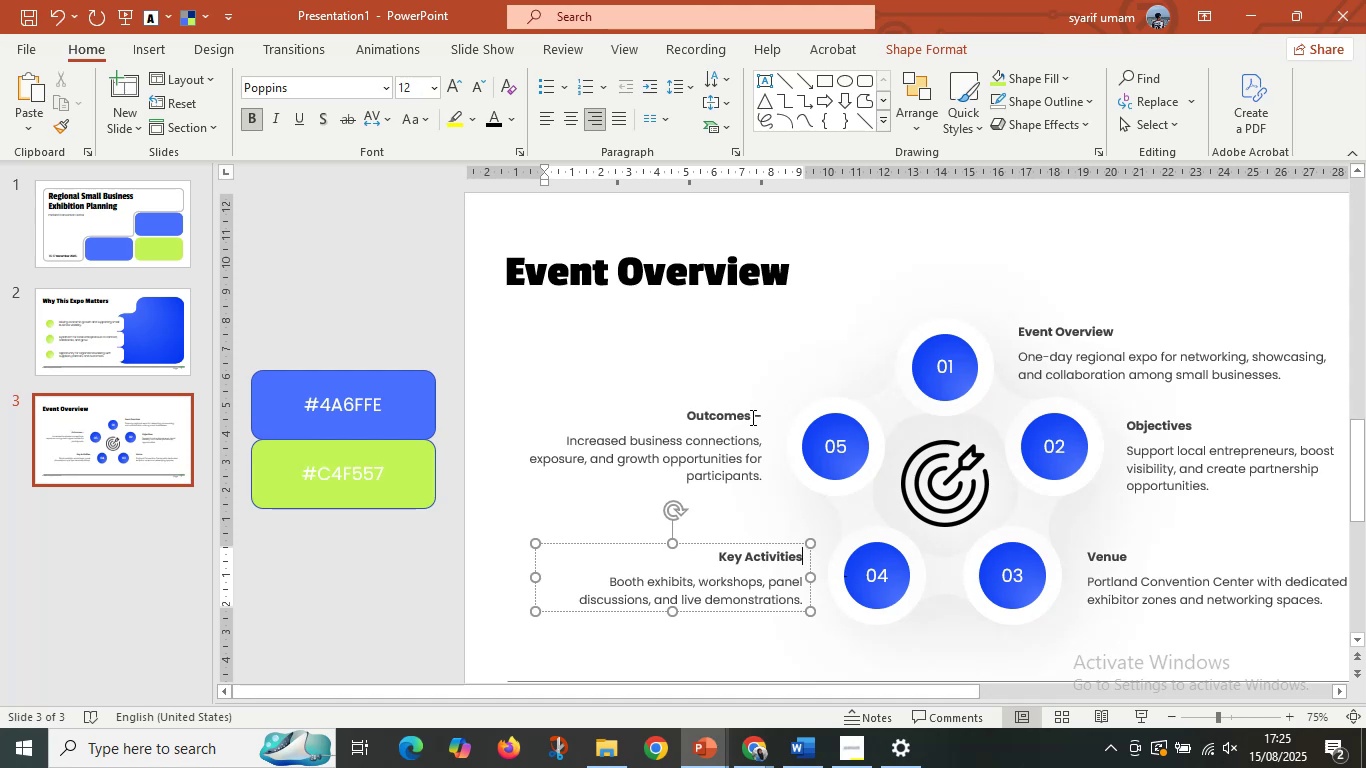 
key(Delete)
 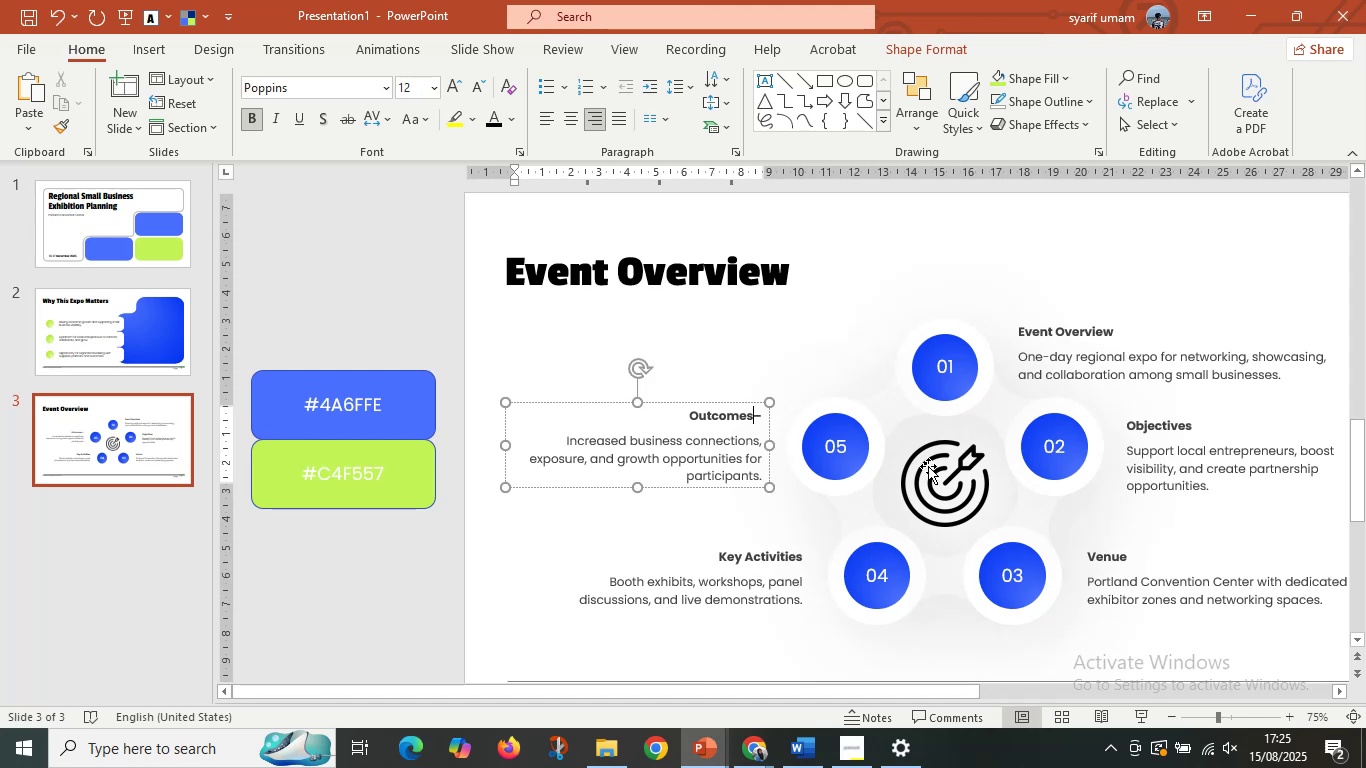 
key(Delete)
 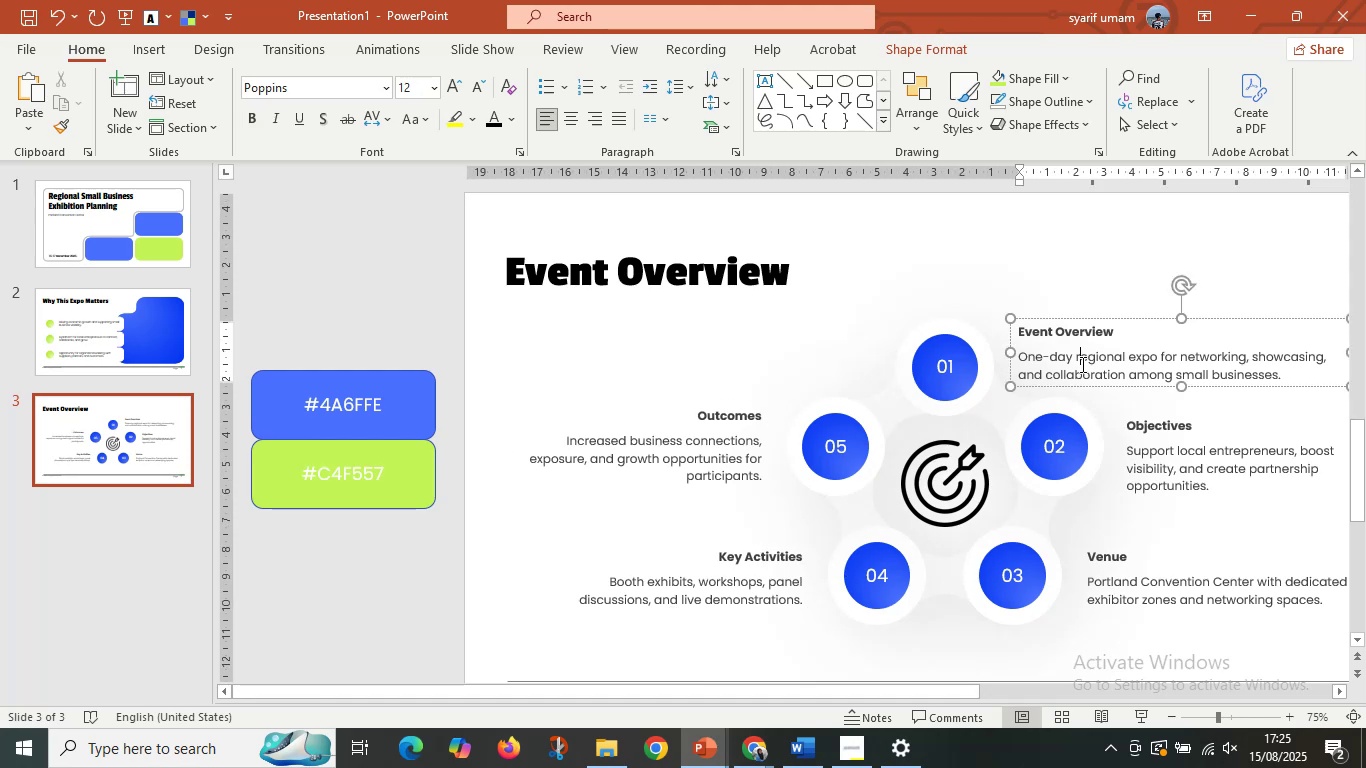 
hold_key(key=ShiftLeft, duration=1.23)
left_click([799, 415])
 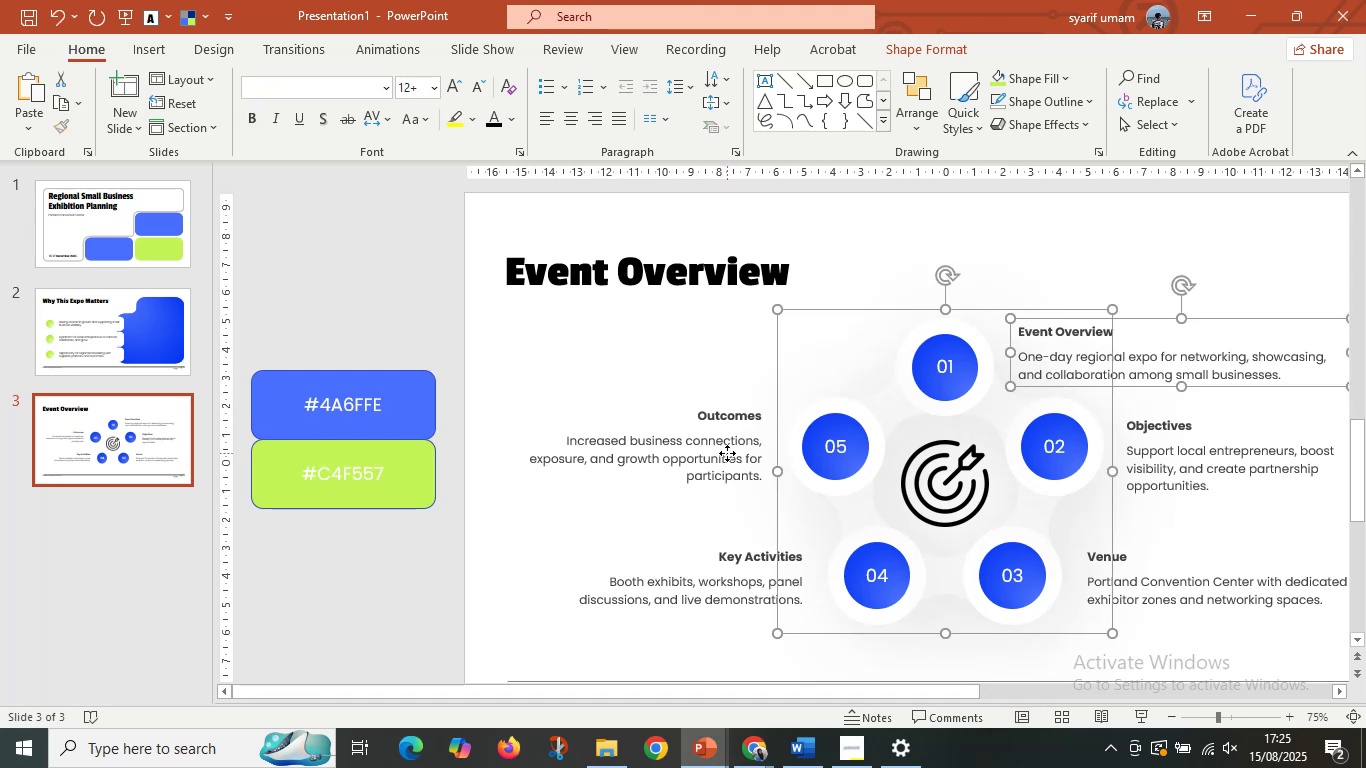 
double_click([727, 453])
 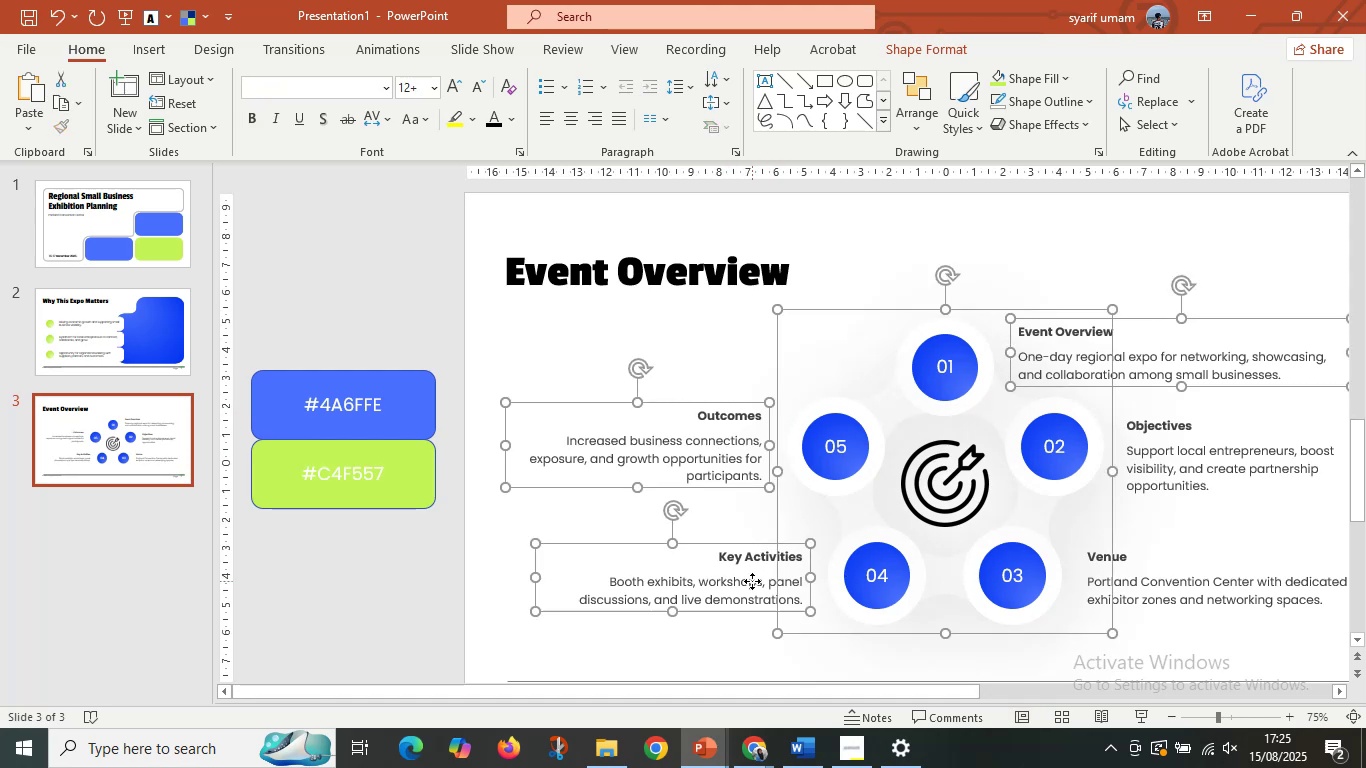 
triple_click([752, 581])
 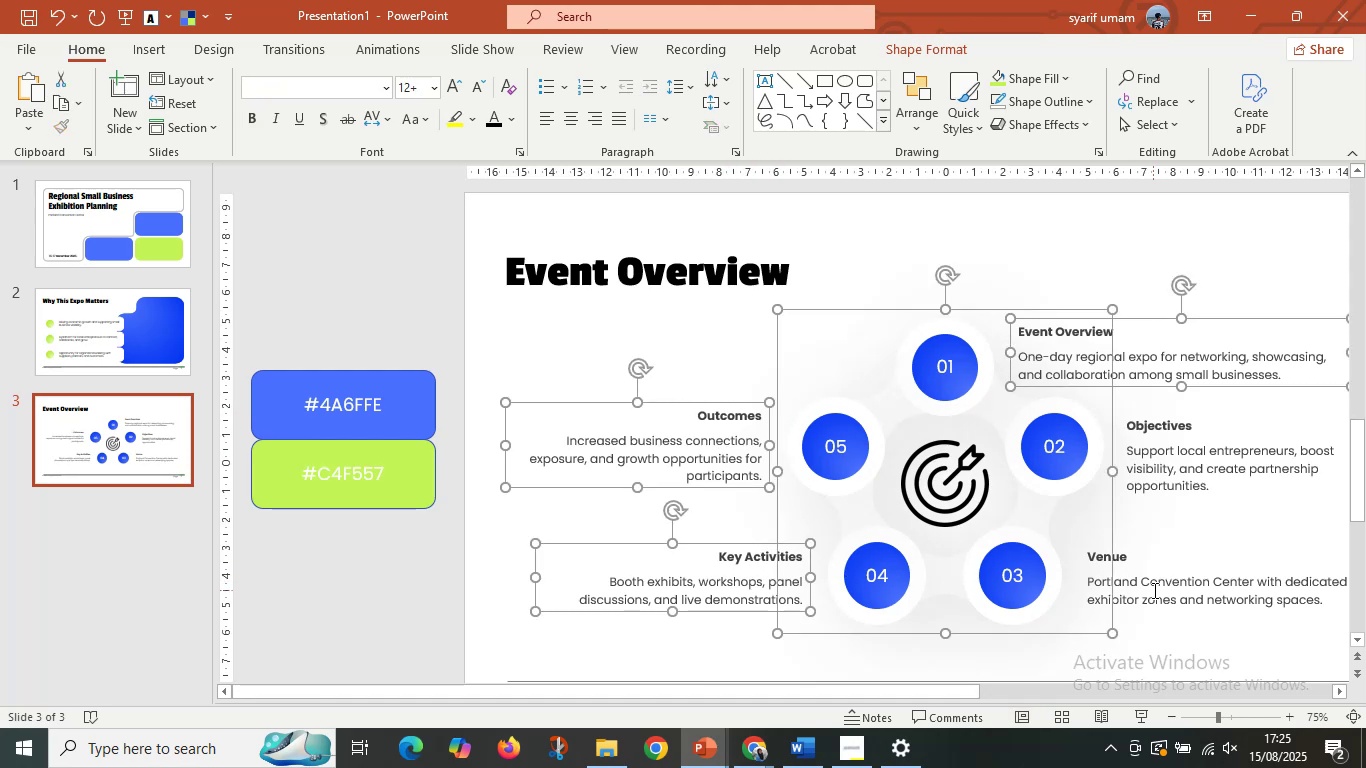 
left_click([1153, 590])
 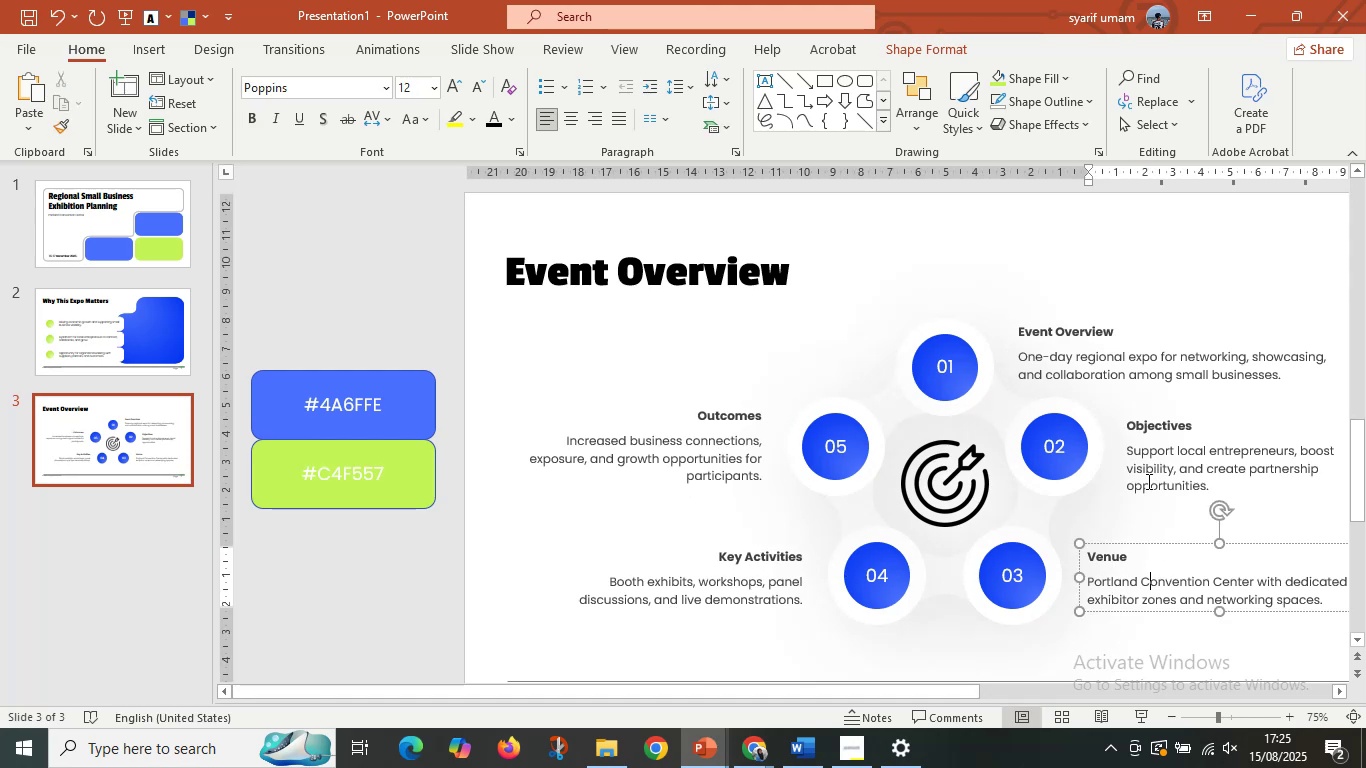 
hold_key(key=ShiftLeft, duration=1.51)
double_click([1151, 454])
 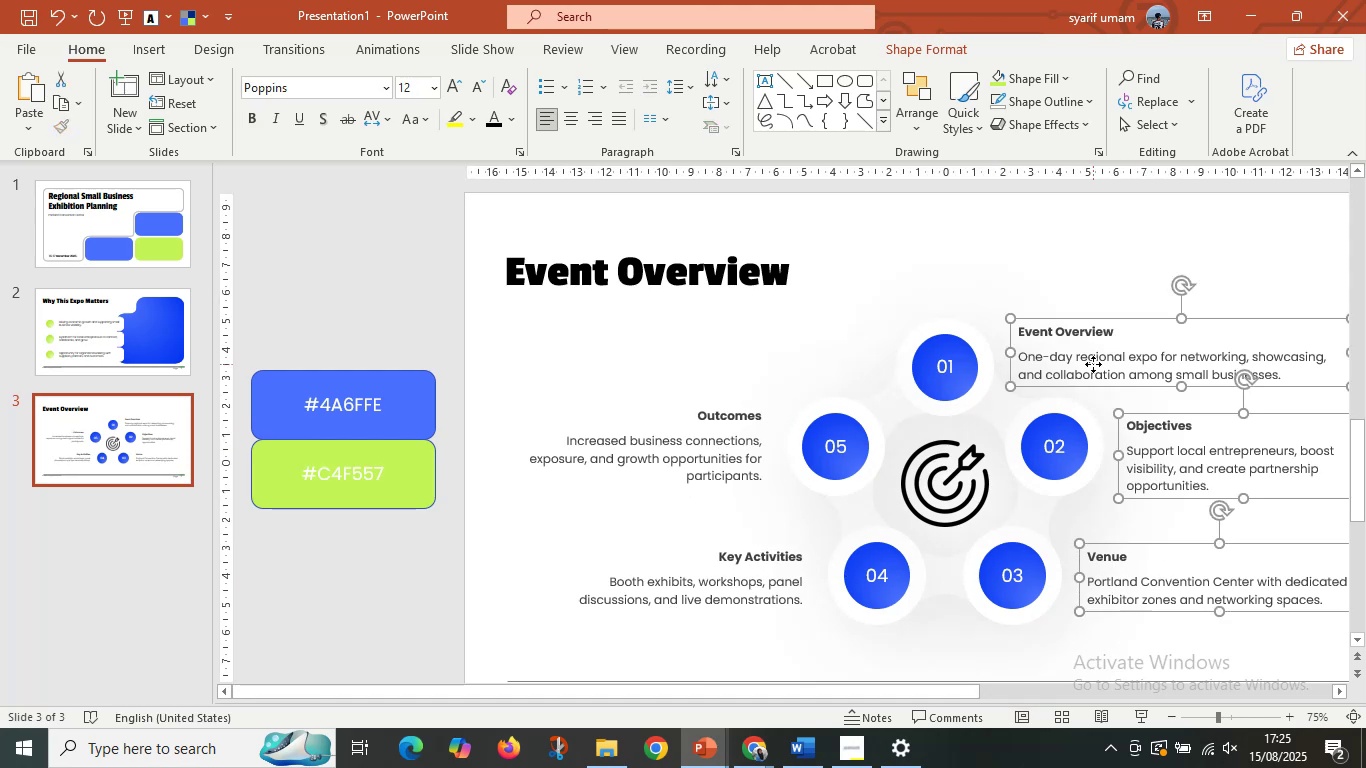 
triple_click([1093, 364])
 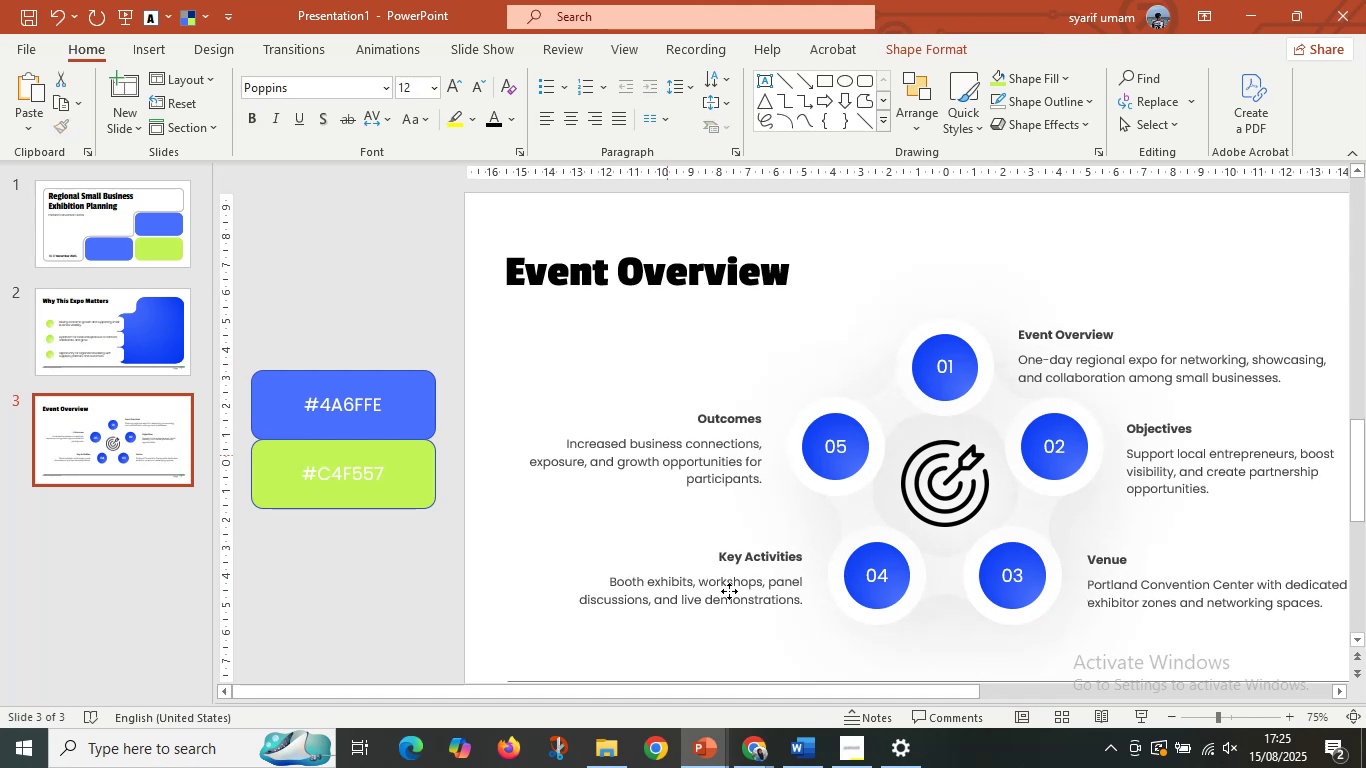 
key(Shift+ShiftLeft)
 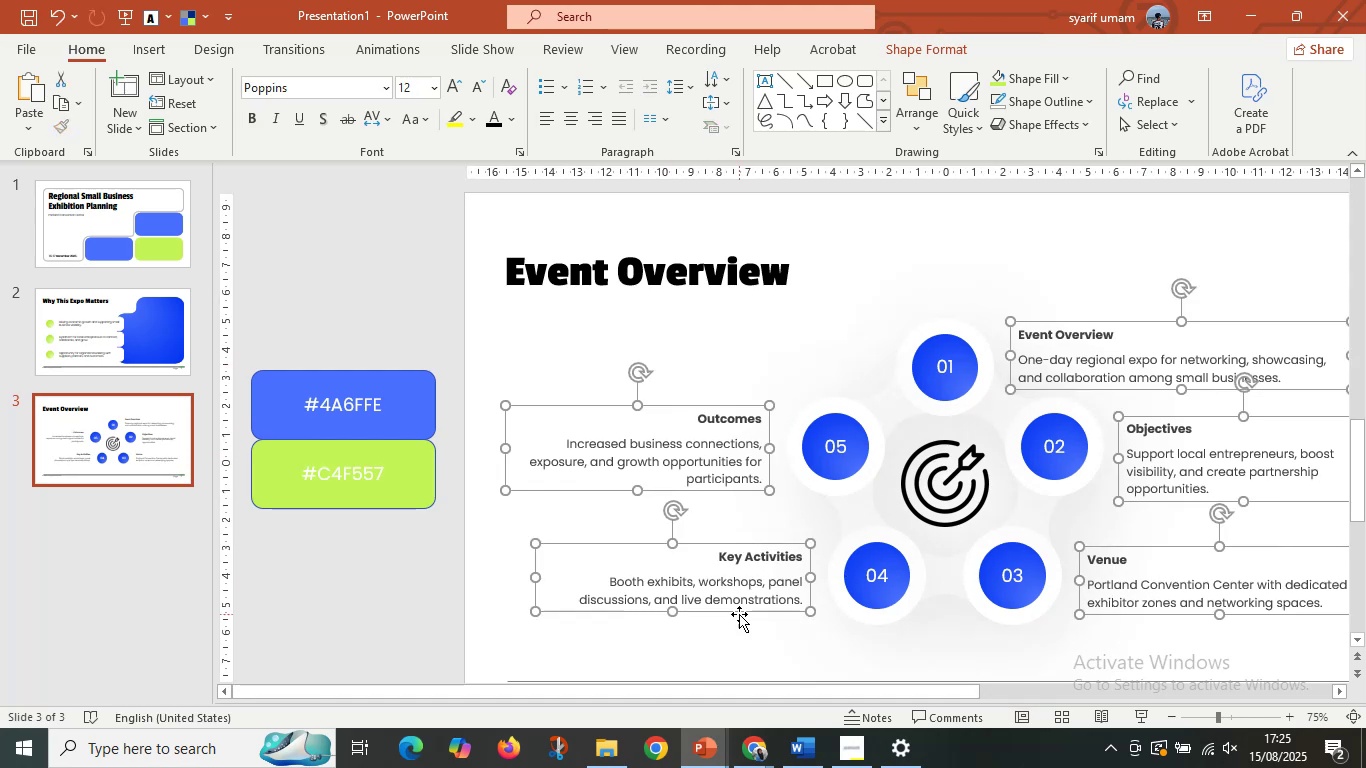 
double_click([739, 614])
 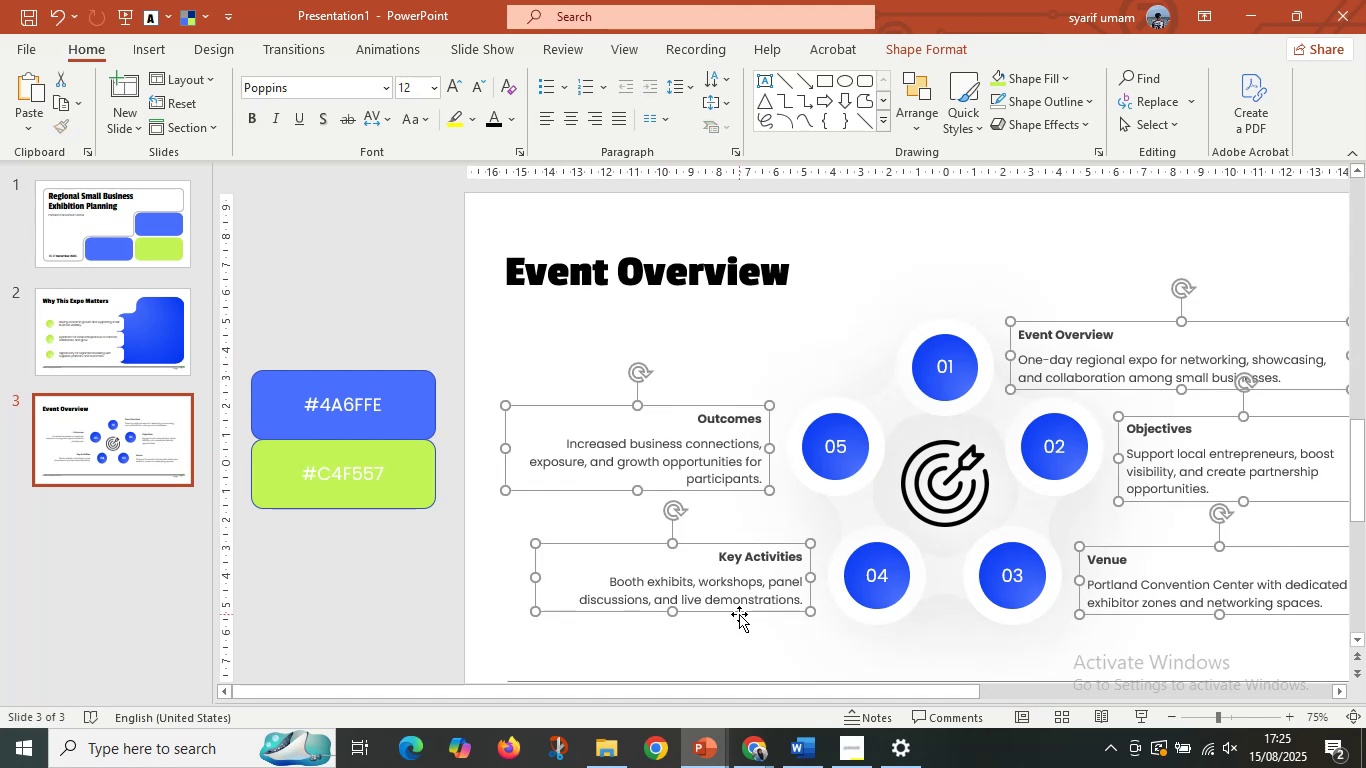 
key(Shift+ShiftLeft)
 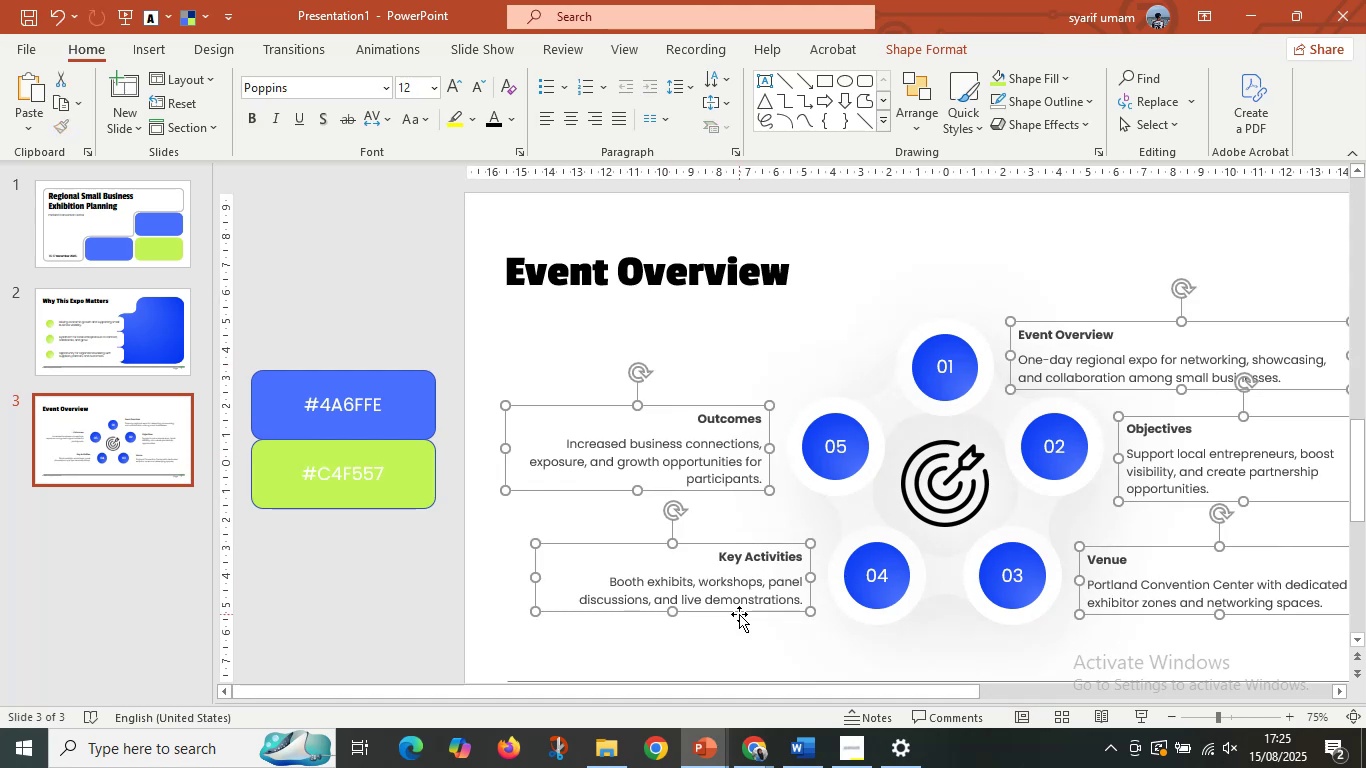 
key(Shift+ShiftLeft)
 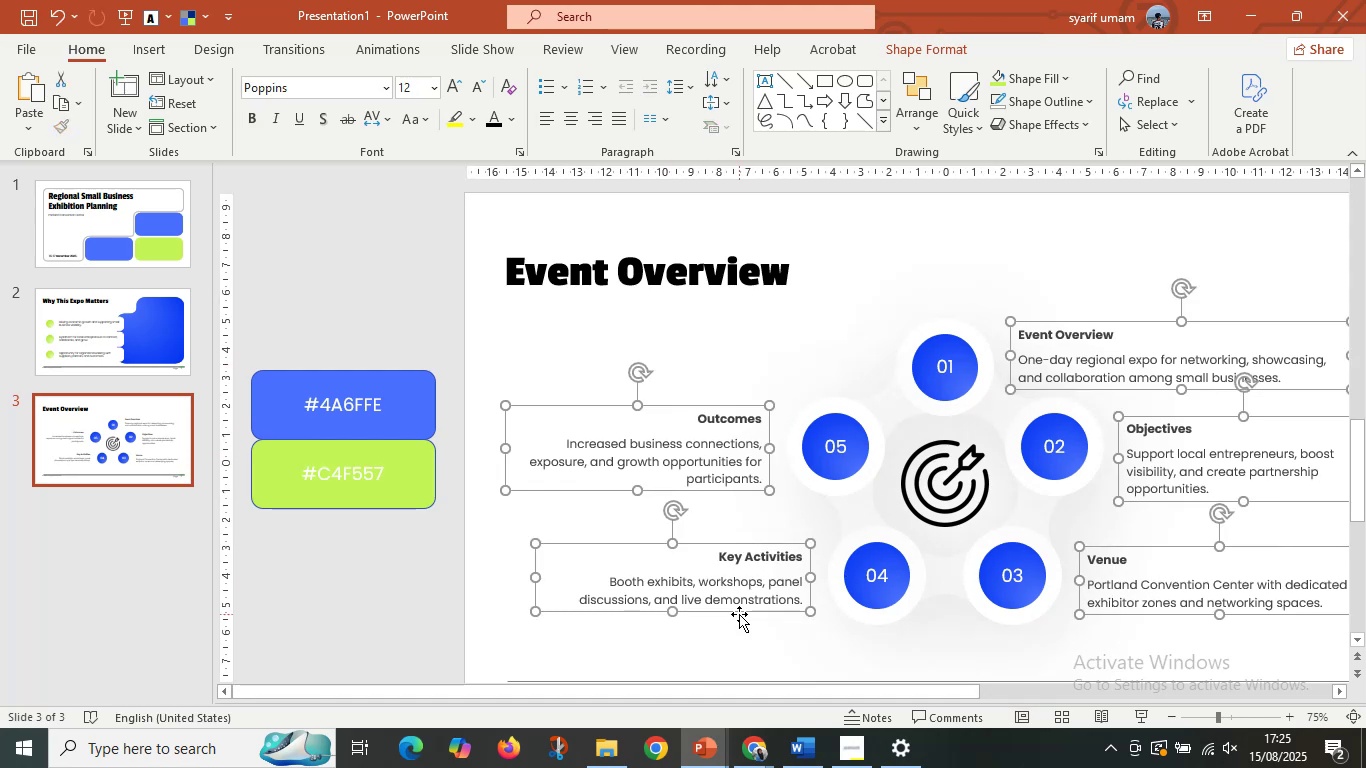 
key(Shift+ShiftLeft)
 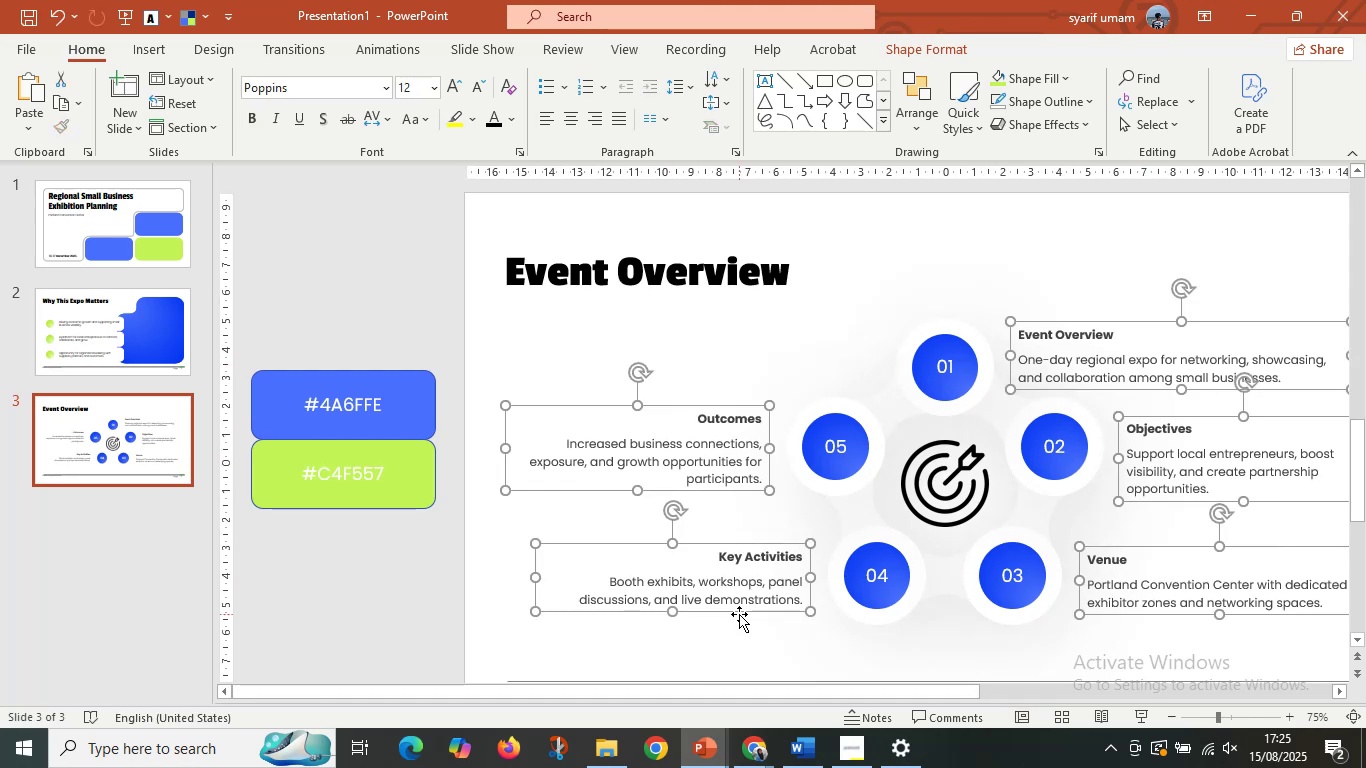 
key(Shift+ShiftLeft)
 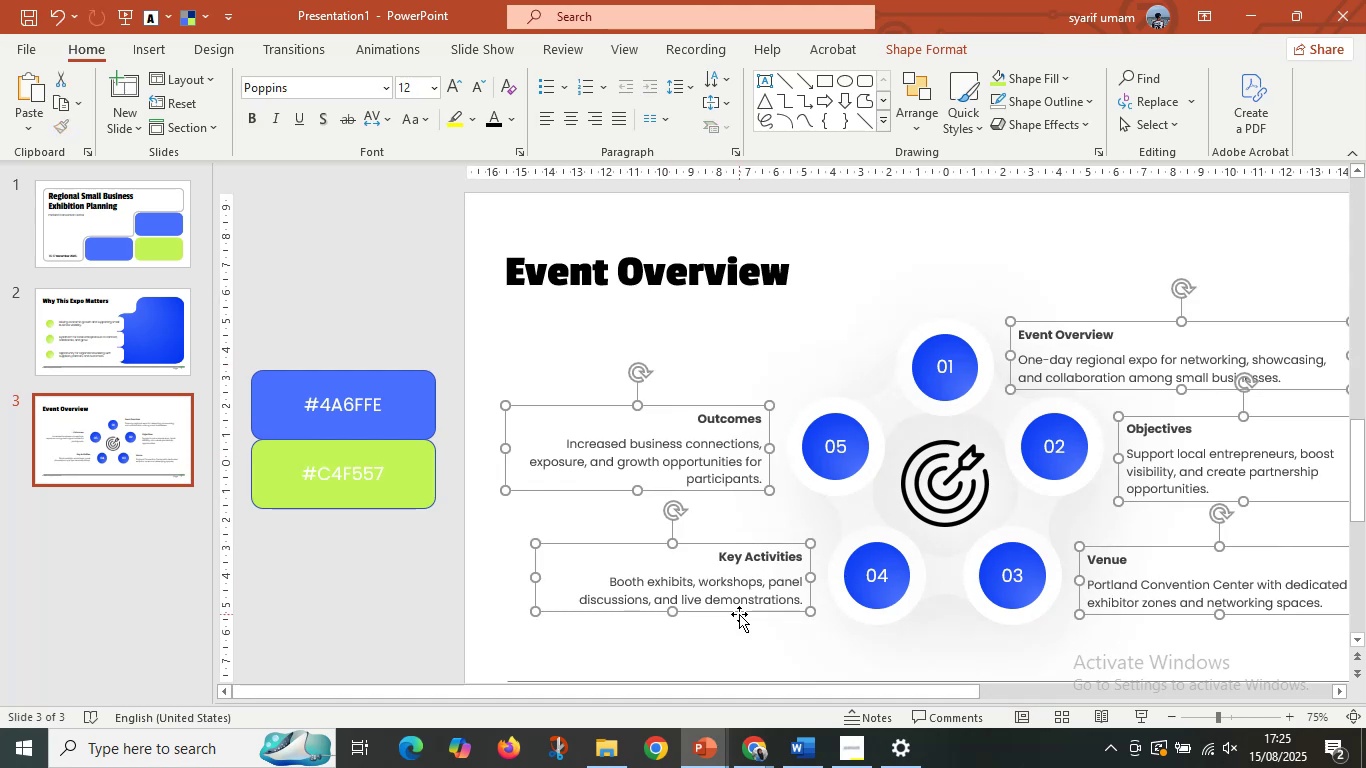 
key(Shift+ShiftLeft)
 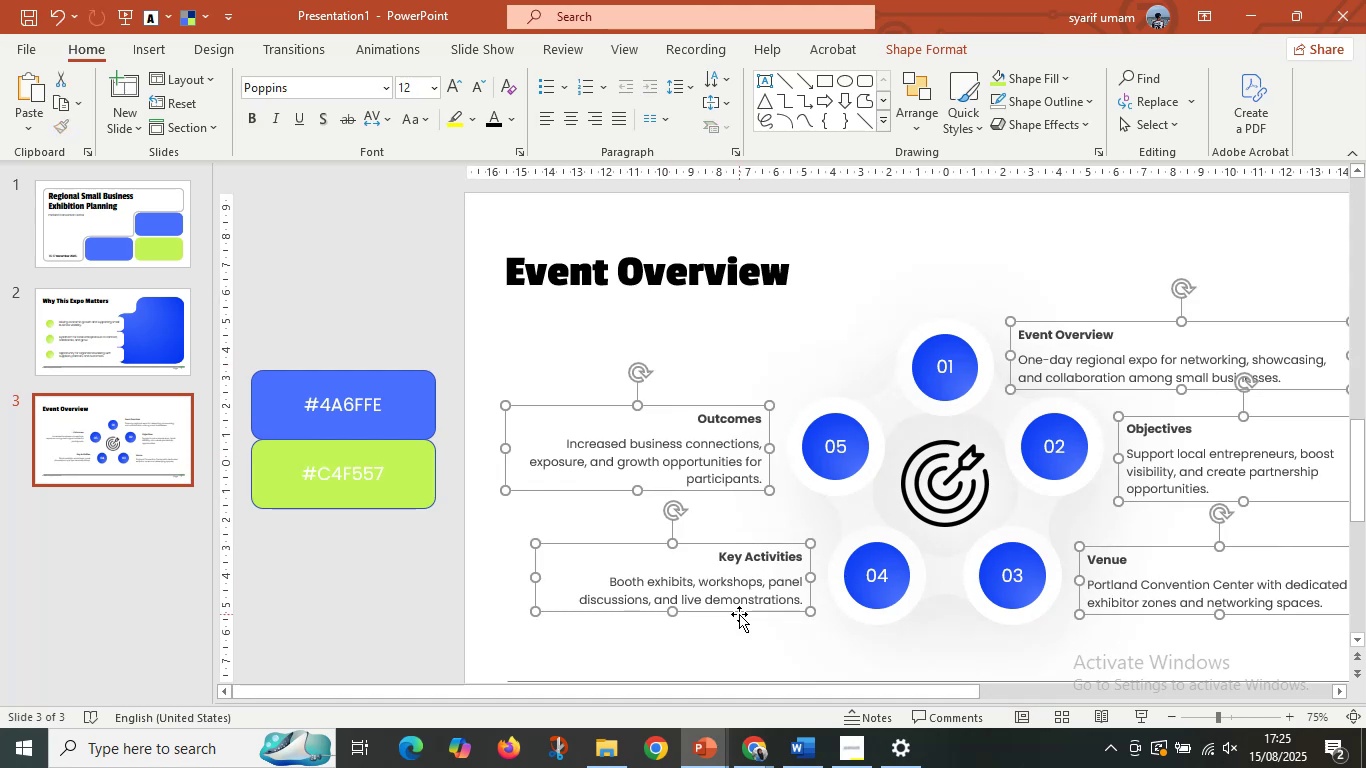 
key(Shift+ShiftLeft)
 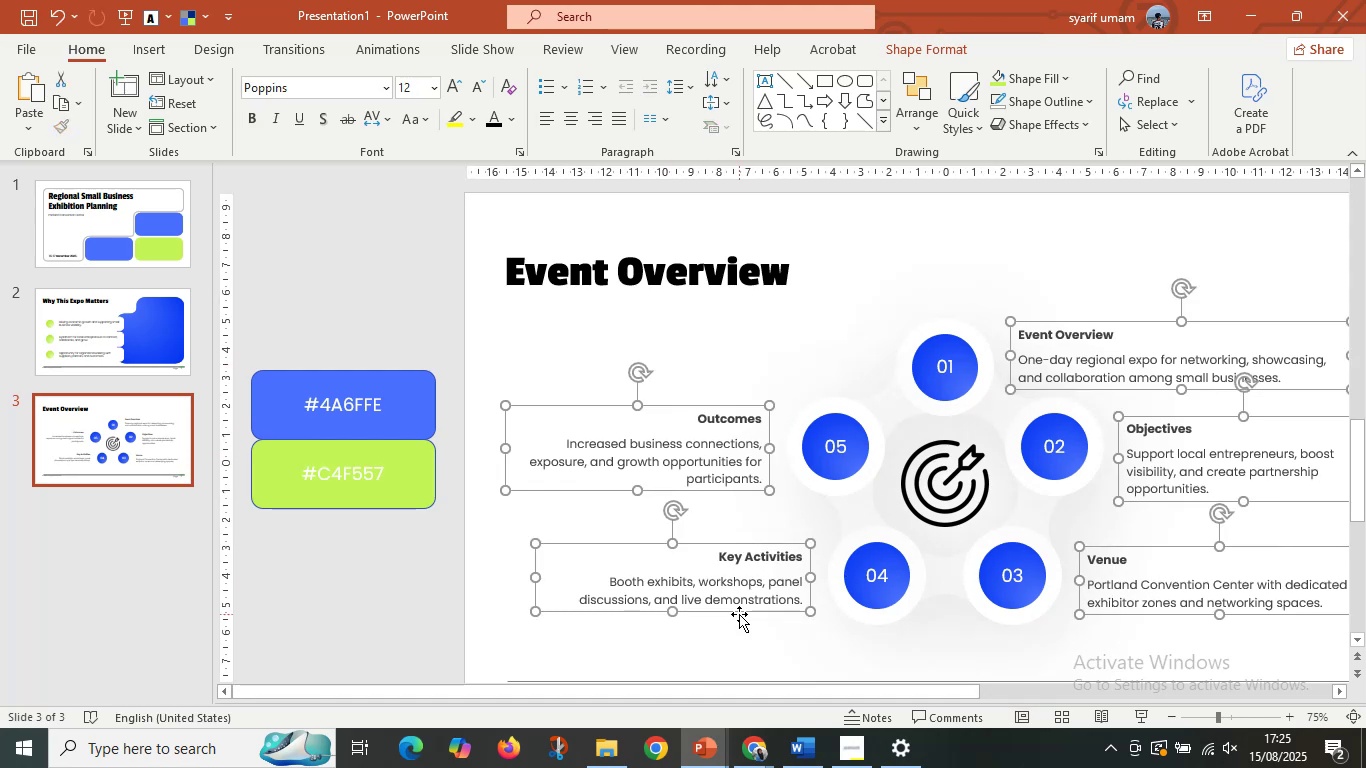 
key(Shift+ShiftLeft)
 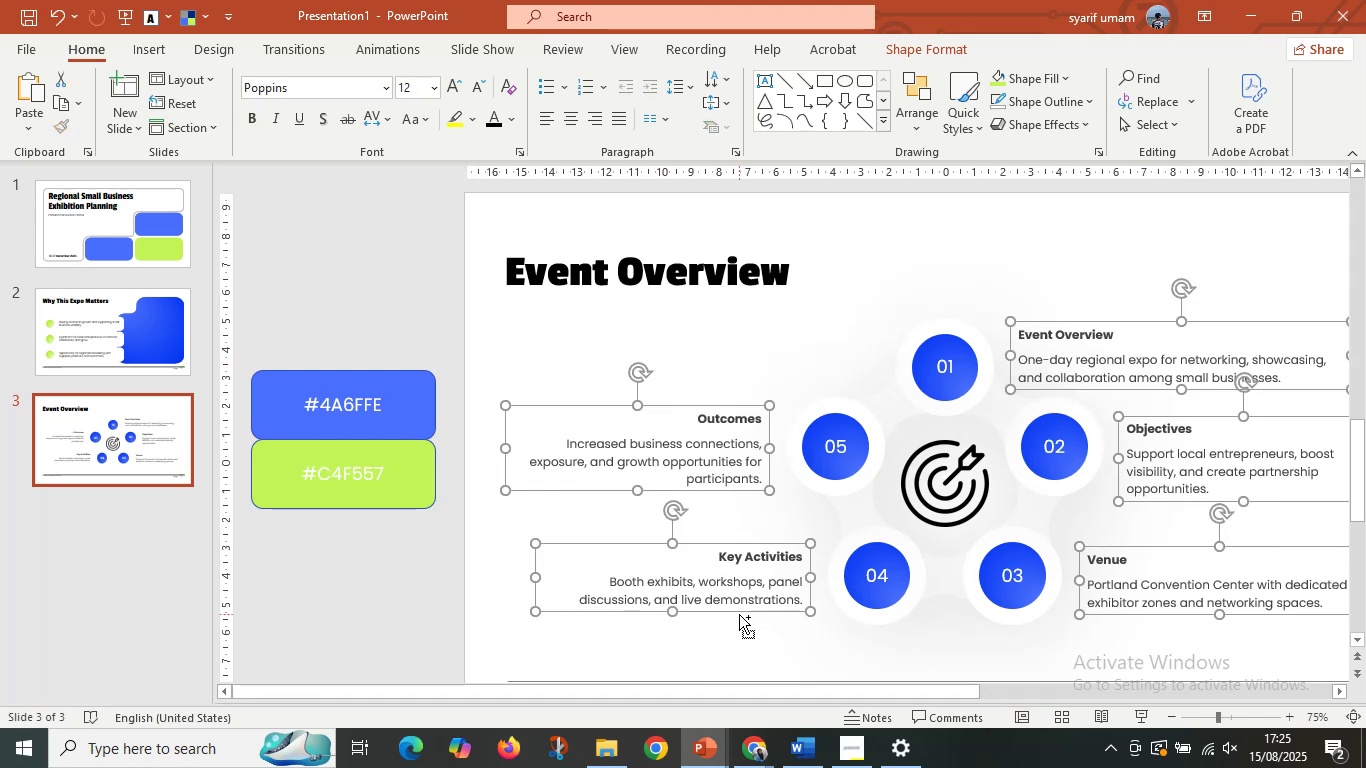 
key(Control+Z)
 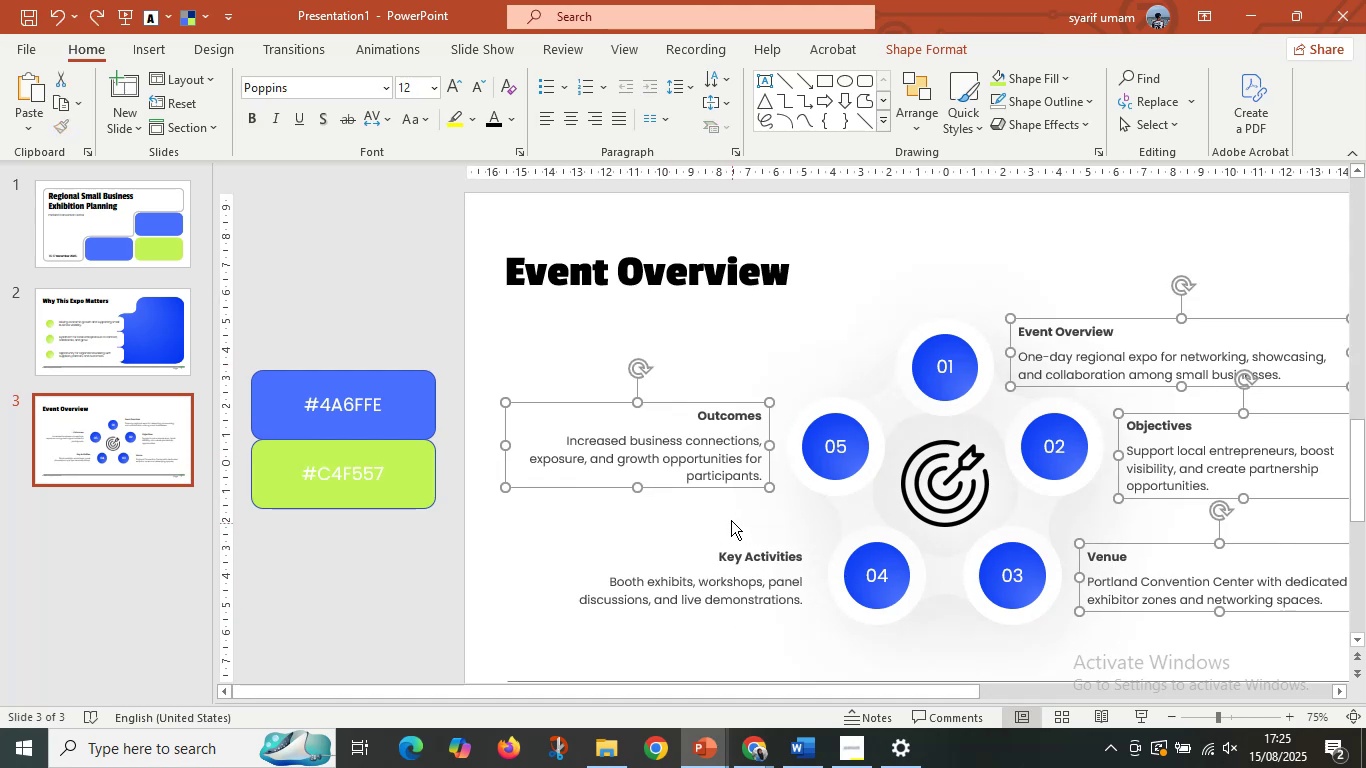 
hold_key(key=ShiftLeft, duration=0.62)
left_click([761, 573])
 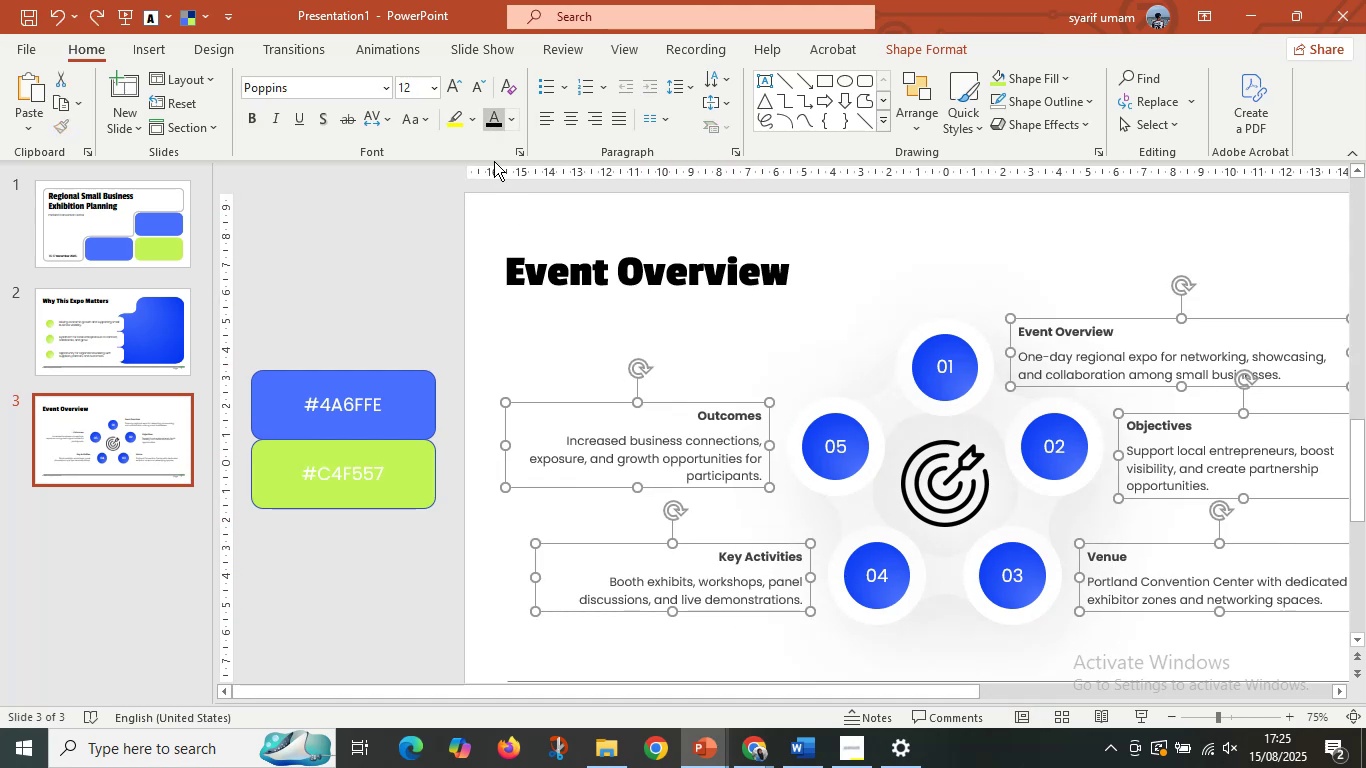 
double_click([462, 359])
 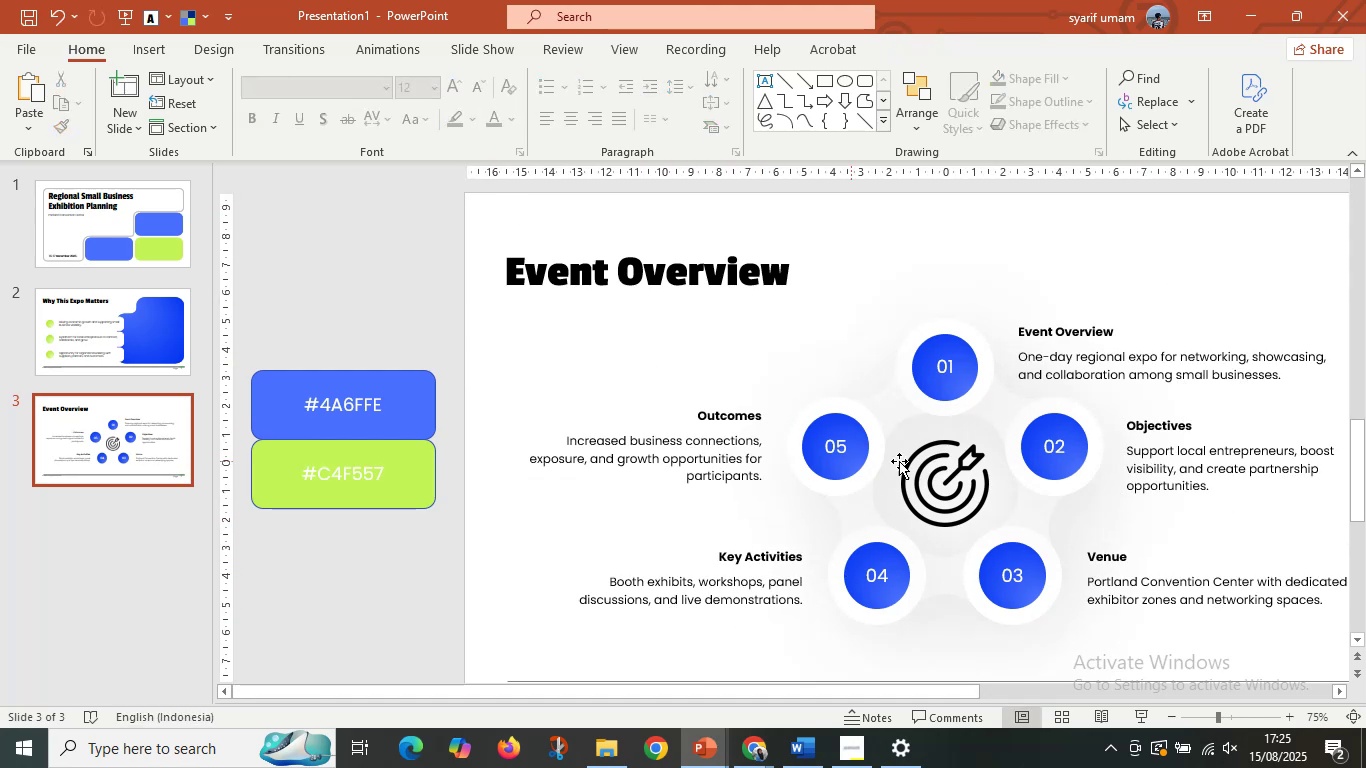 
hold_key(key=ControlLeft, duration=0.36)
scroll: coordinate [916, 466], scroll_direction: down, amount: 1.0
 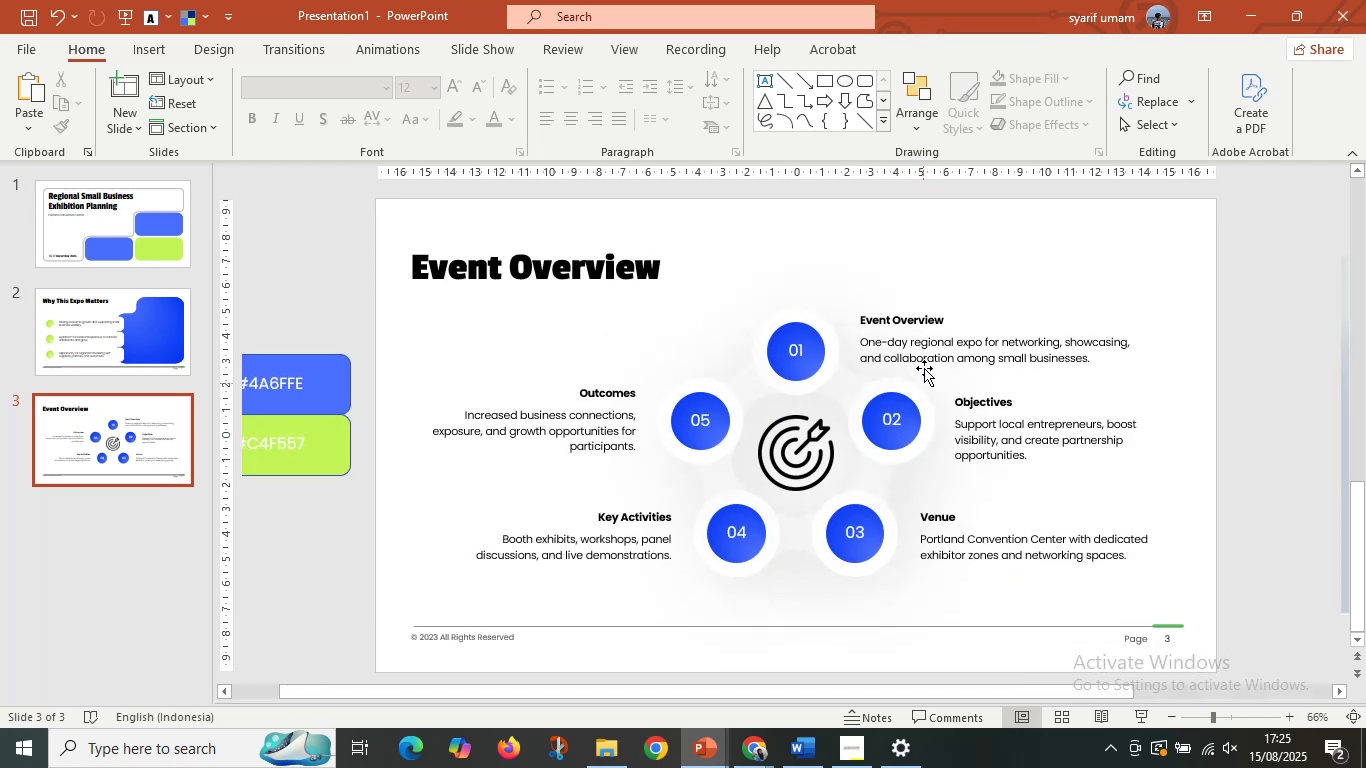 
hold_key(key=ControlLeft, duration=0.46)
 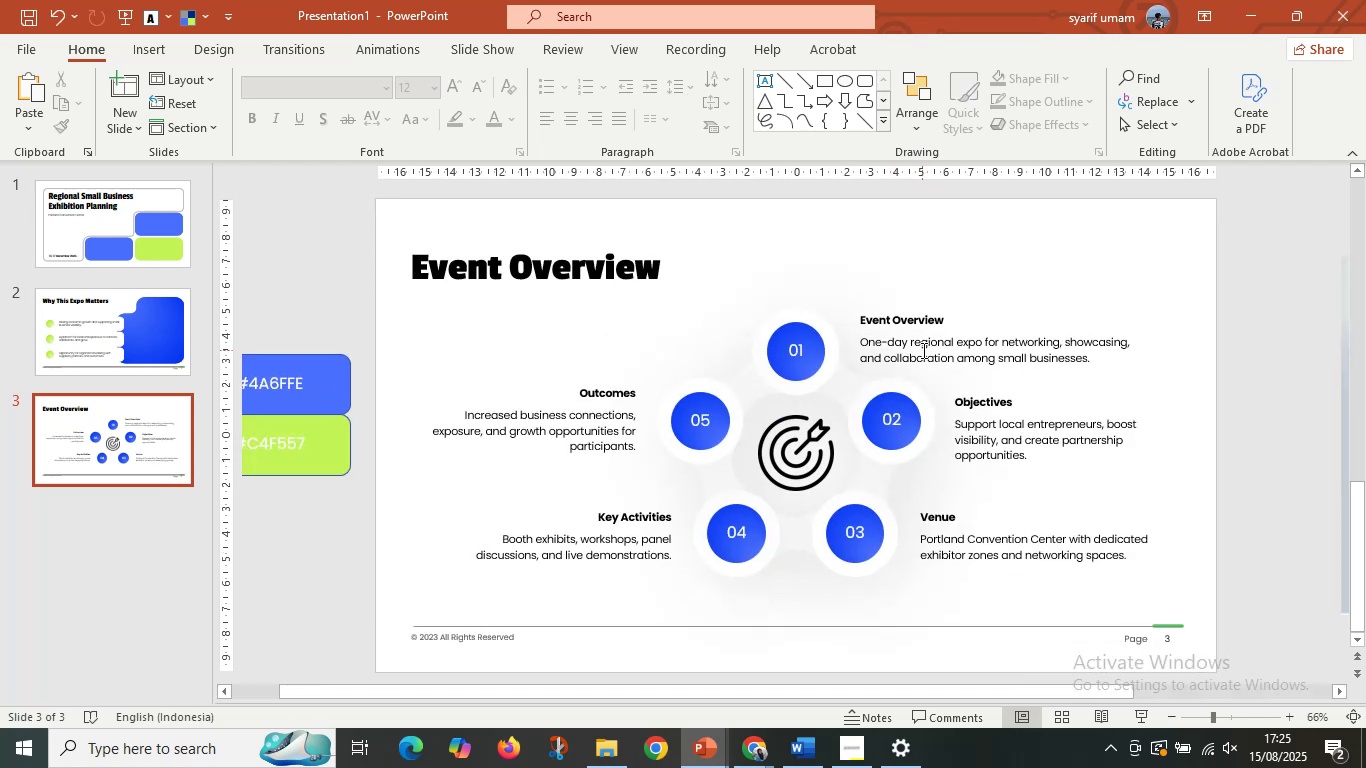 
left_click([922, 350])
 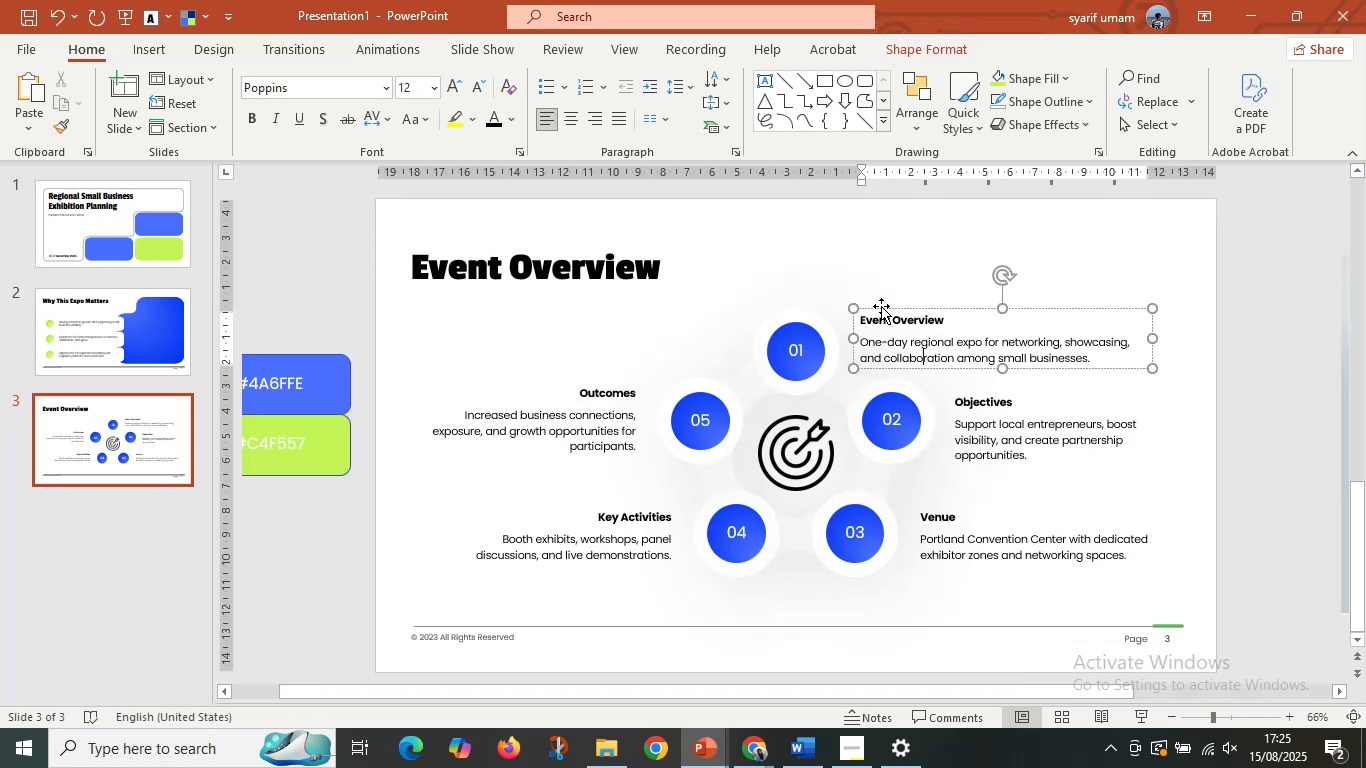 
hold_key(key=ShiftLeft, duration=1.48)
 